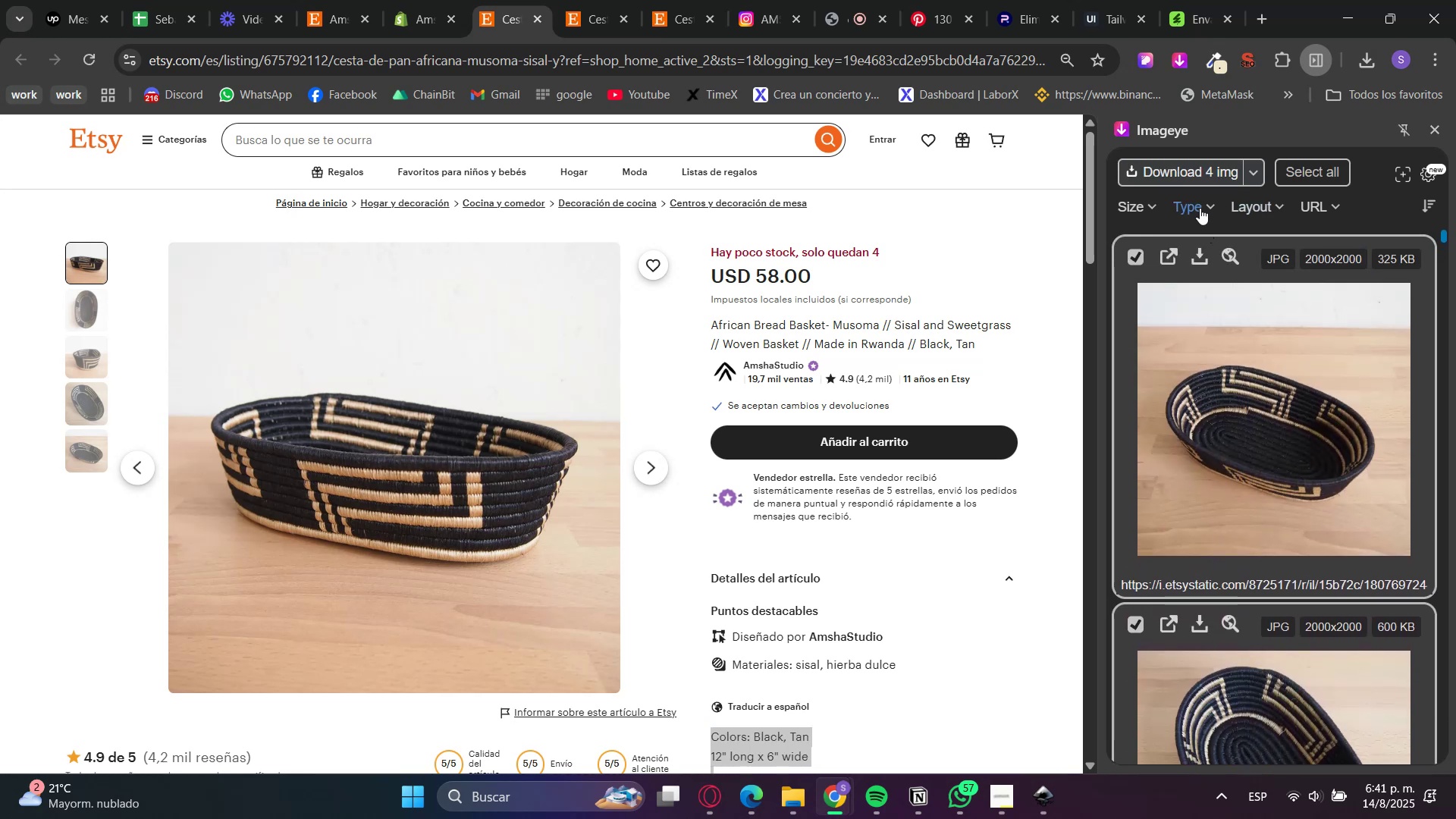 
left_click([1191, 171])
 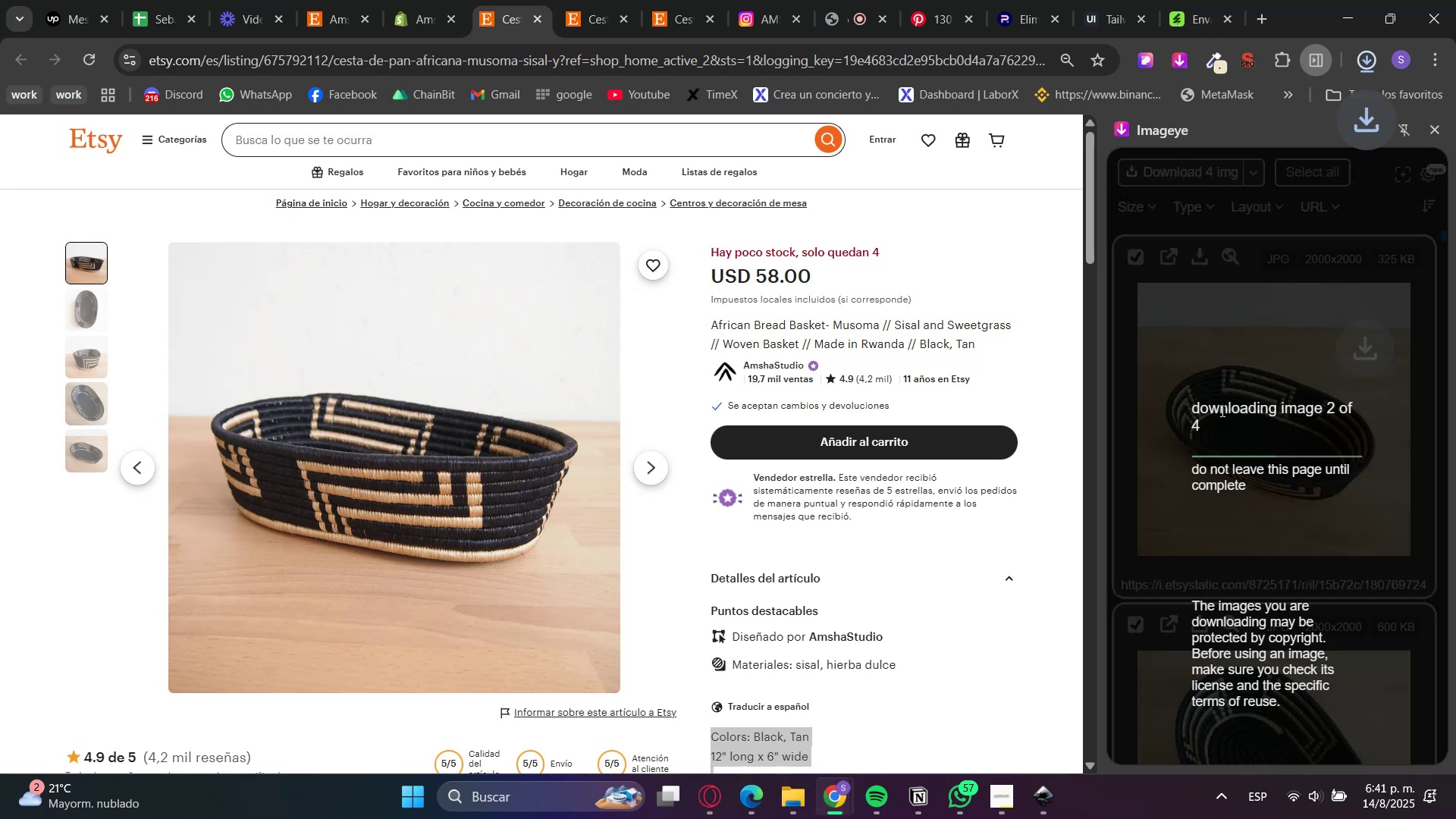 
scroll: coordinate [1276, 580], scroll_direction: down, amount: 23.0
 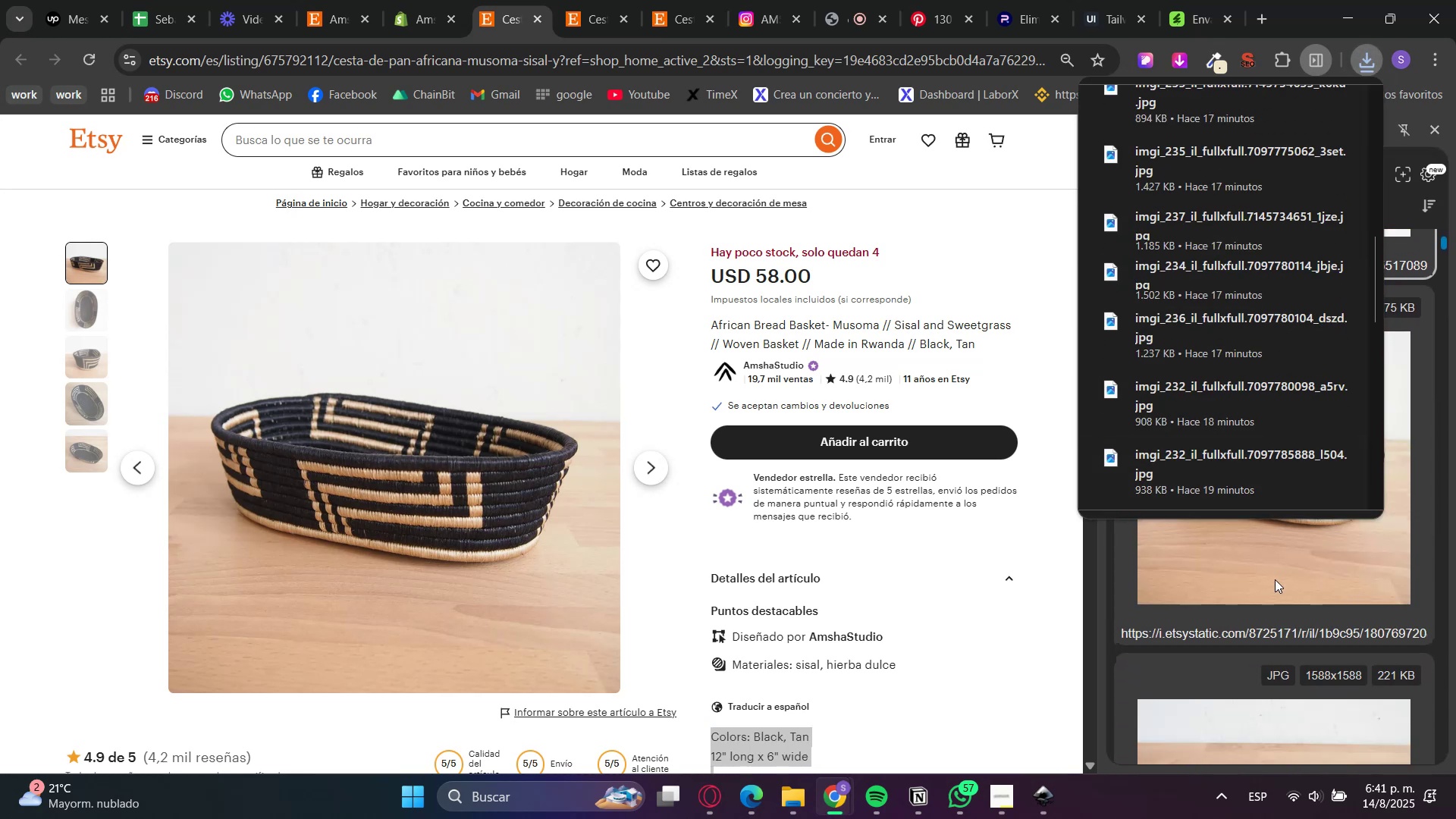 
left_click([1275, 579])
 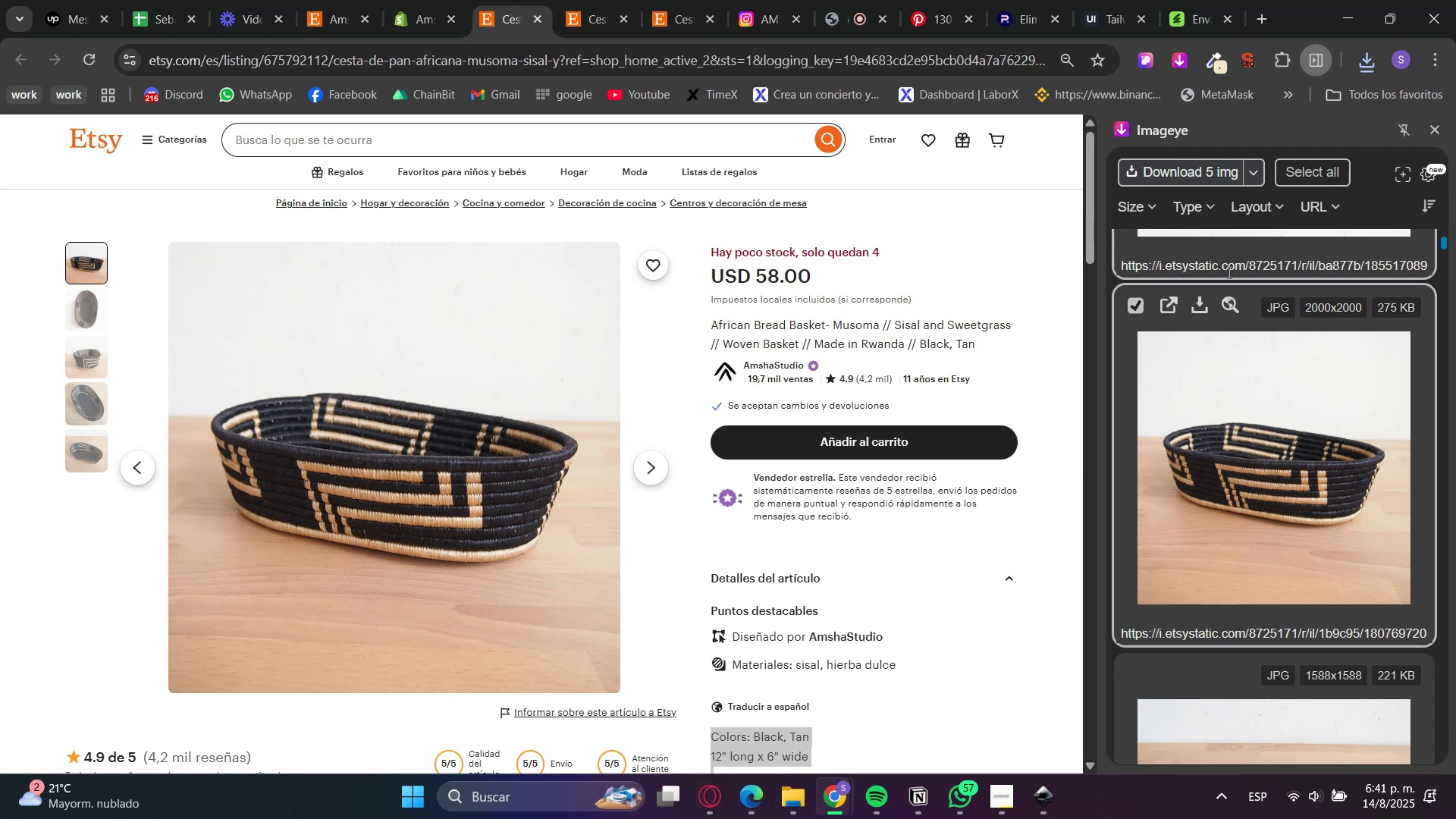 
left_click([1204, 303])
 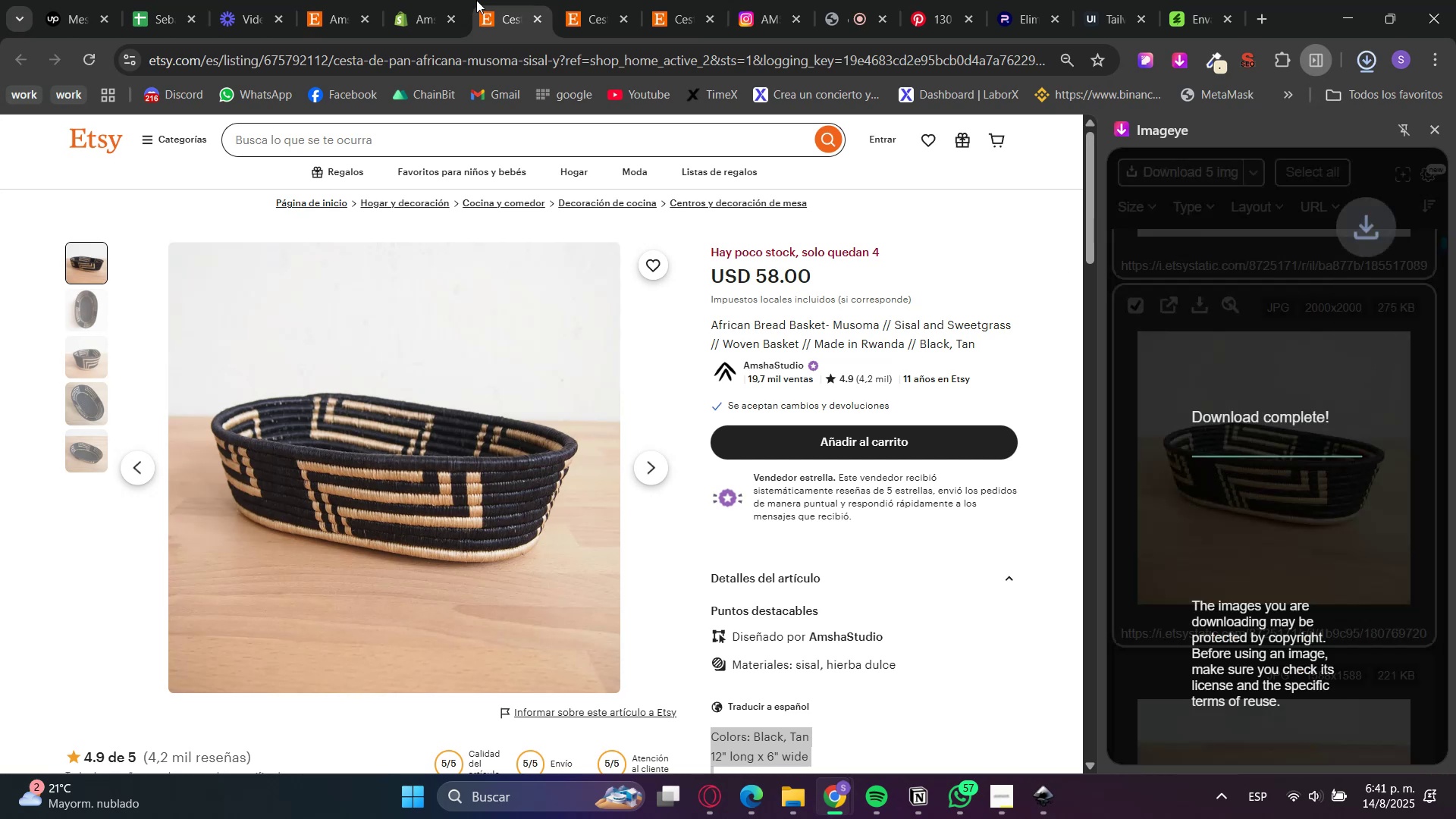 
left_click([433, 0])
 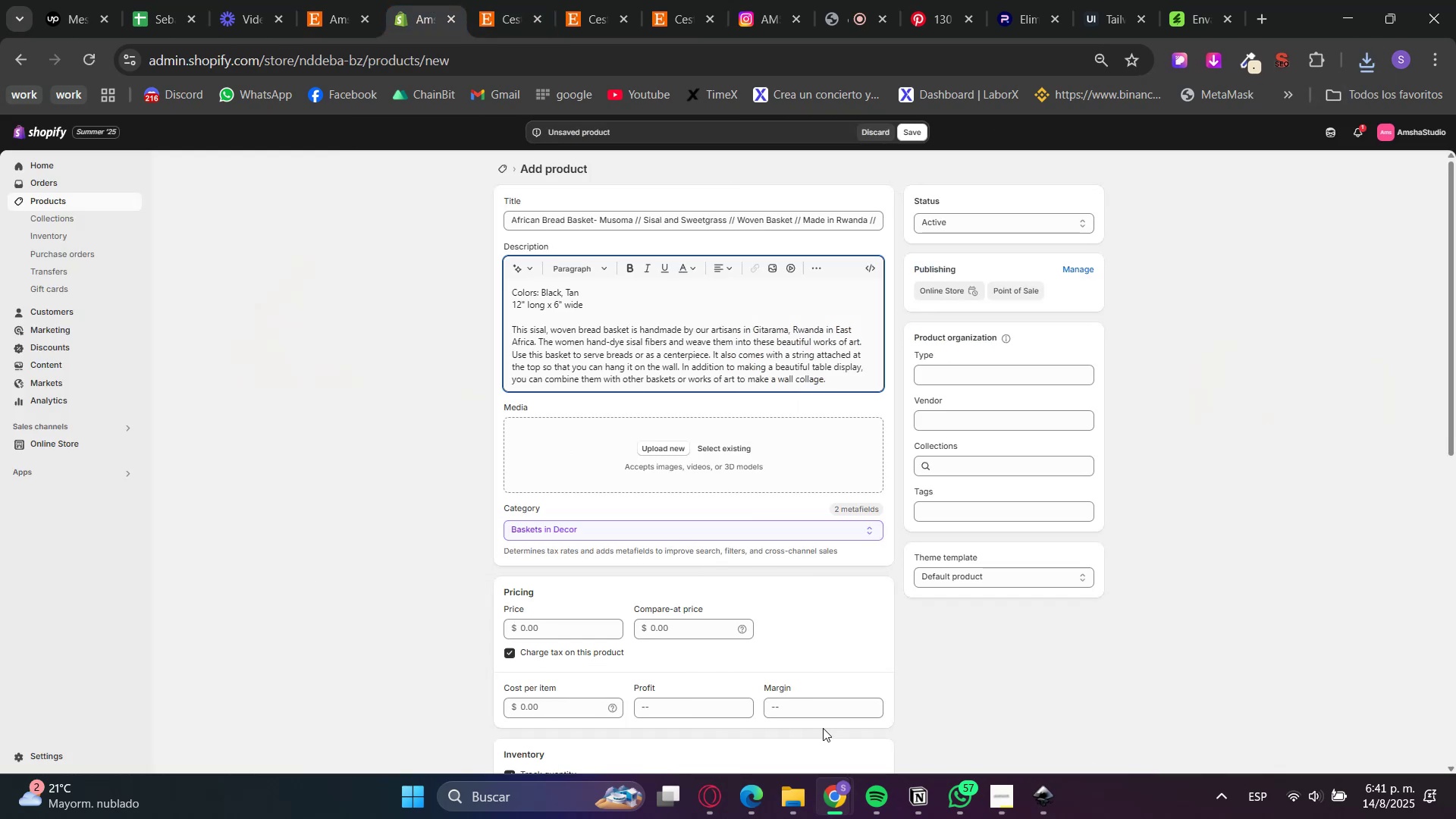 
left_click([792, 790])
 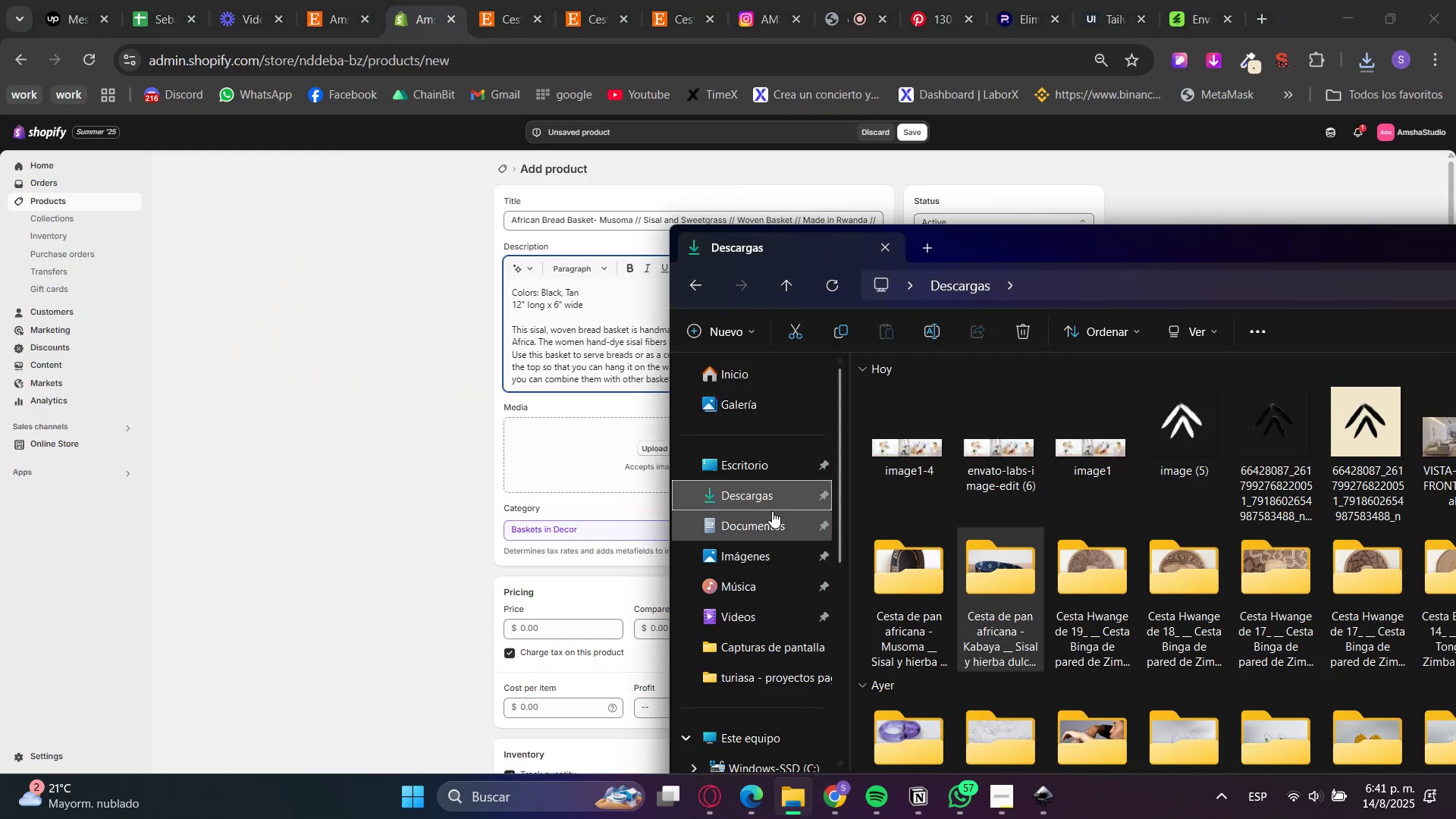 
left_click([744, 498])
 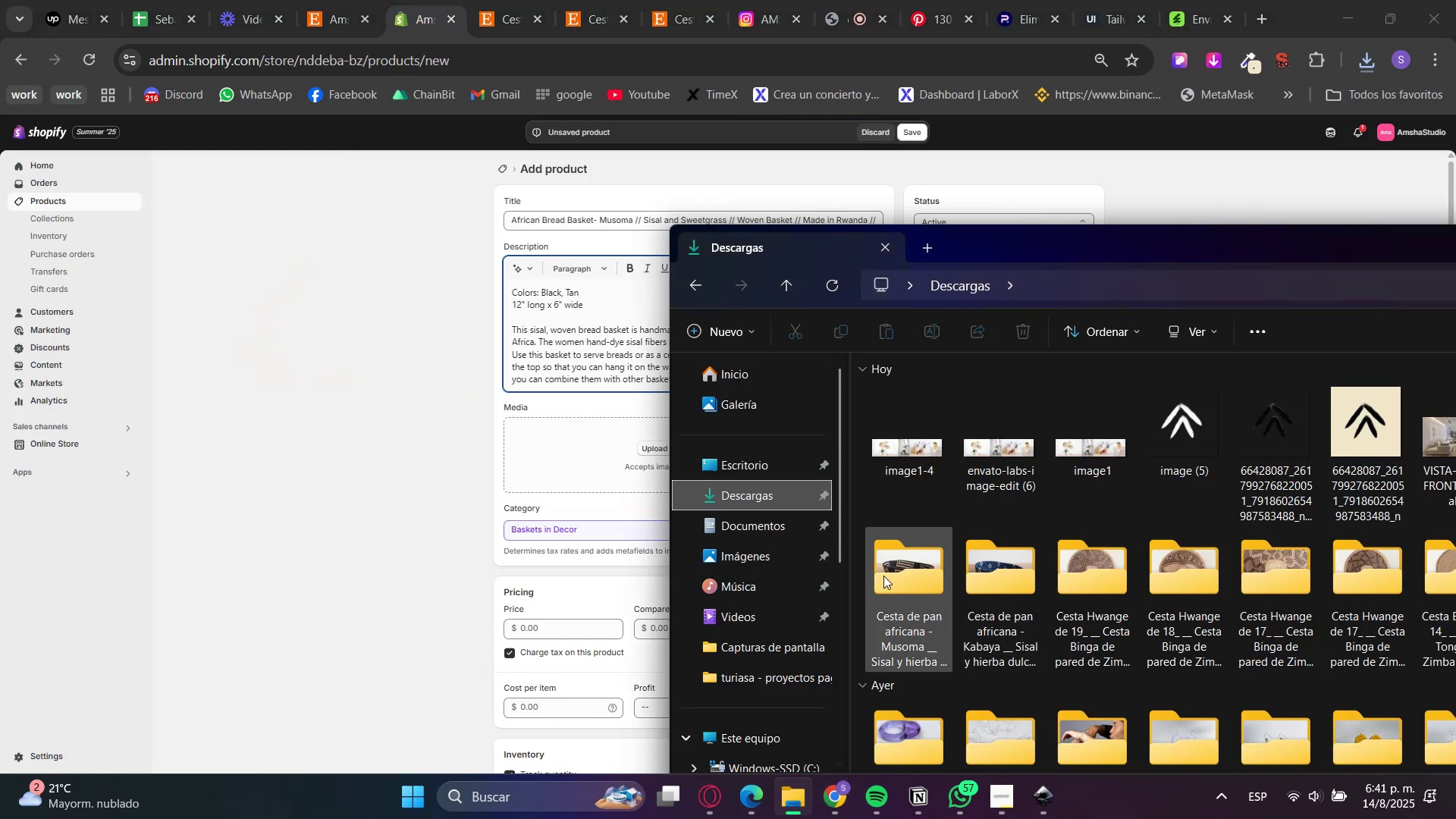 
double_click([890, 570])
 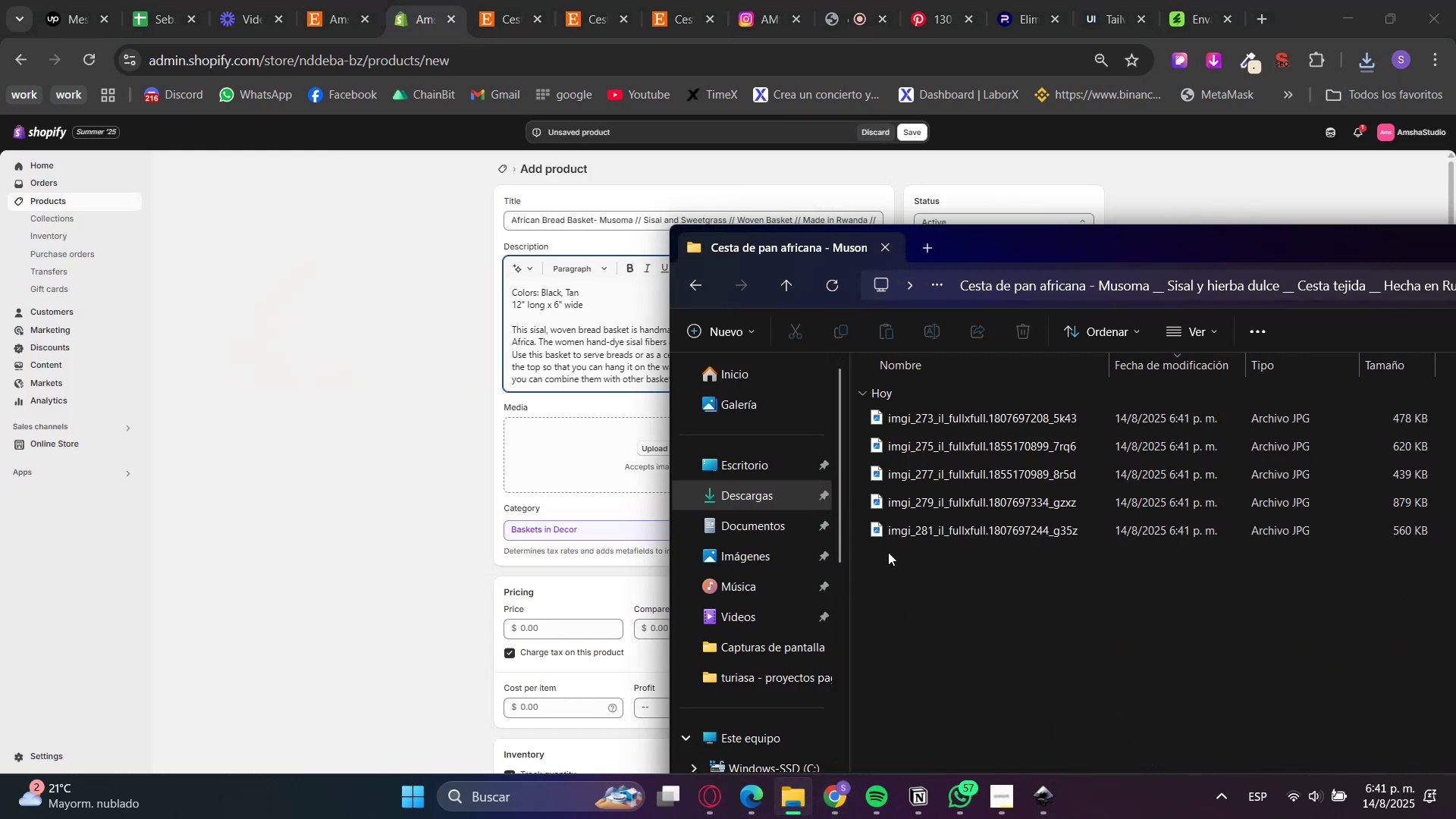 
left_click_drag(start_coordinate=[930, 594], to_coordinate=[955, 423])
 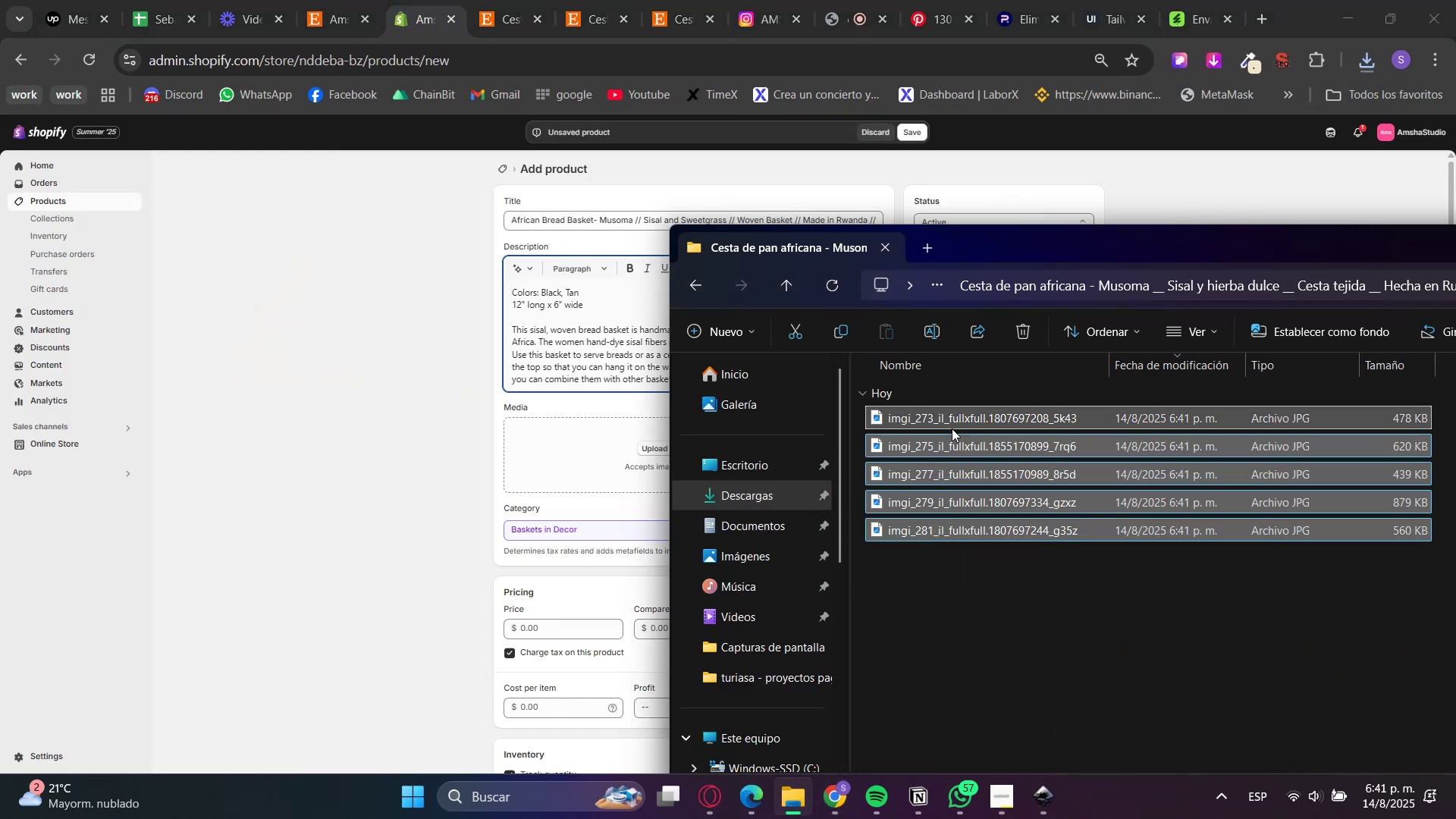 
left_click_drag(start_coordinate=[952, 424], to_coordinate=[570, 450])
 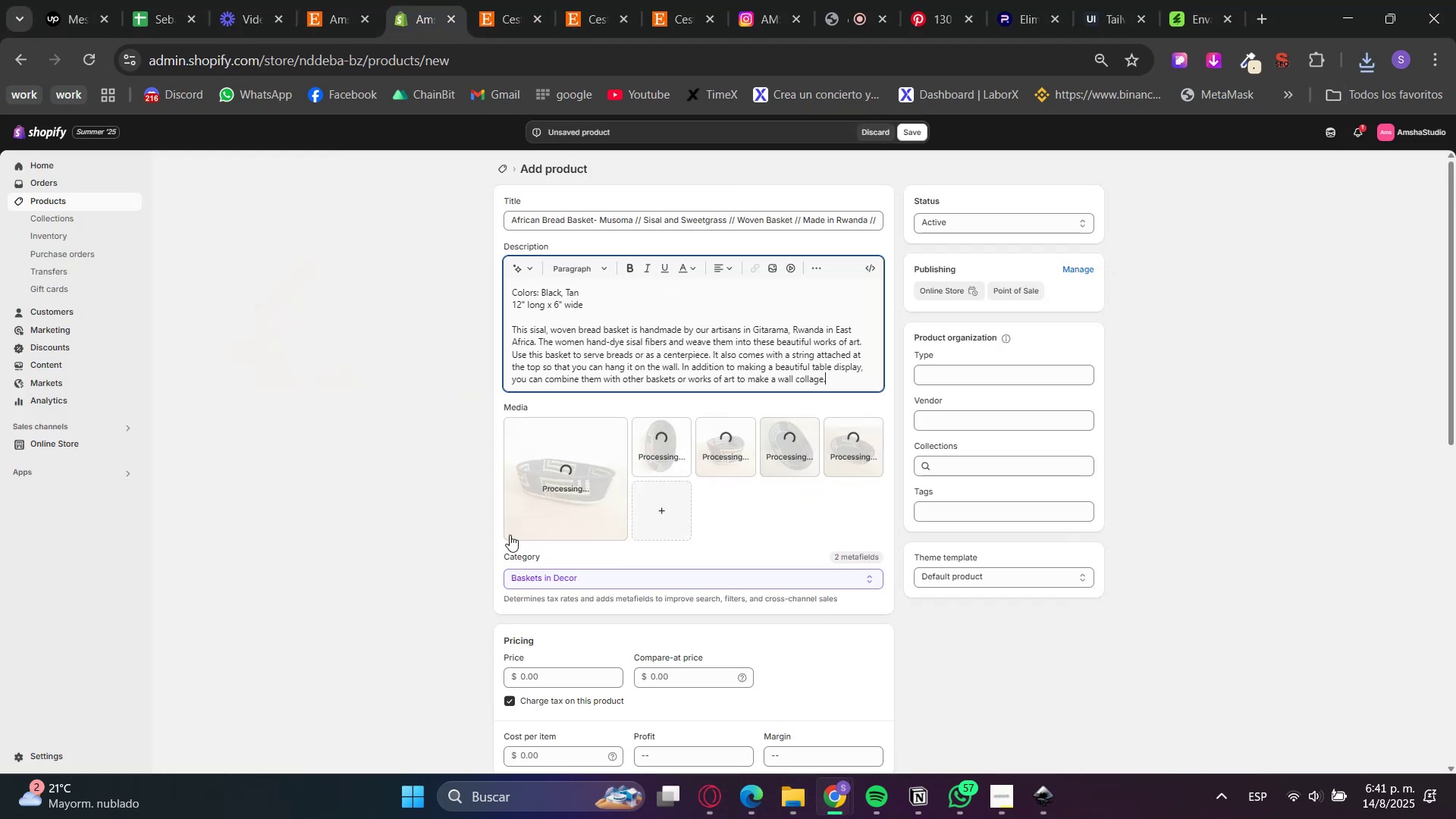 
left_click([524, 0])
 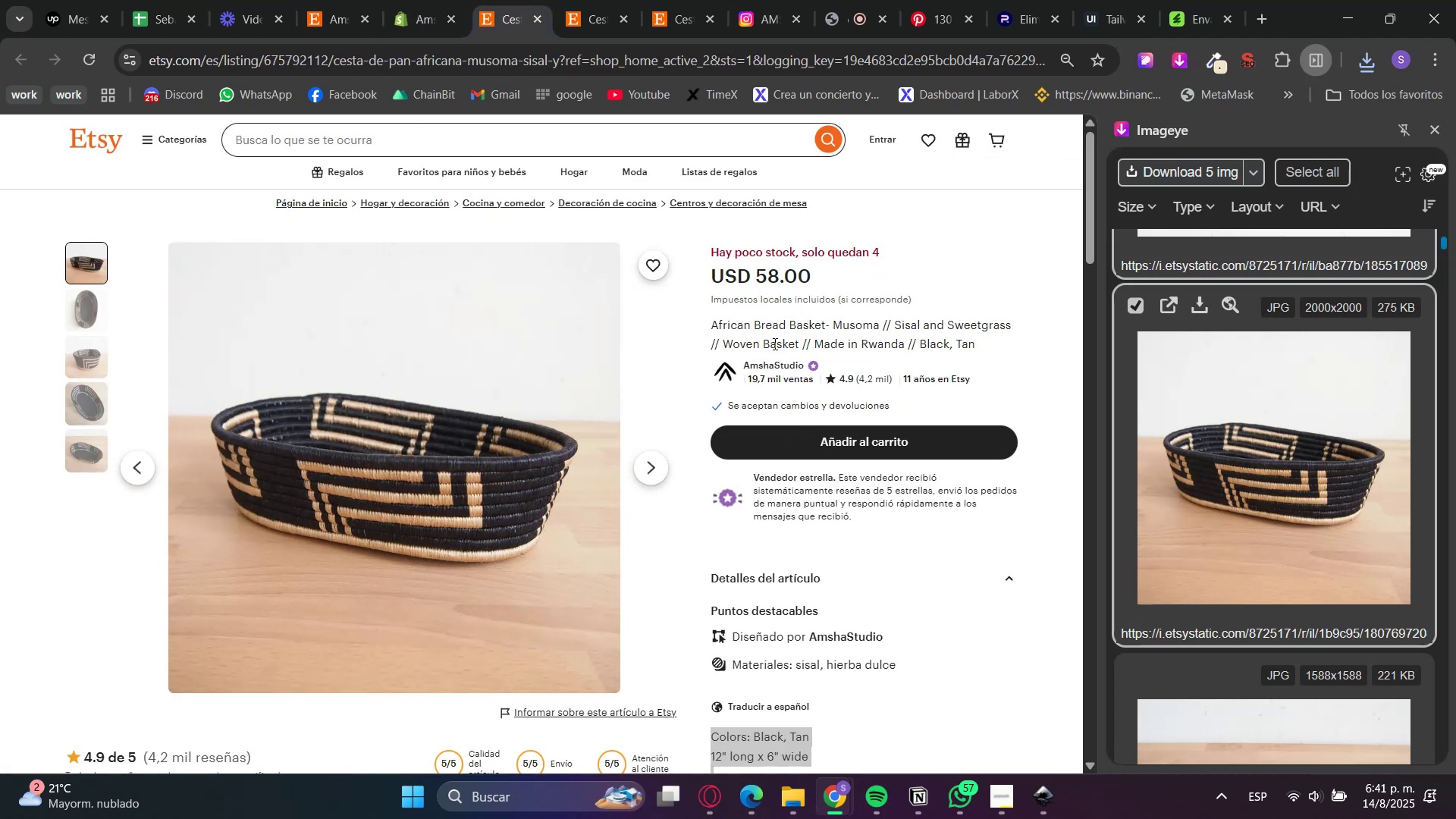 
scroll: coordinate [790, 434], scroll_direction: down, amount: 3.0
 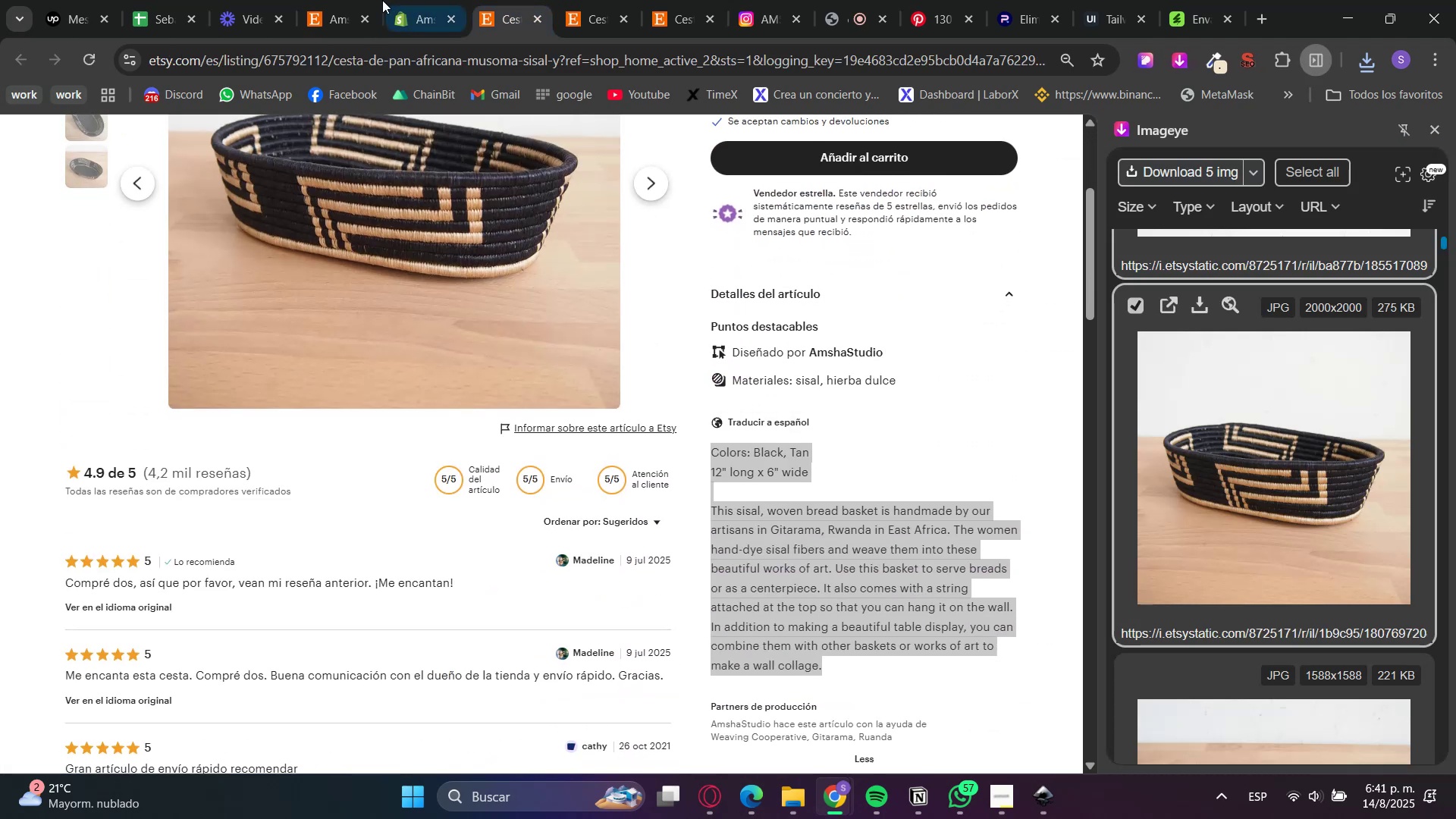 
double_click([408, 0])
 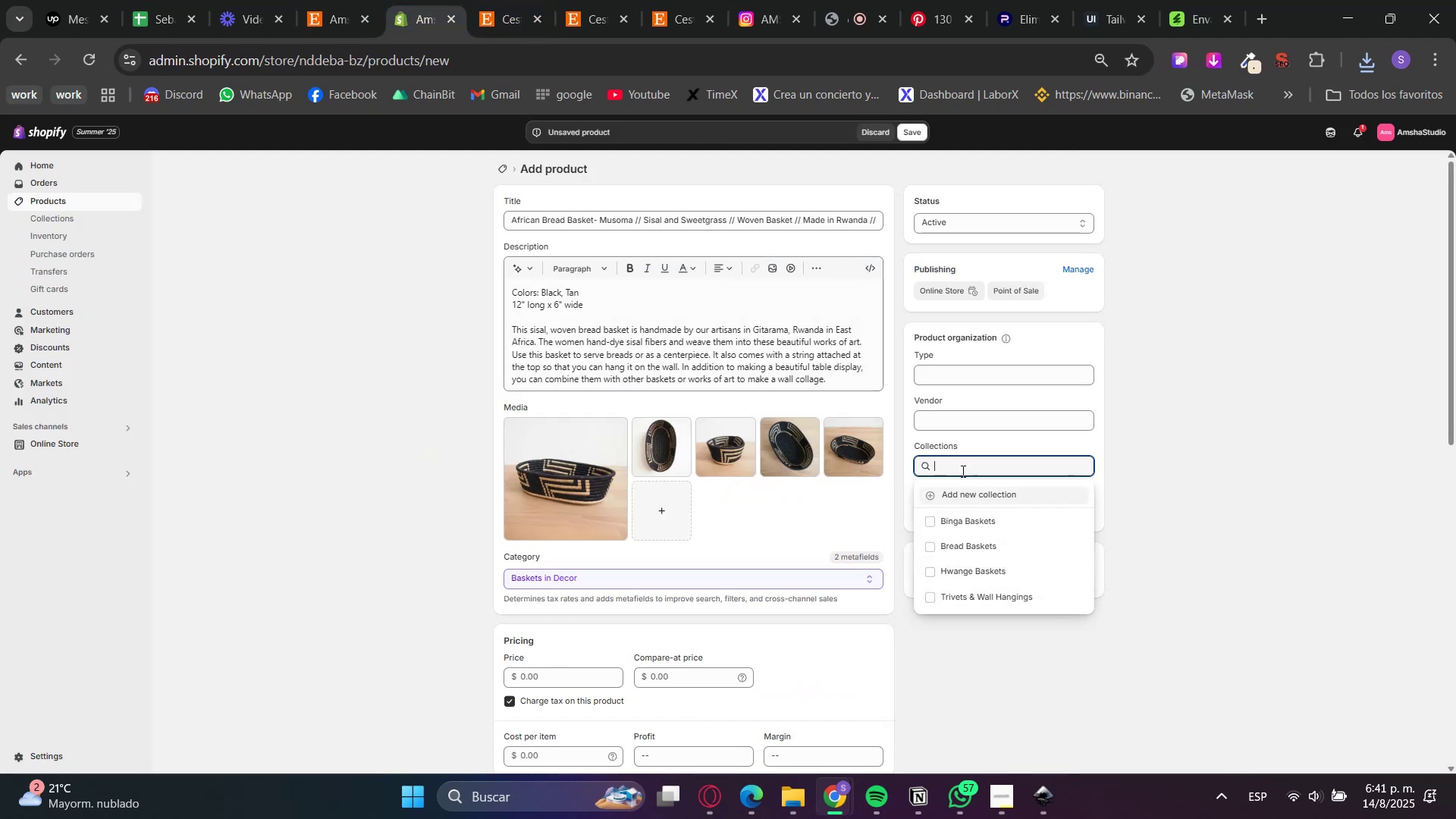 
left_click([978, 540])
 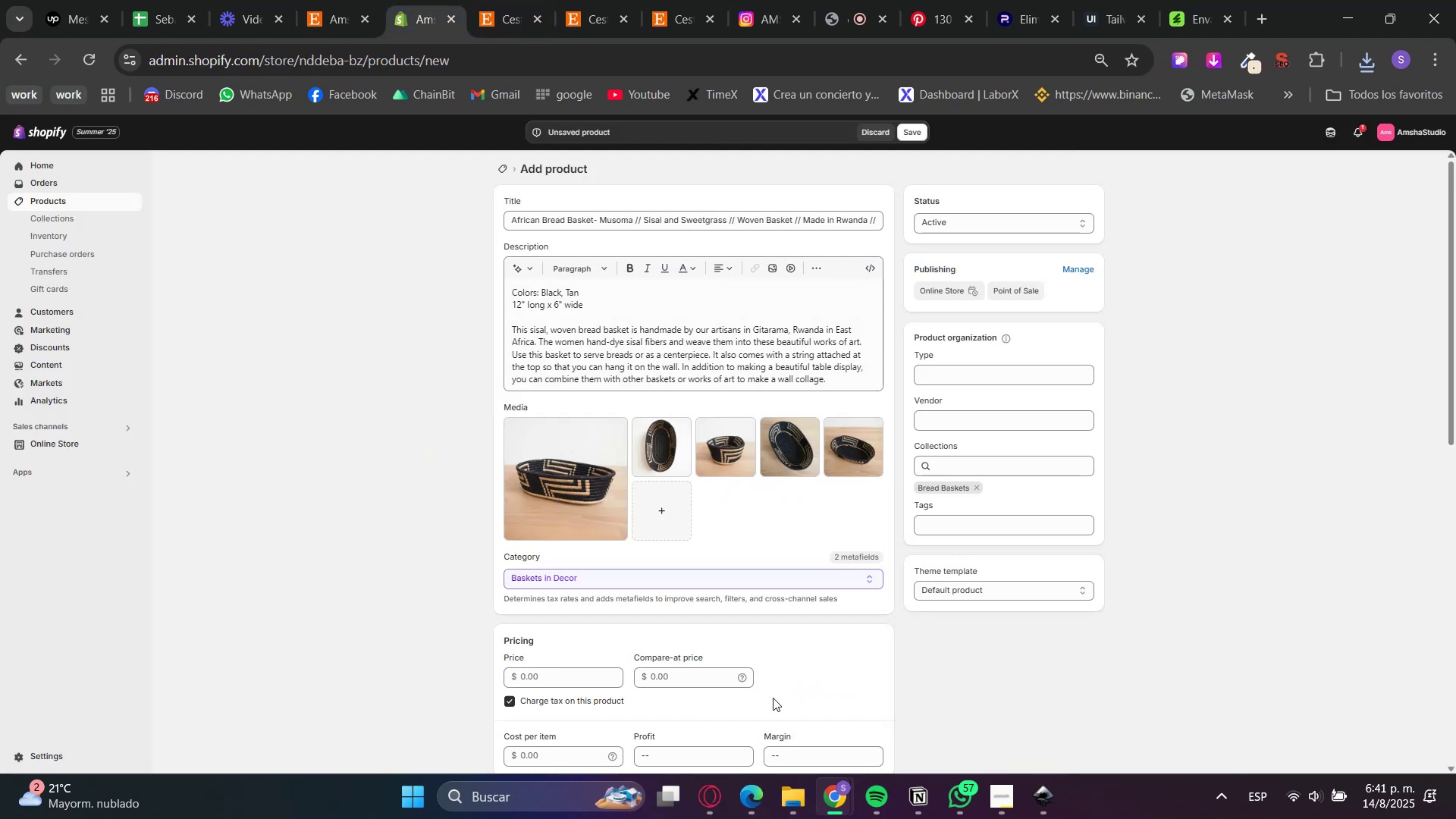 
triple_click([595, 680])
 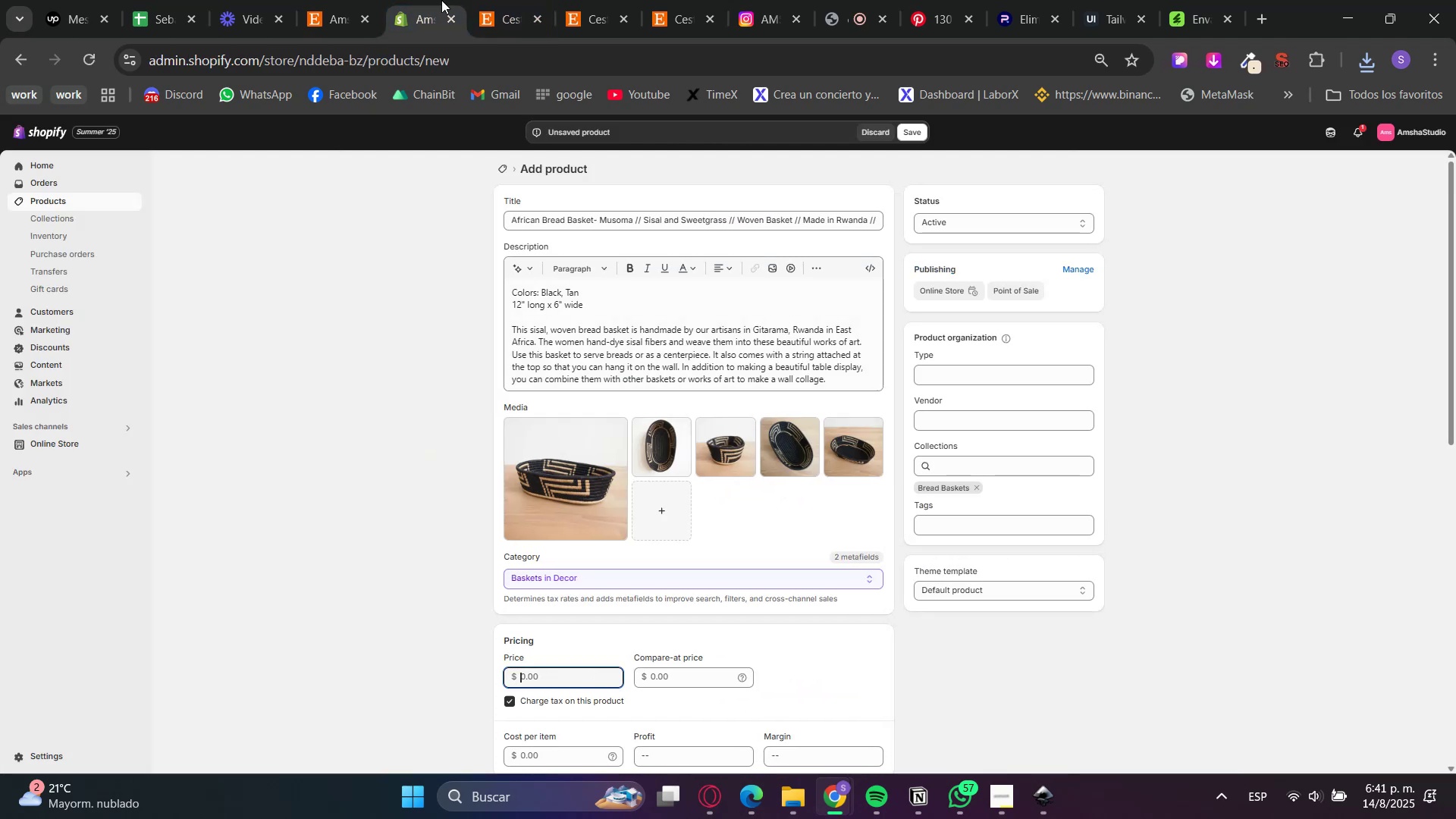 
triple_click([497, 0])
 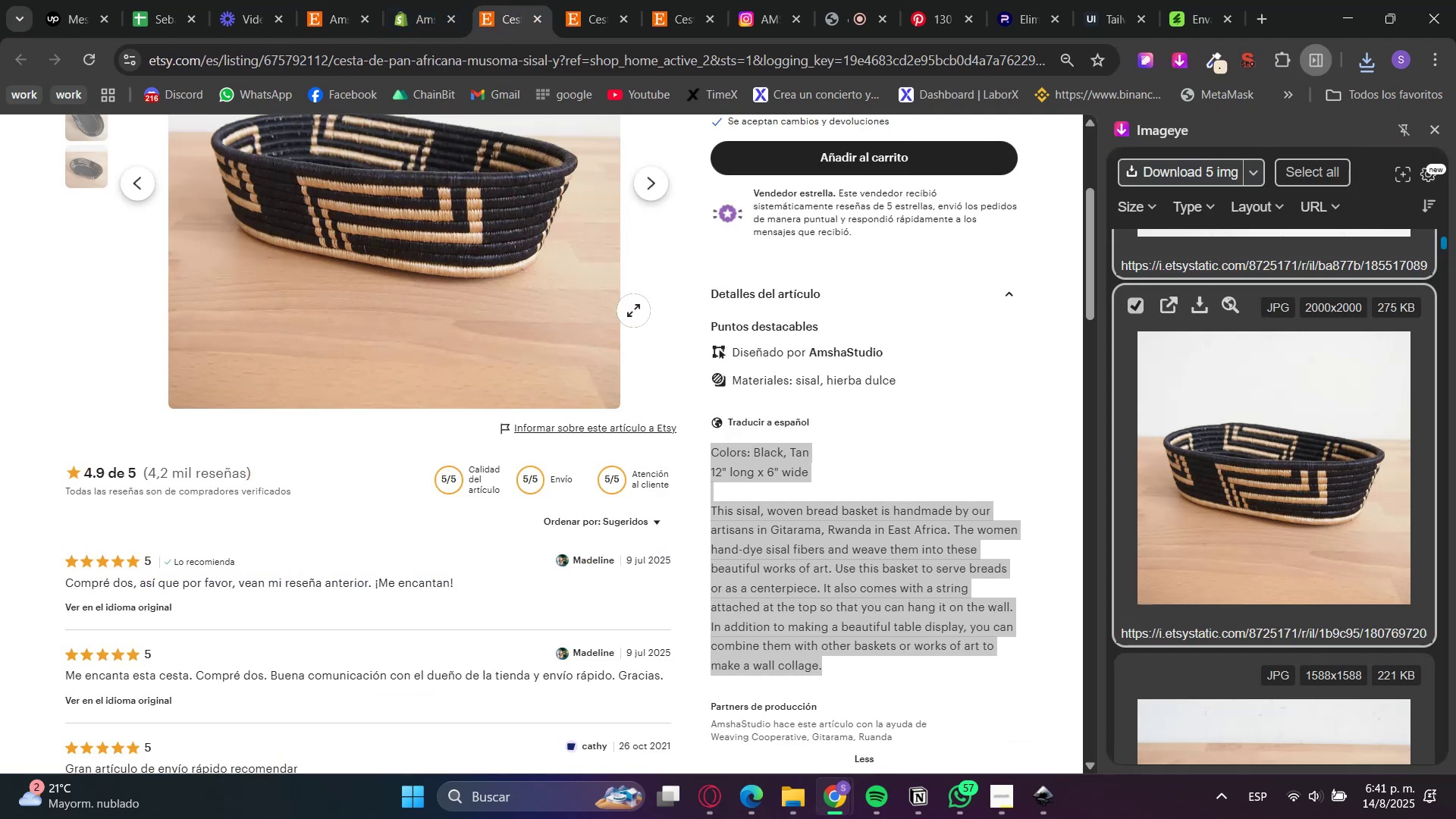 
scroll: coordinate [954, 398], scroll_direction: up, amount: 3.0
 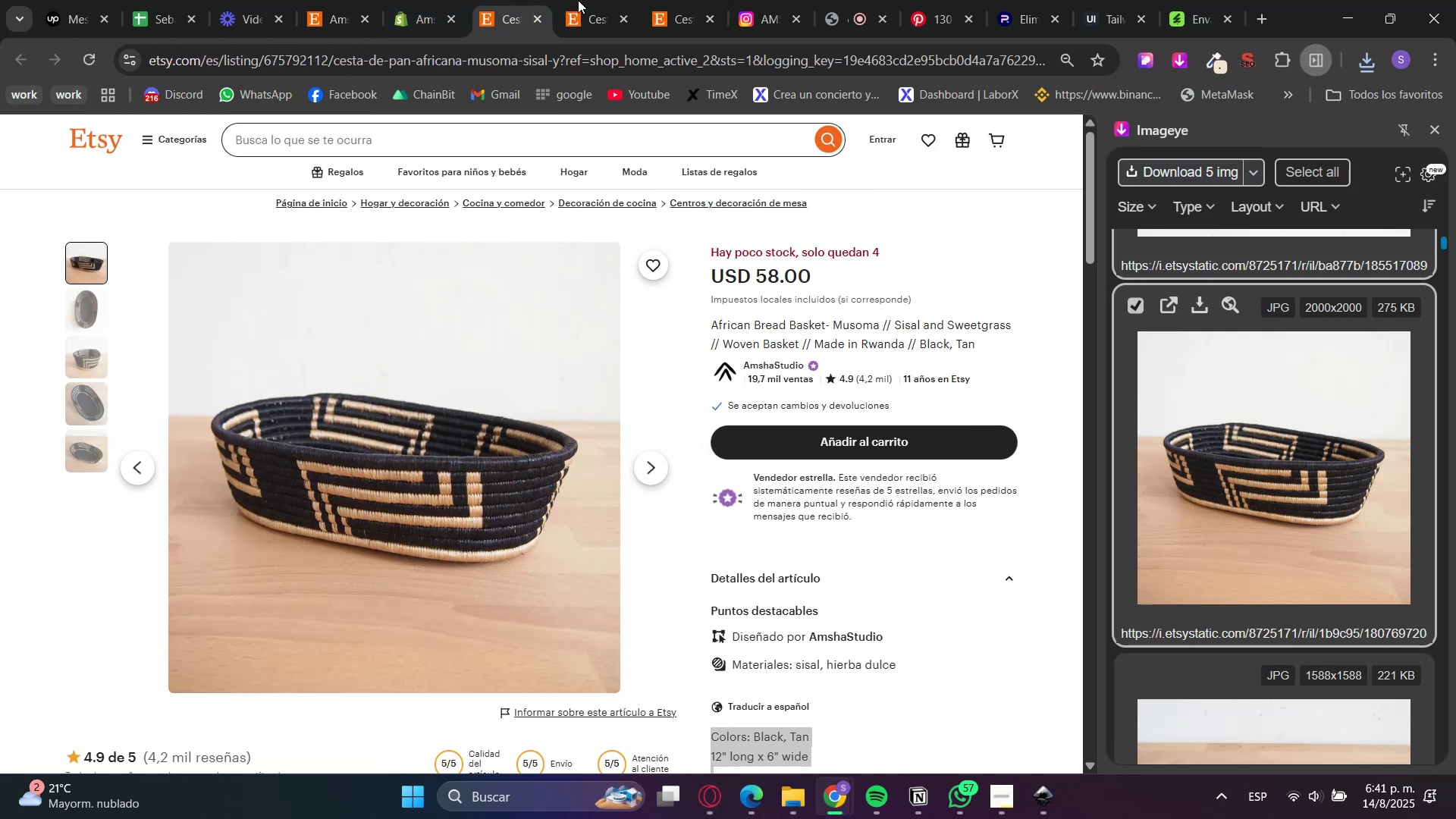 
left_click([434, 0])
 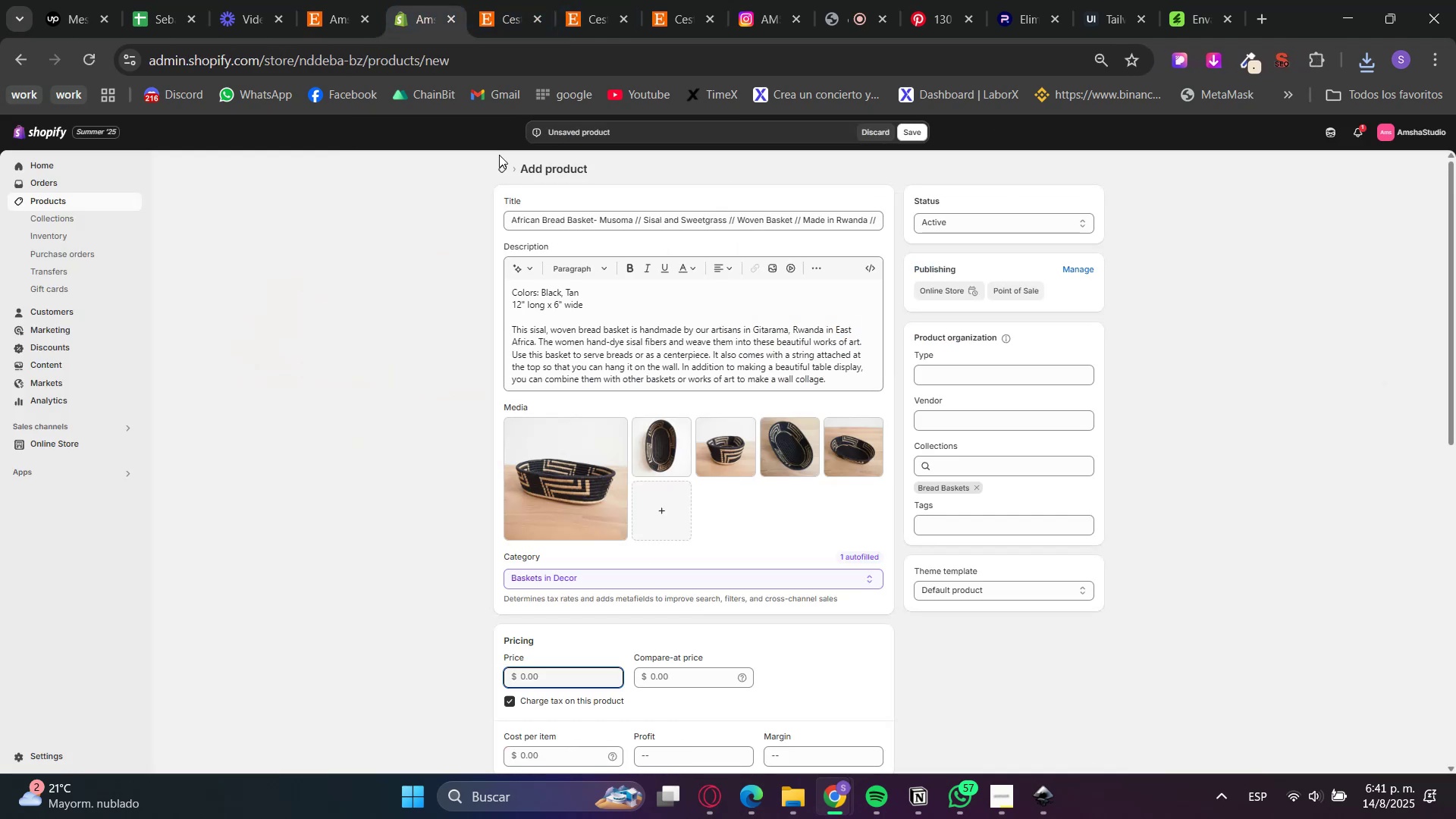 
key(Numpad5)
 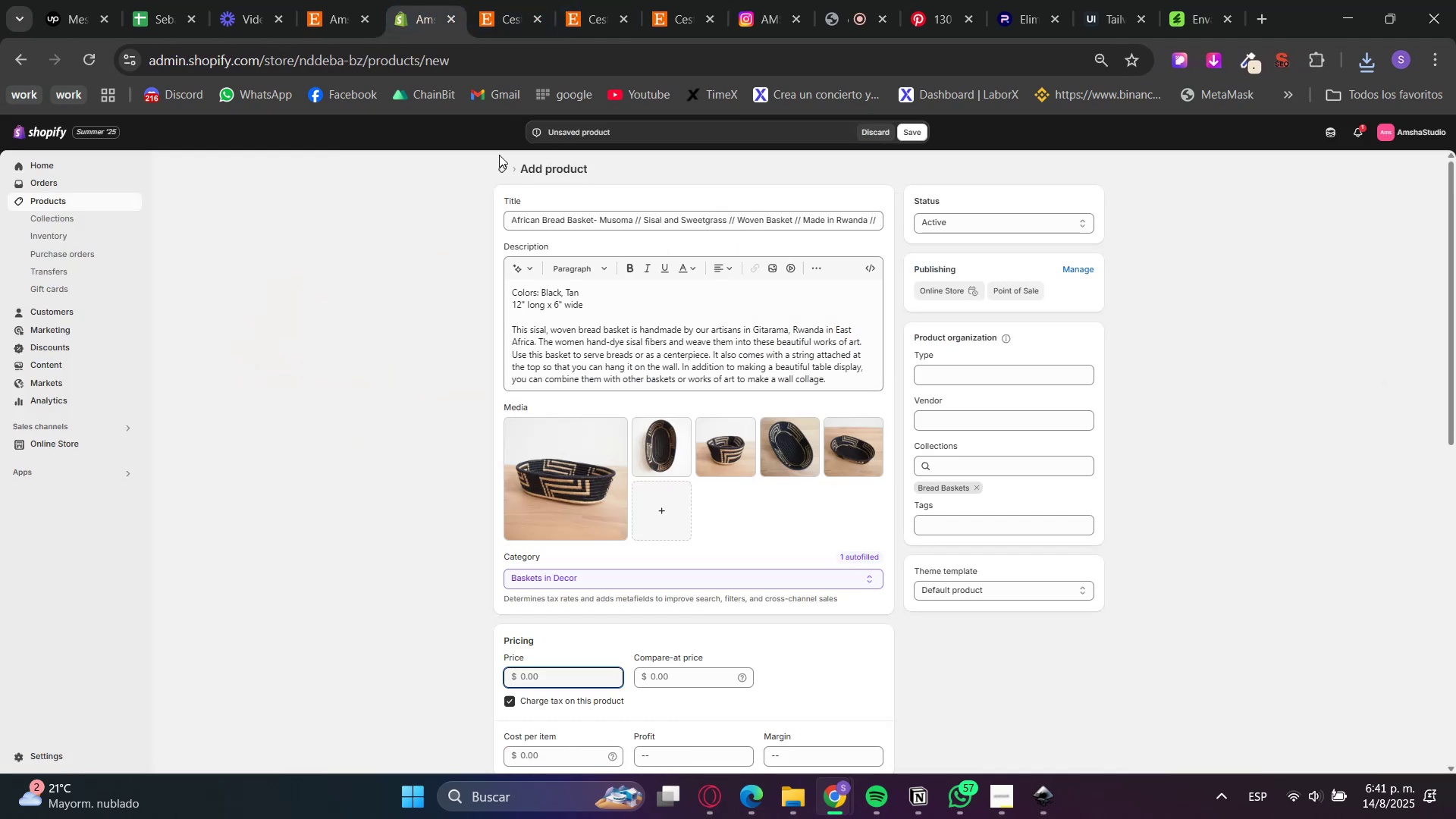 
key(Numpad7)
 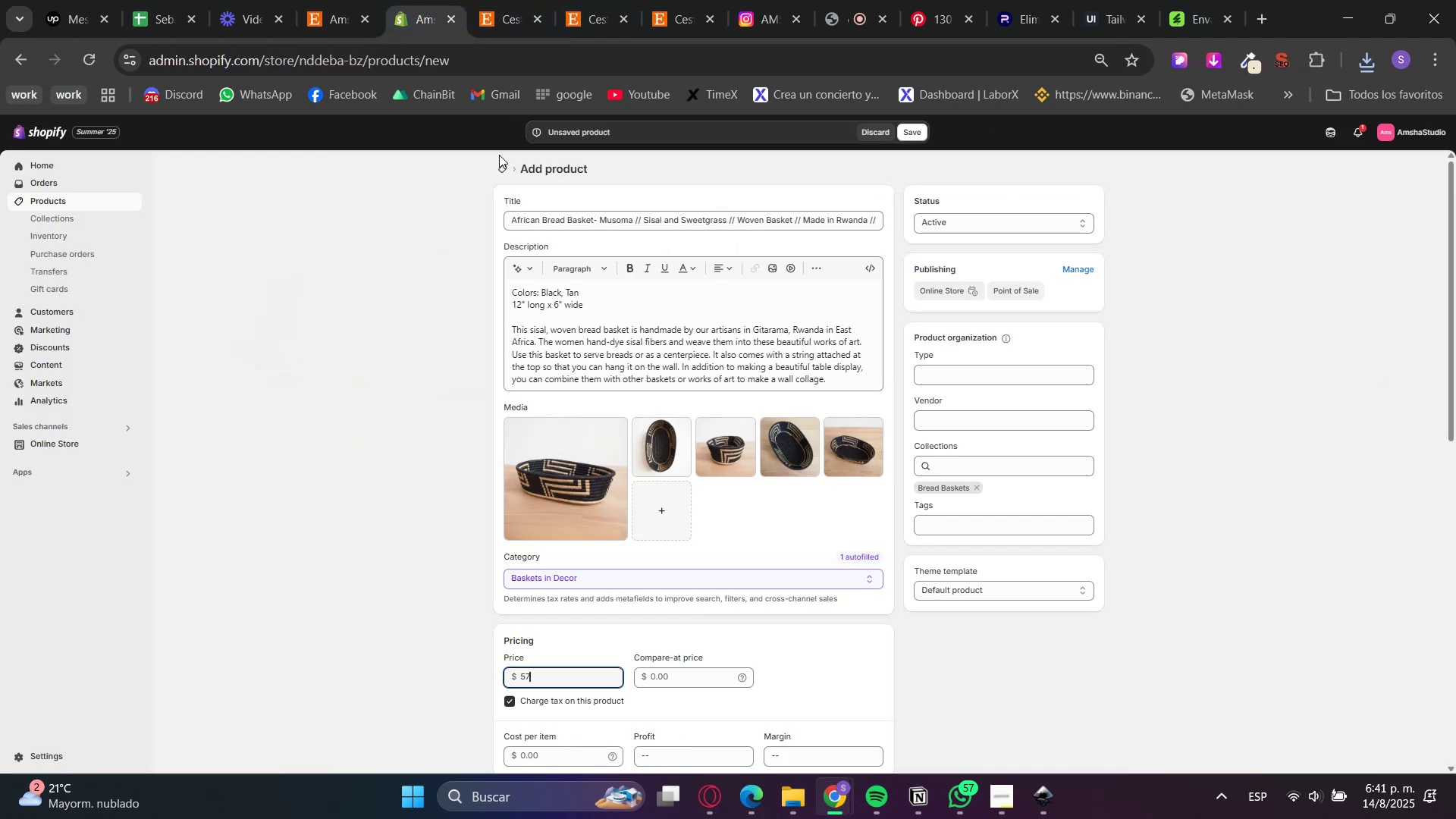 
key(NumpadDecimal)
 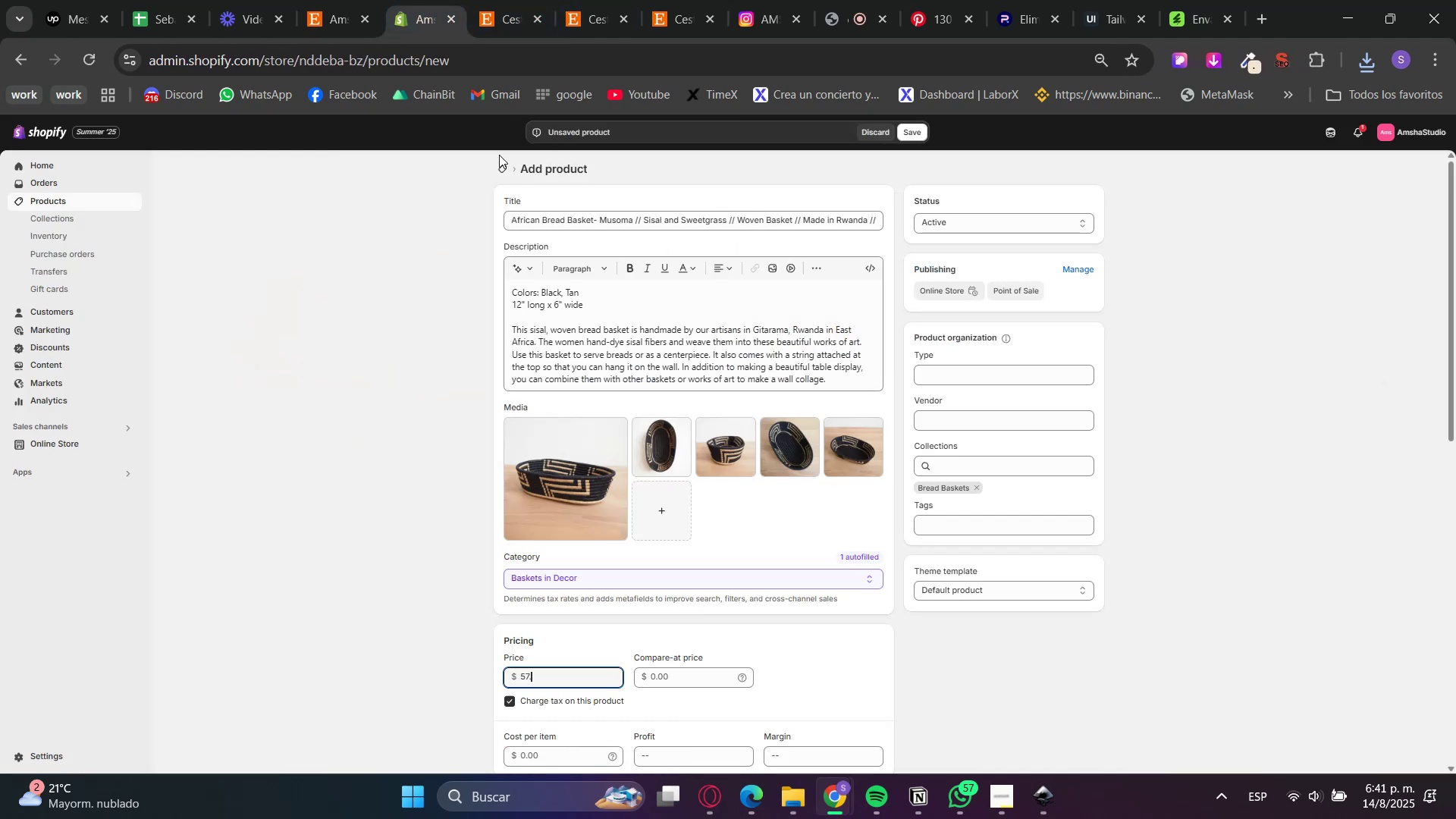 
key(Numpad9)
 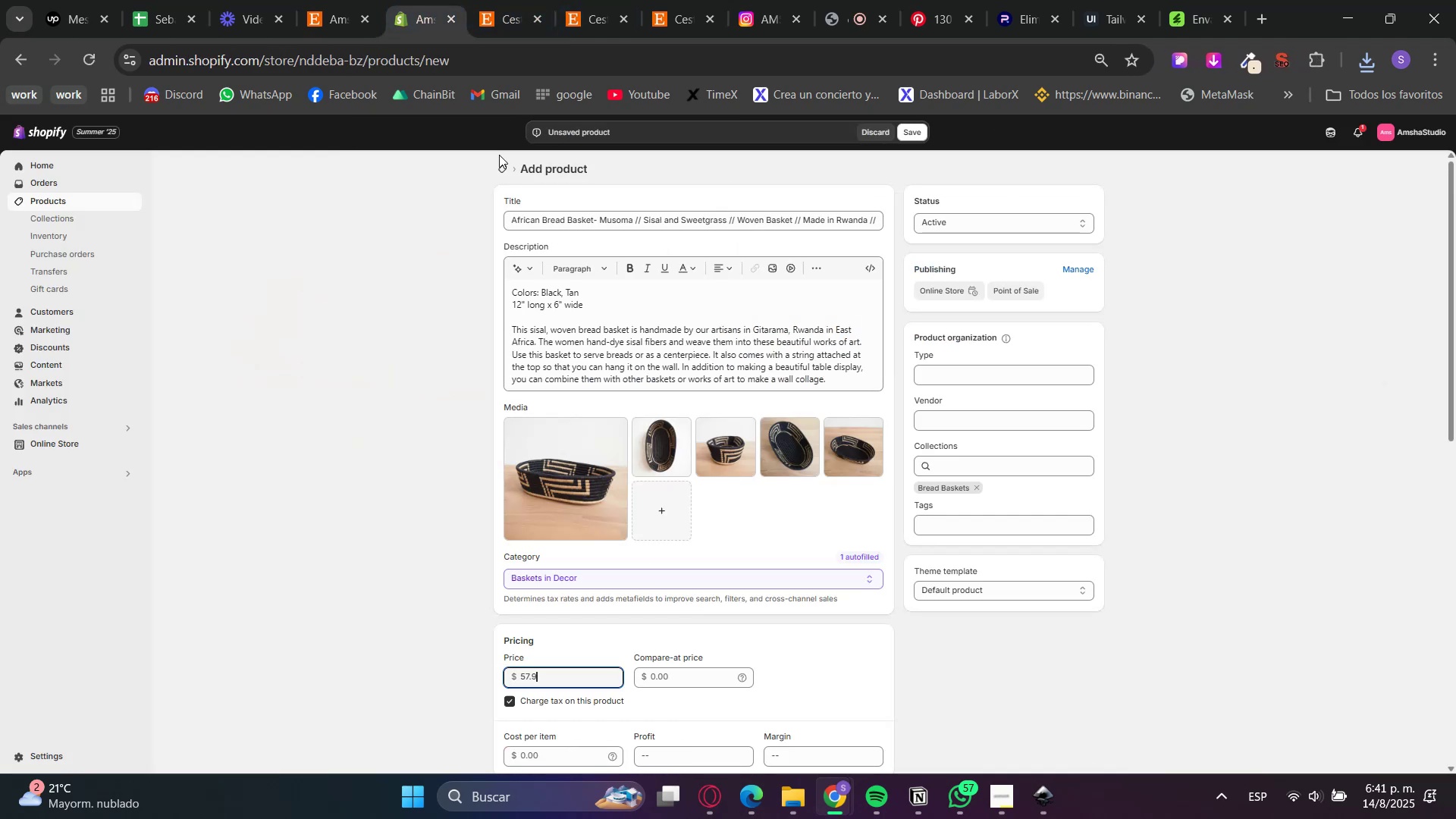 
key(Numpad9)
 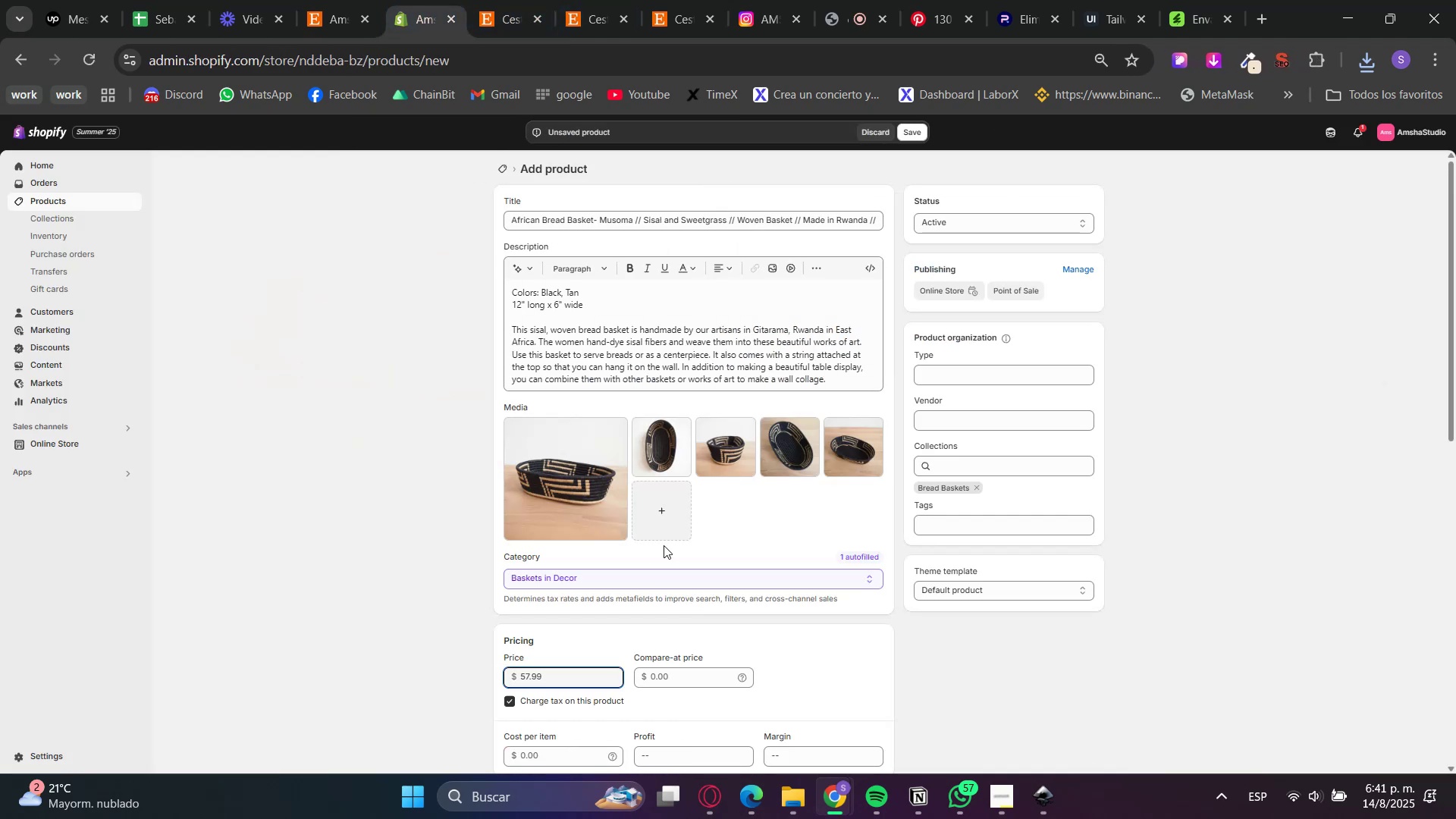 
left_click([665, 668])
 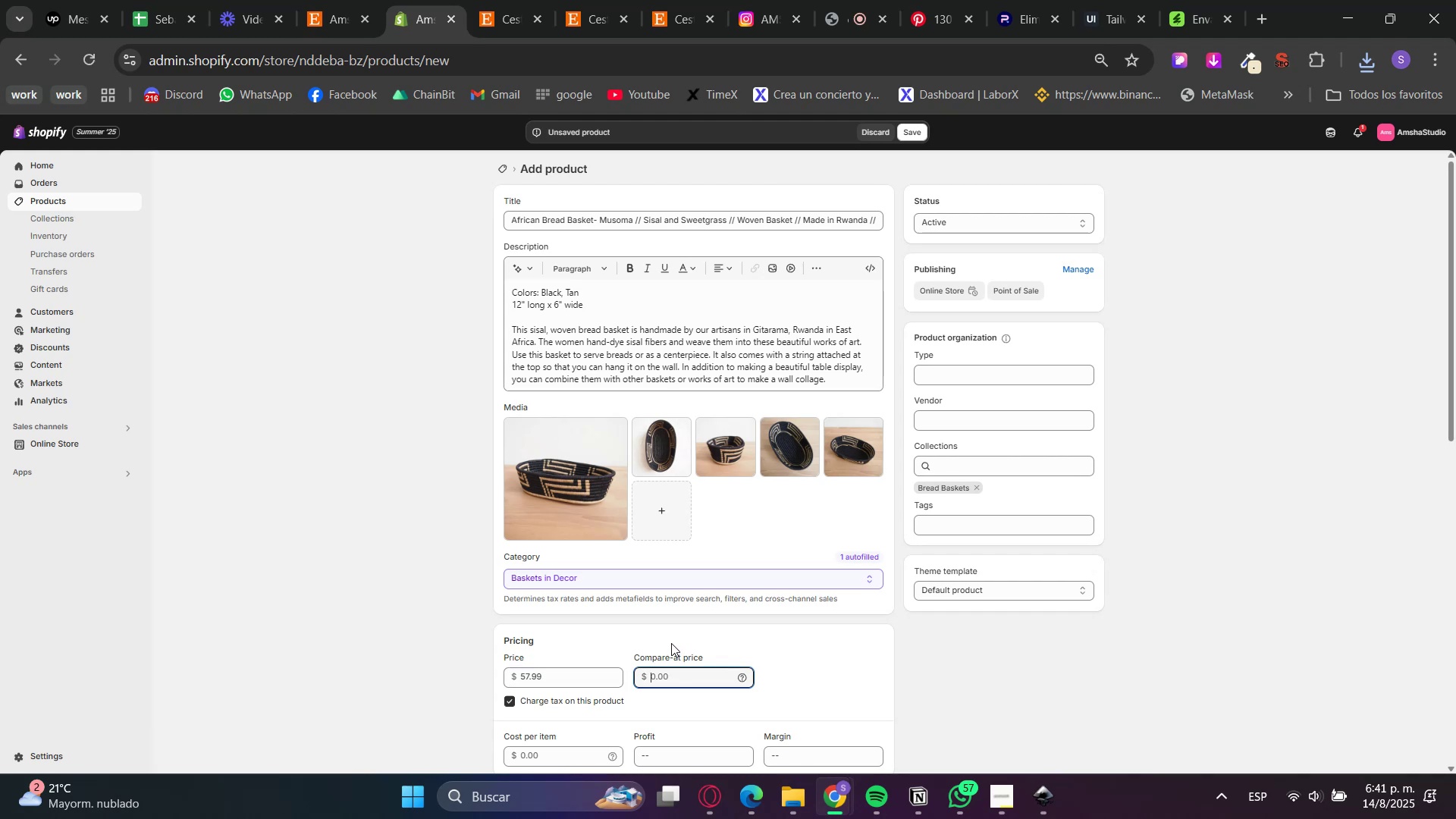 
key(Numpad7)
 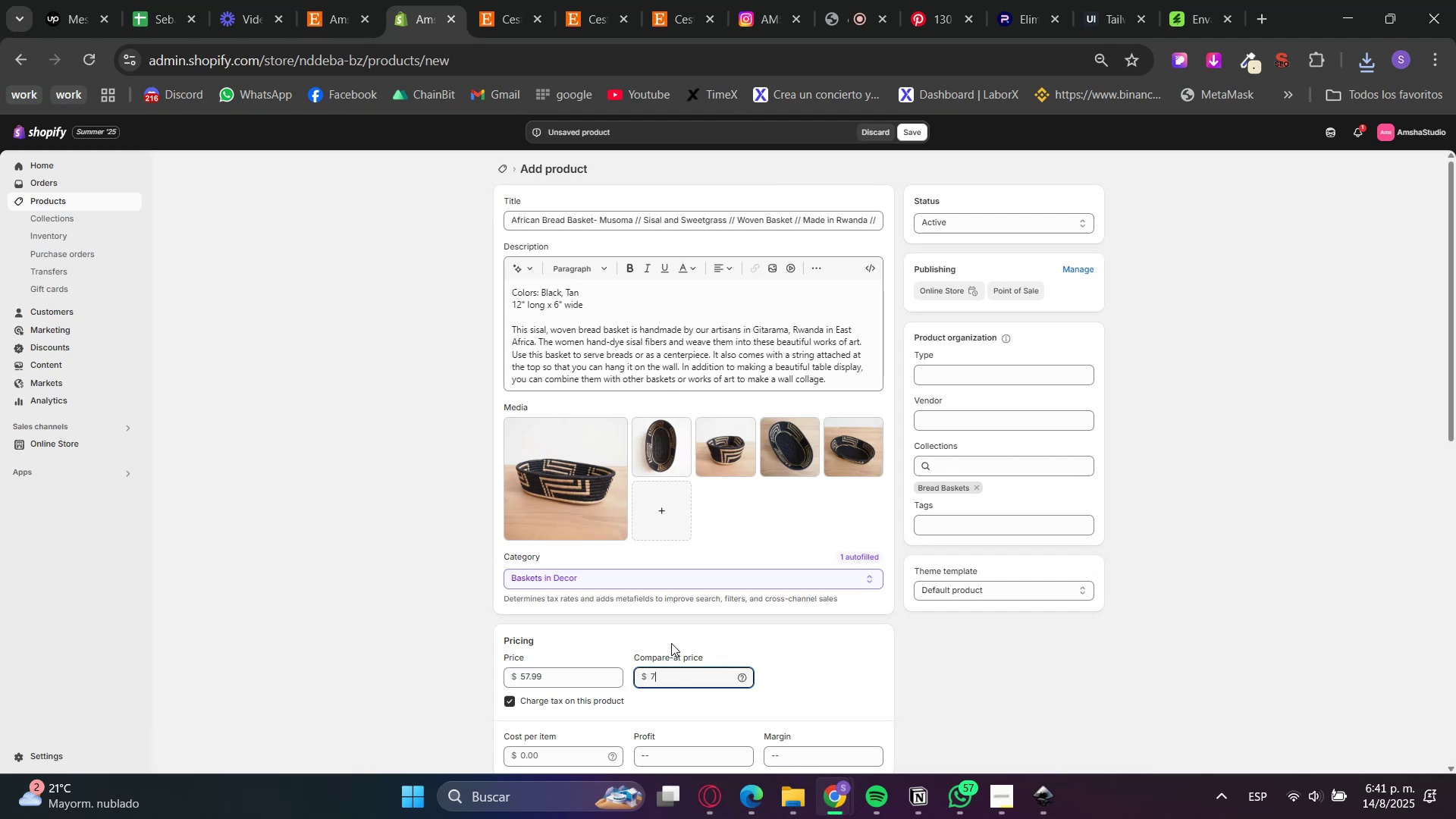 
key(Numpad4)
 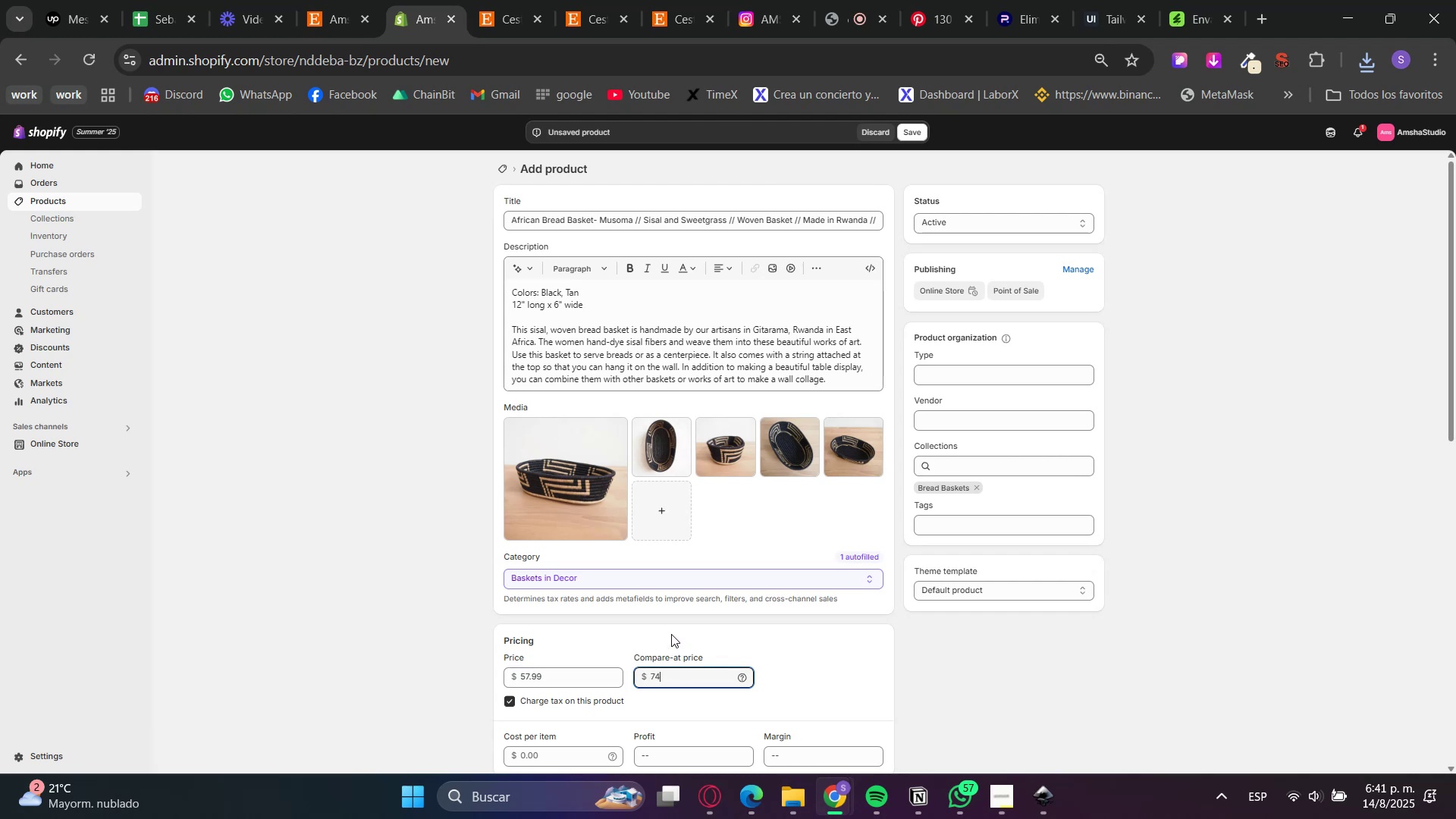 
scroll: coordinate [493, 623], scroll_direction: down, amount: 4.0
 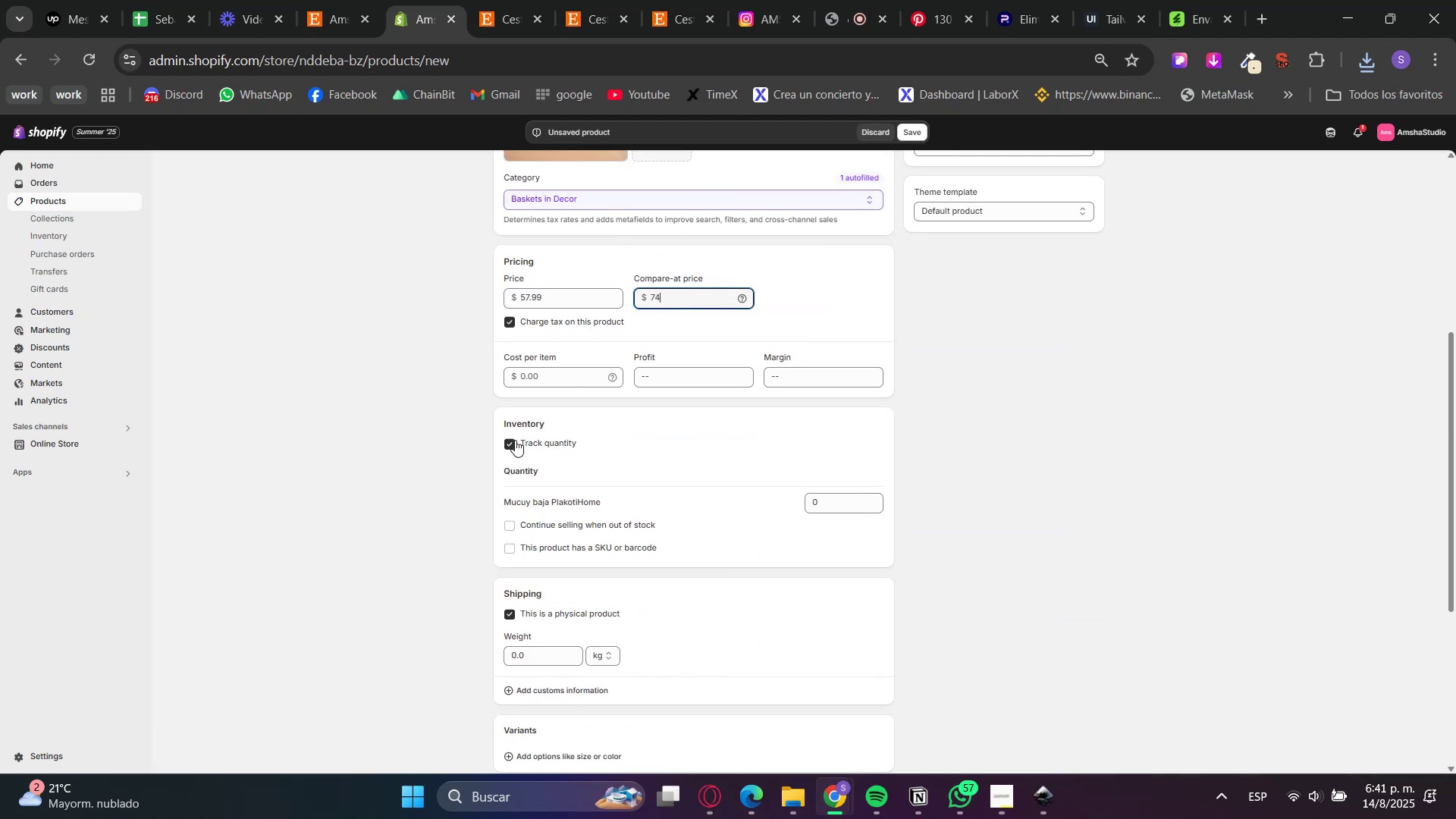 
left_click([521, 436])
 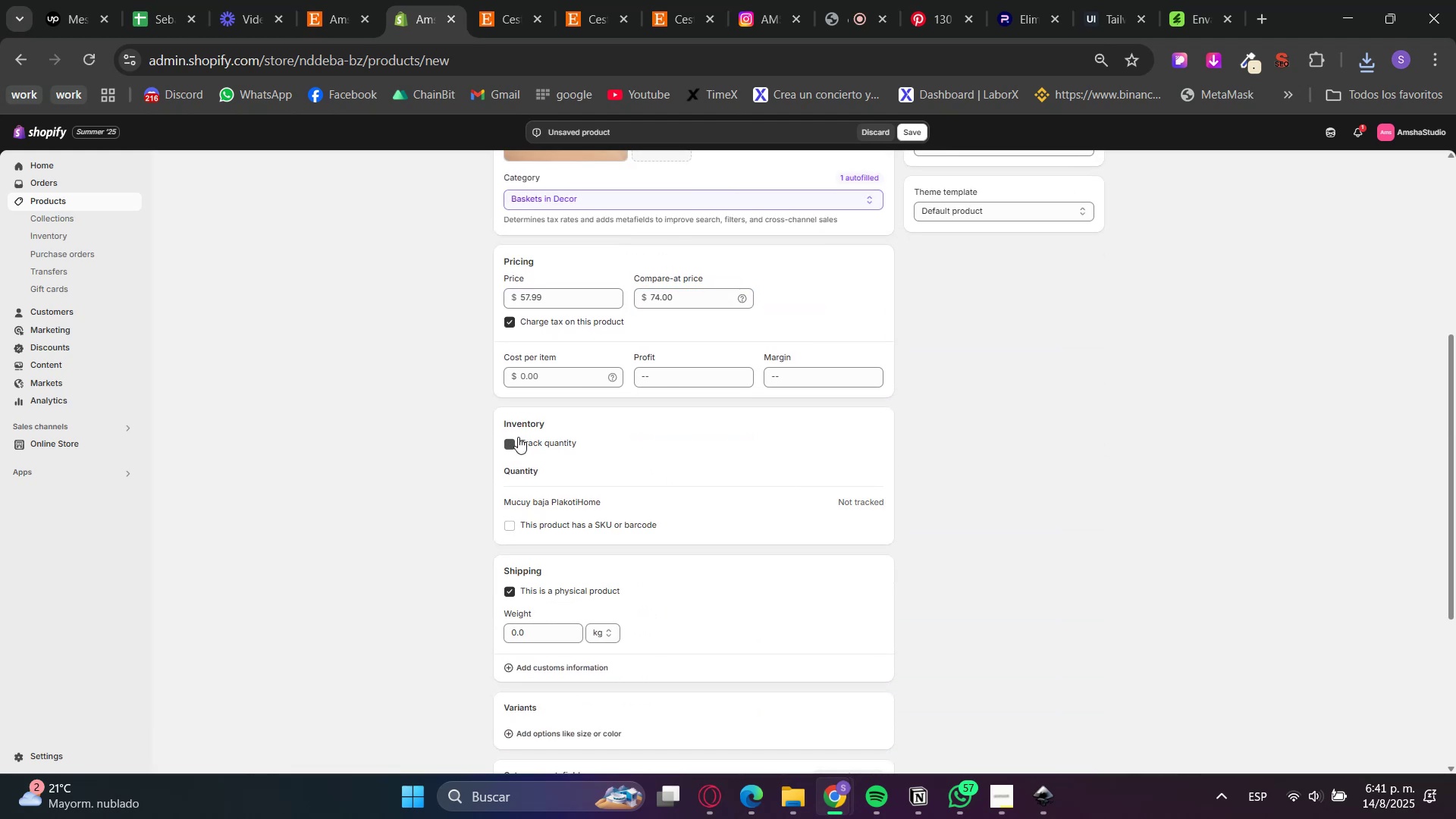 
scroll: coordinate [995, 514], scroll_direction: up, amount: 5.0
 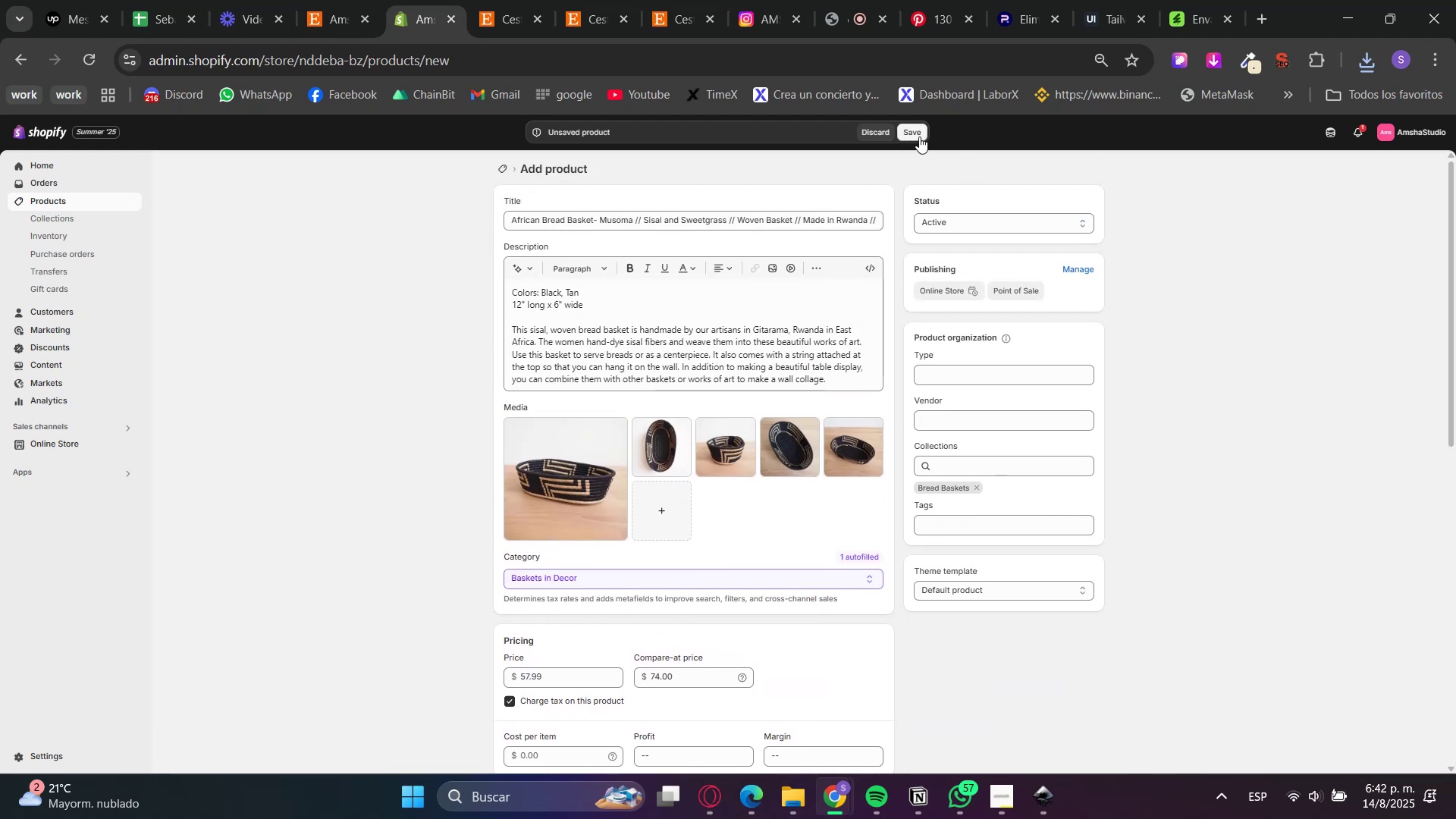 
left_click([918, 136])
 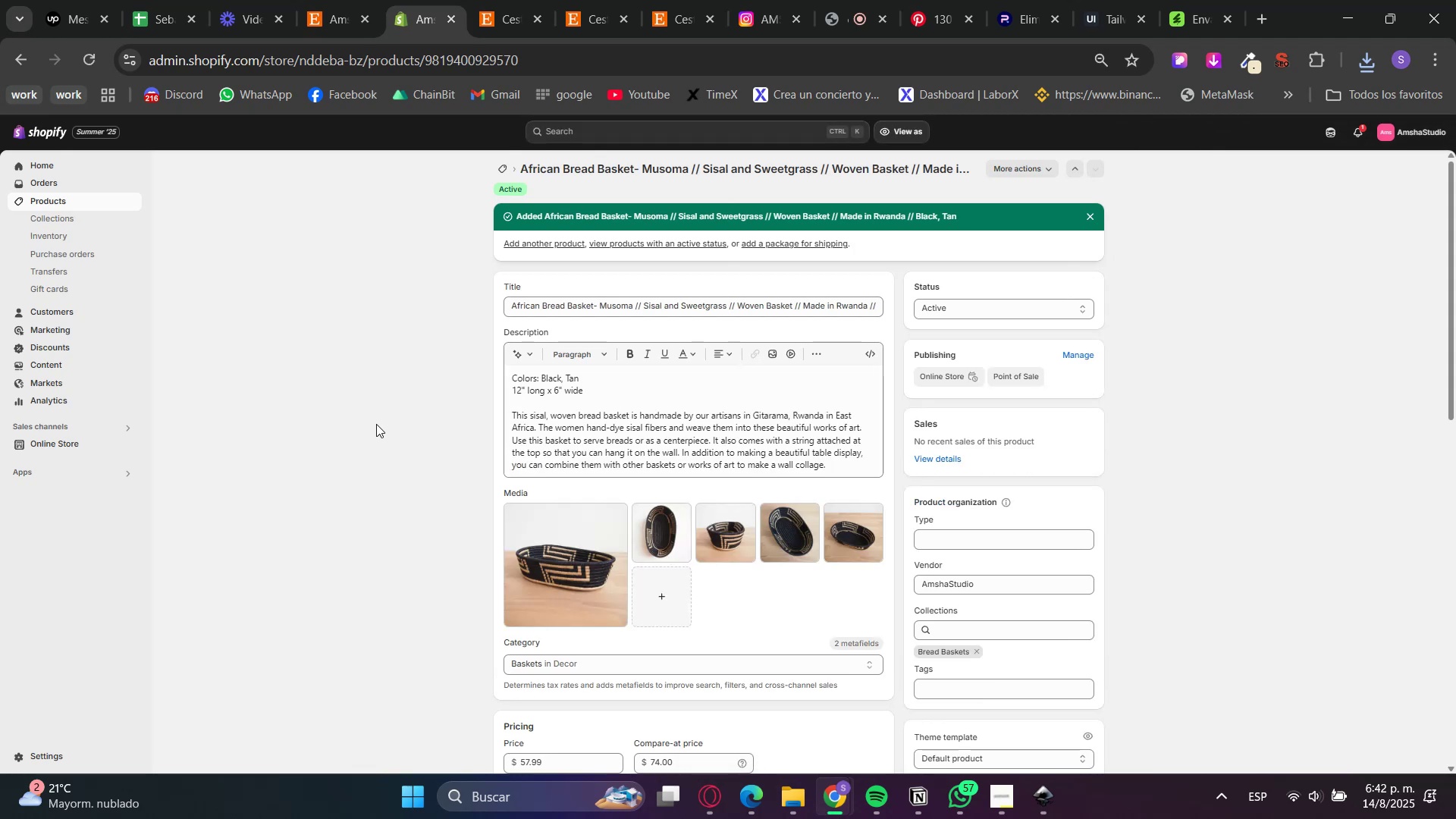 
wait(13.85)
 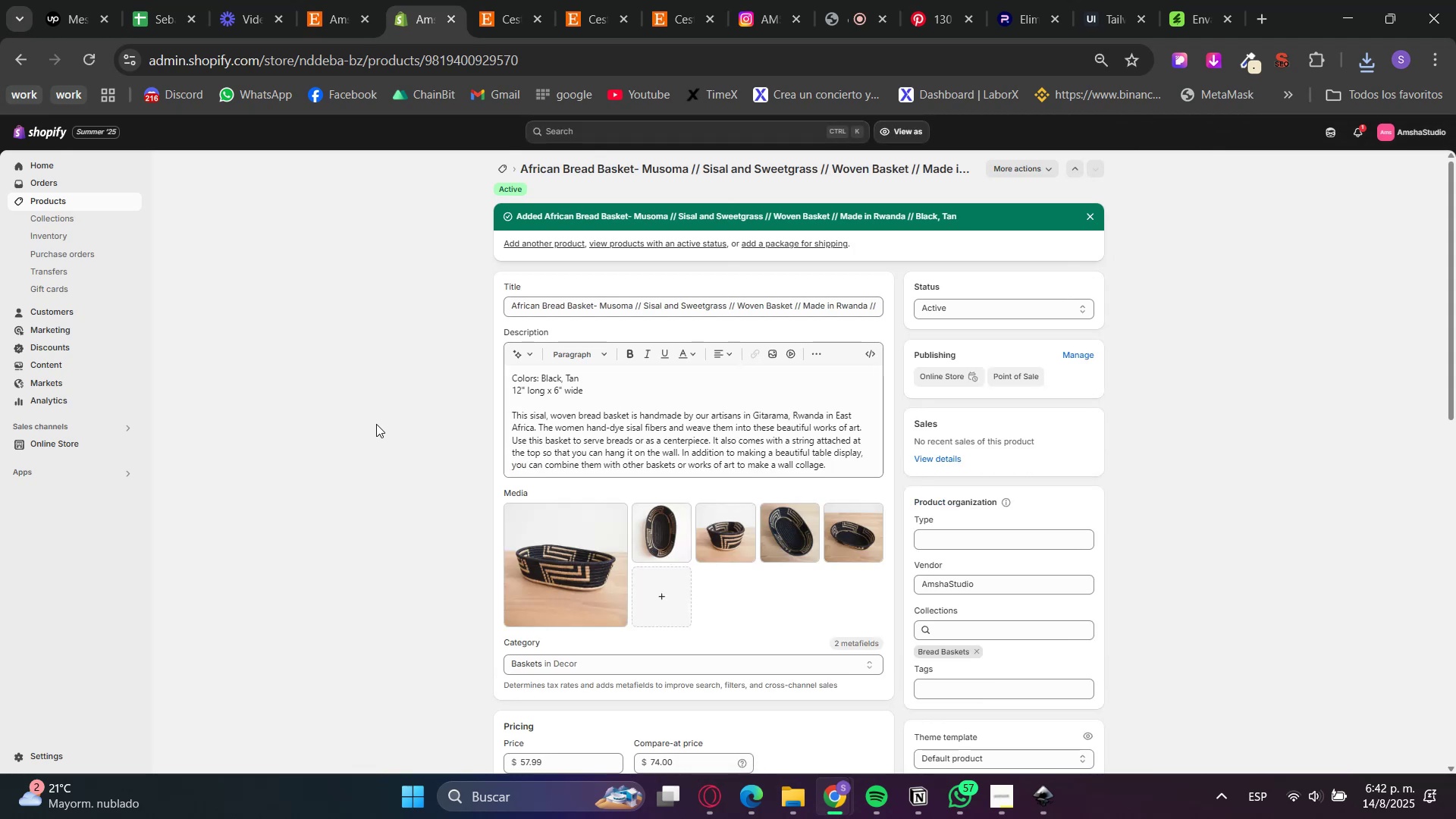 
double_click([508, 0])
 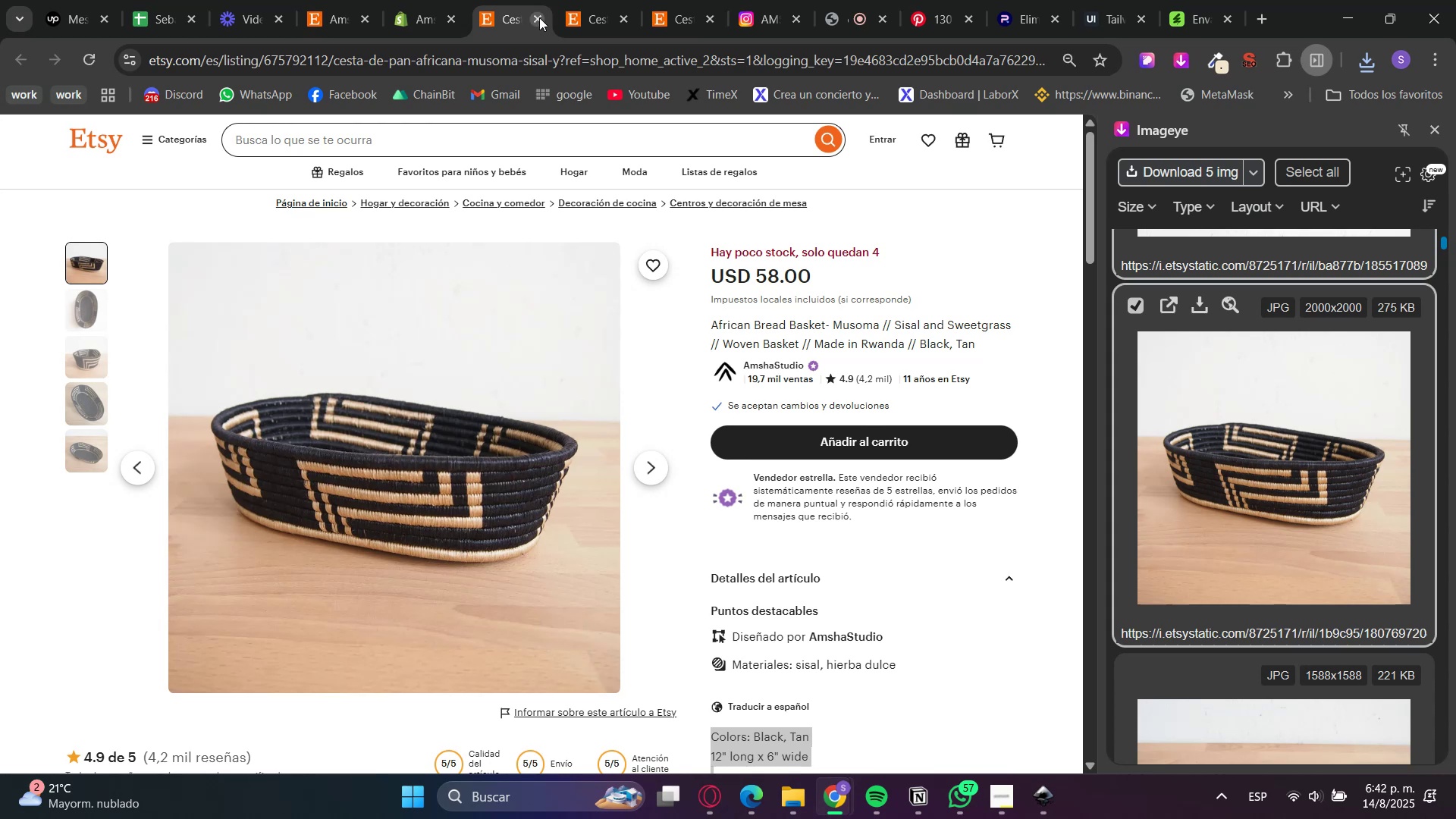 
triple_click([539, 17])
 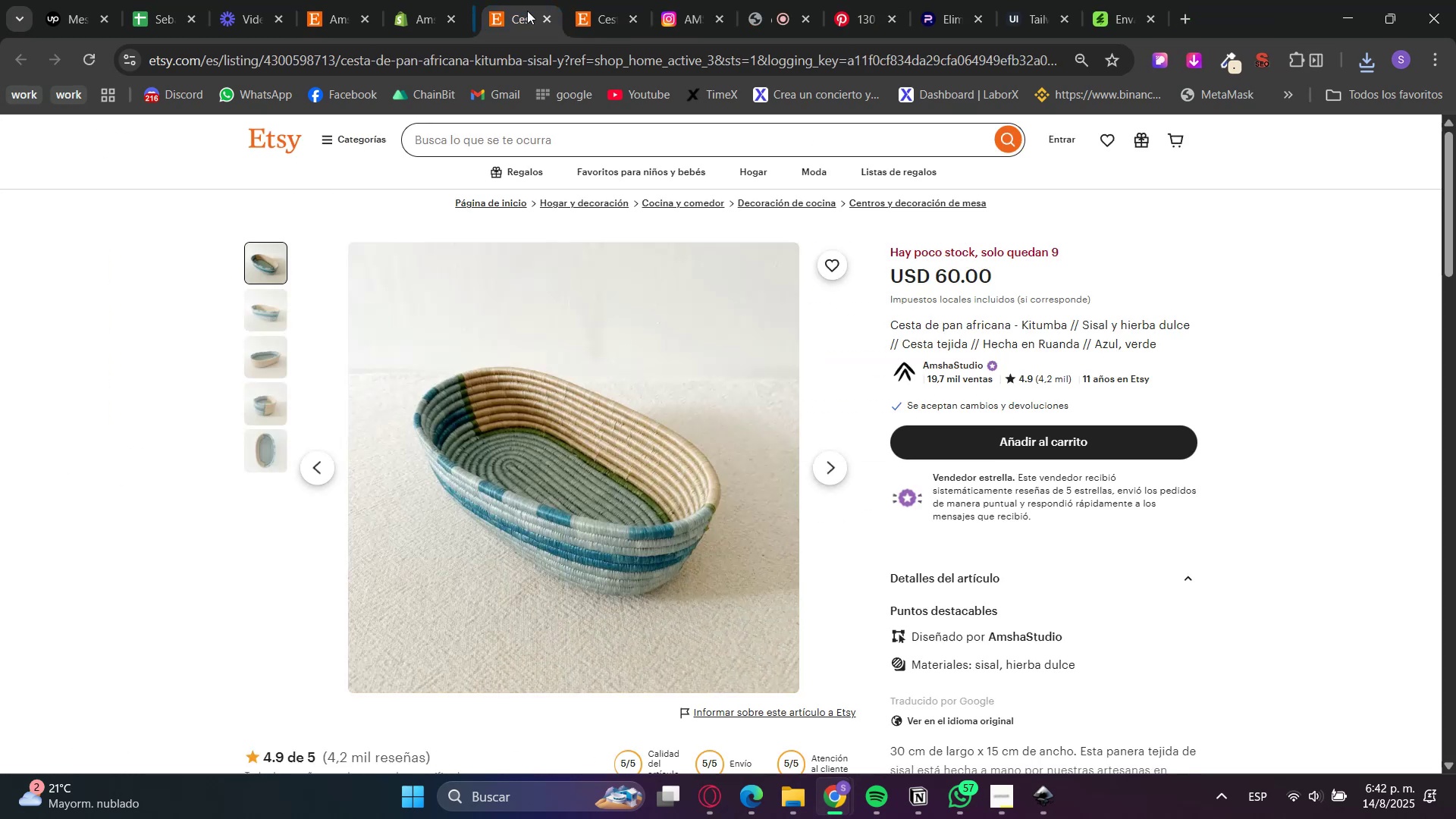 
triple_click([508, 0])
 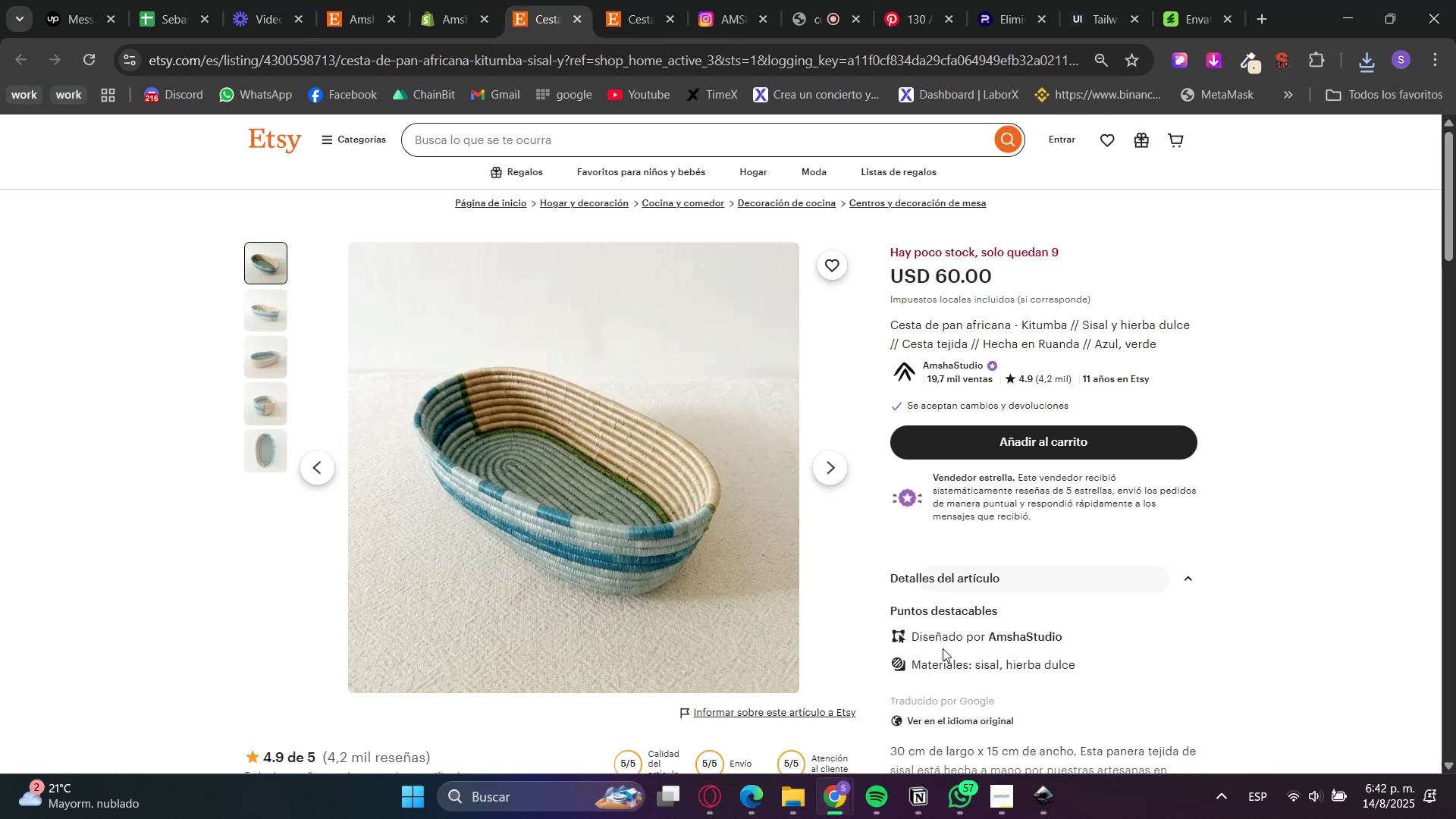 
left_click([942, 726])
 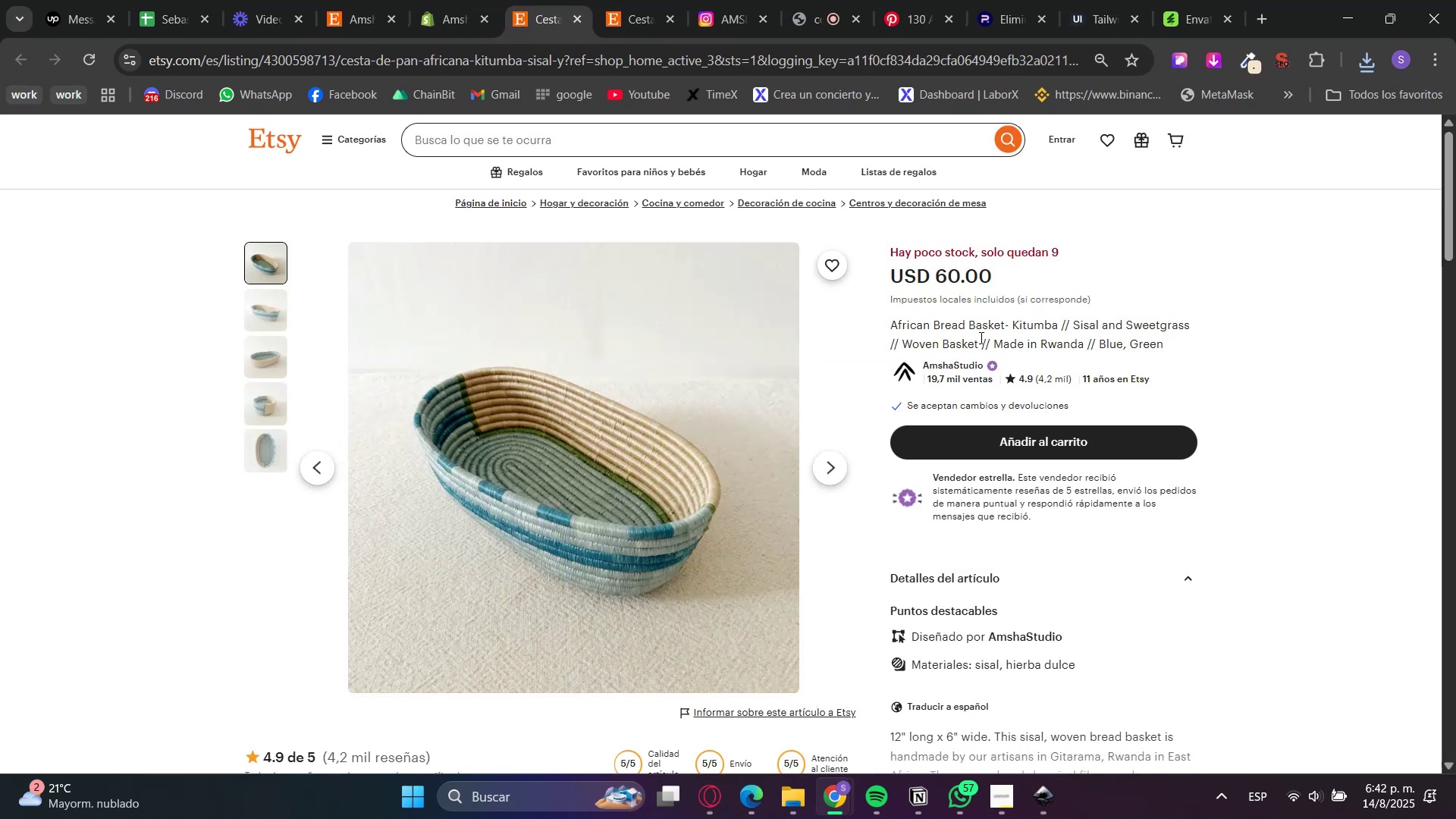 
double_click([958, 326])
 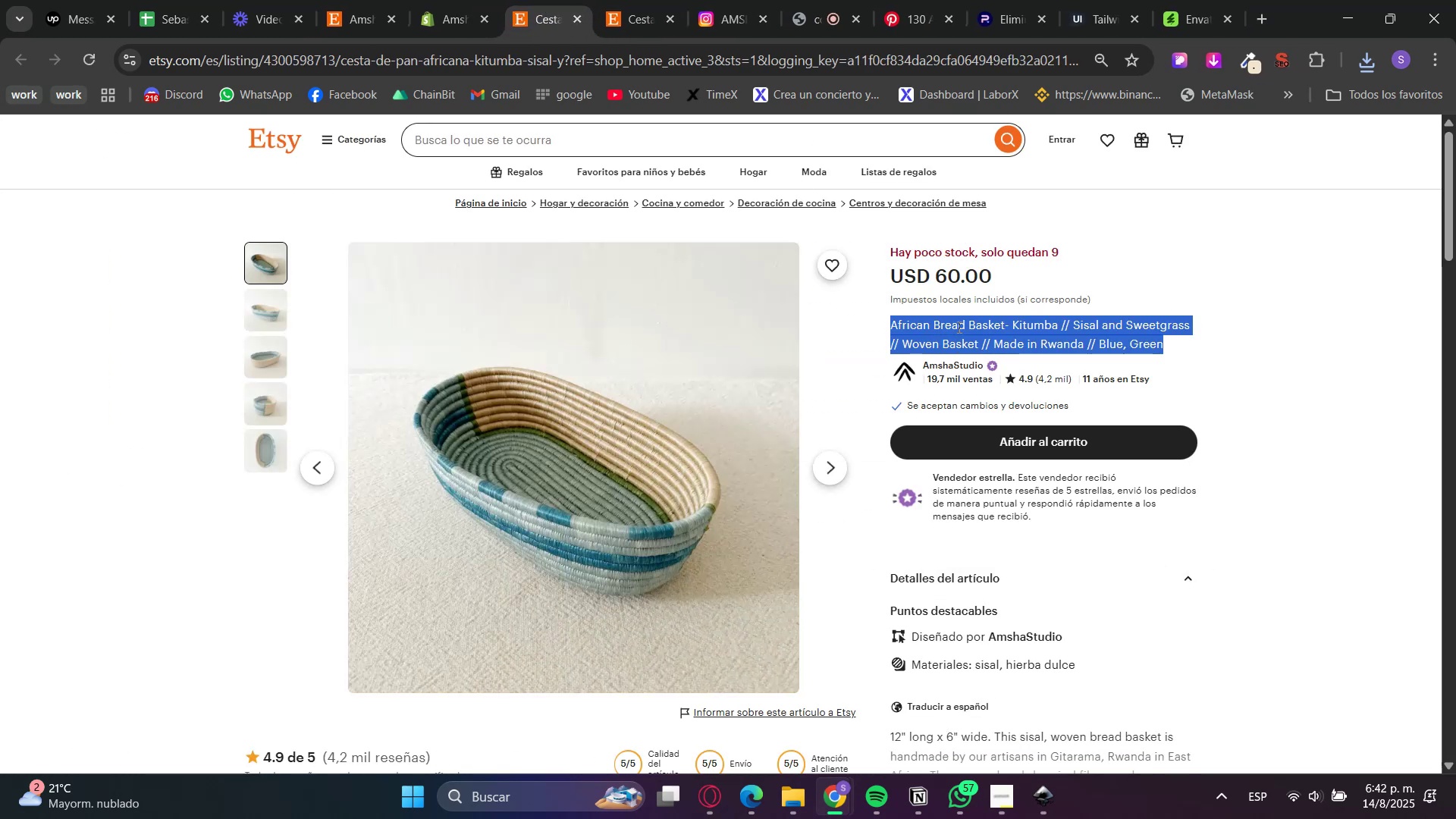 
right_click([958, 327])
 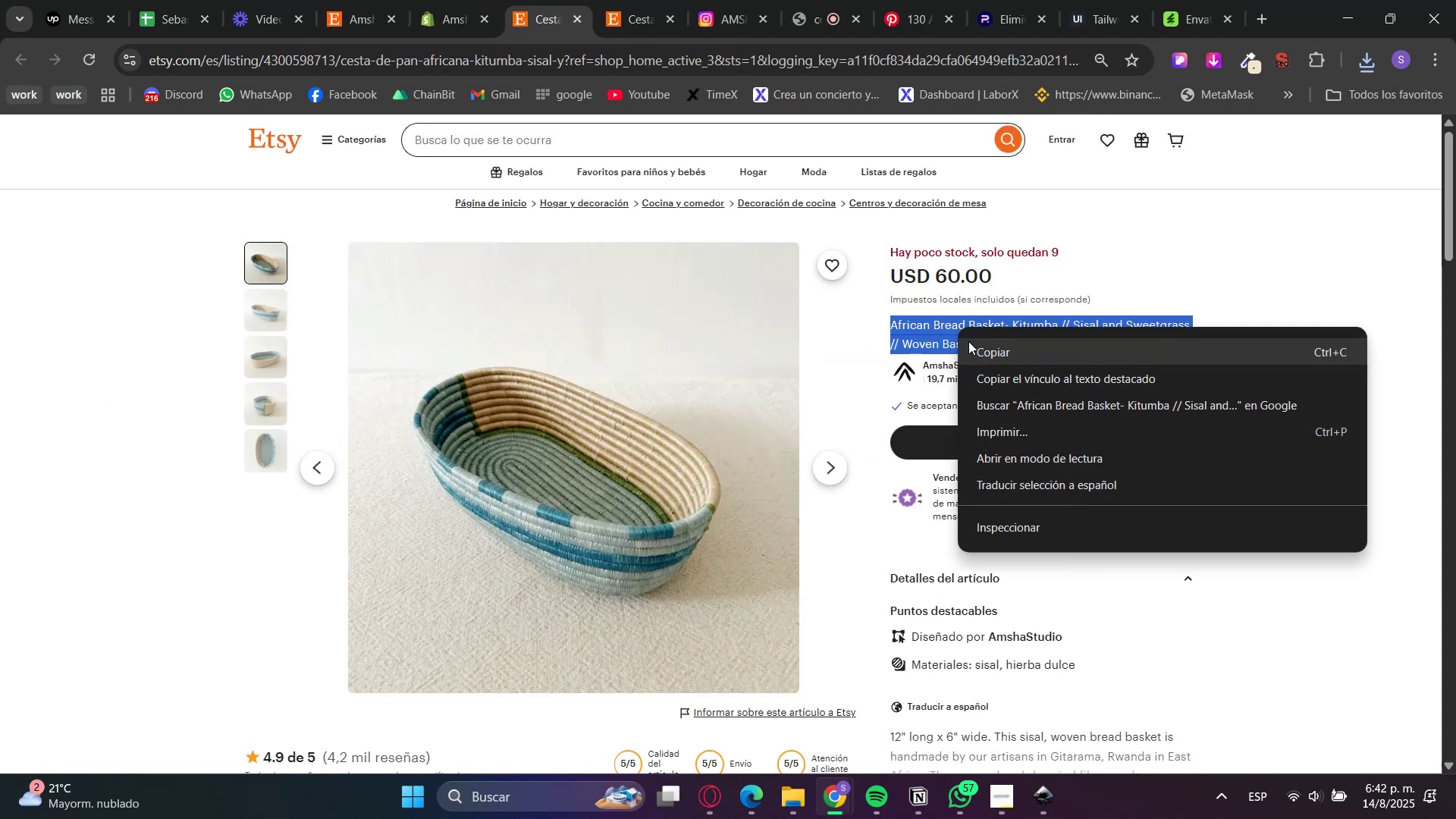 
left_click([995, 342])
 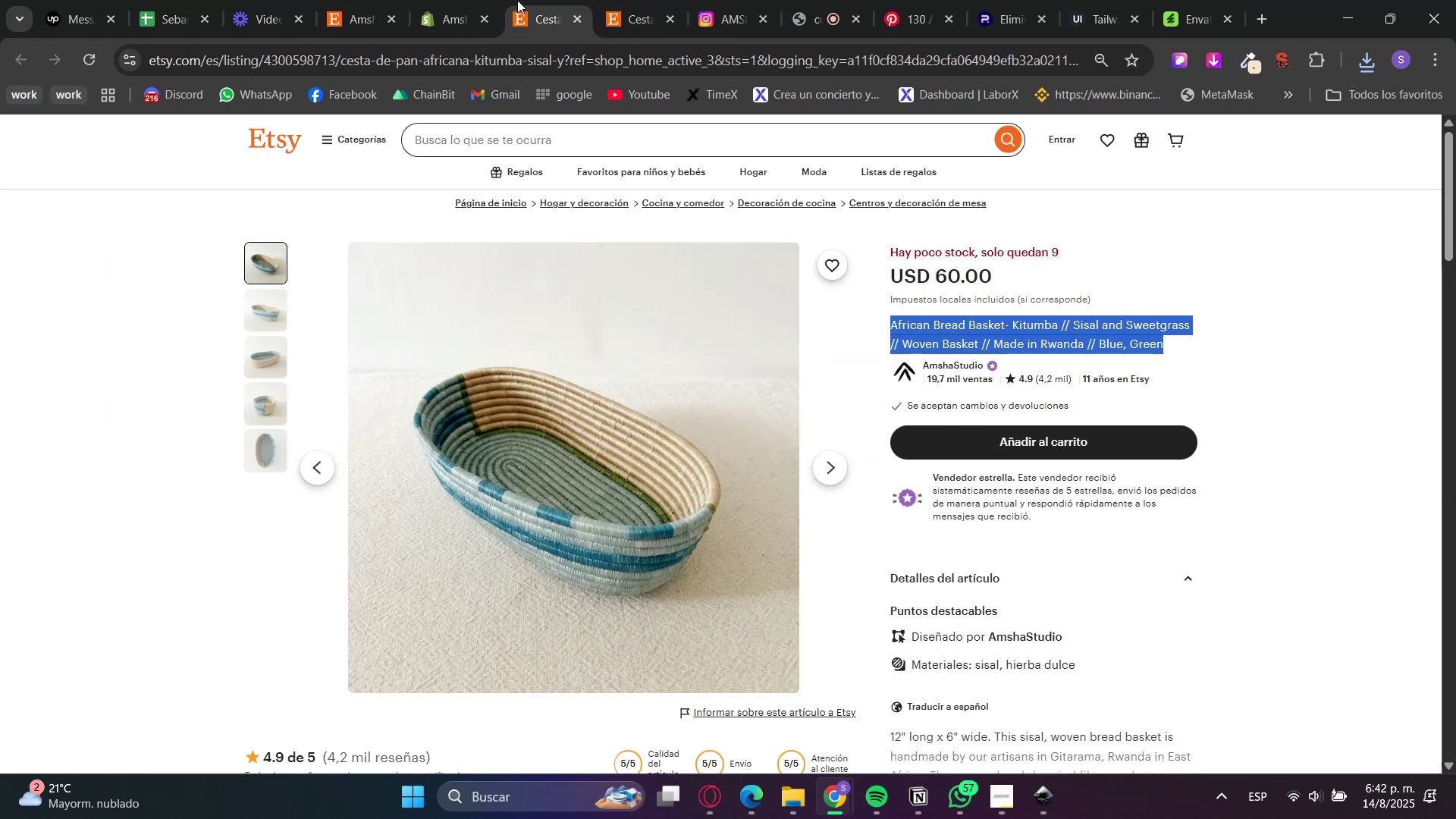 
left_click([456, 0])
 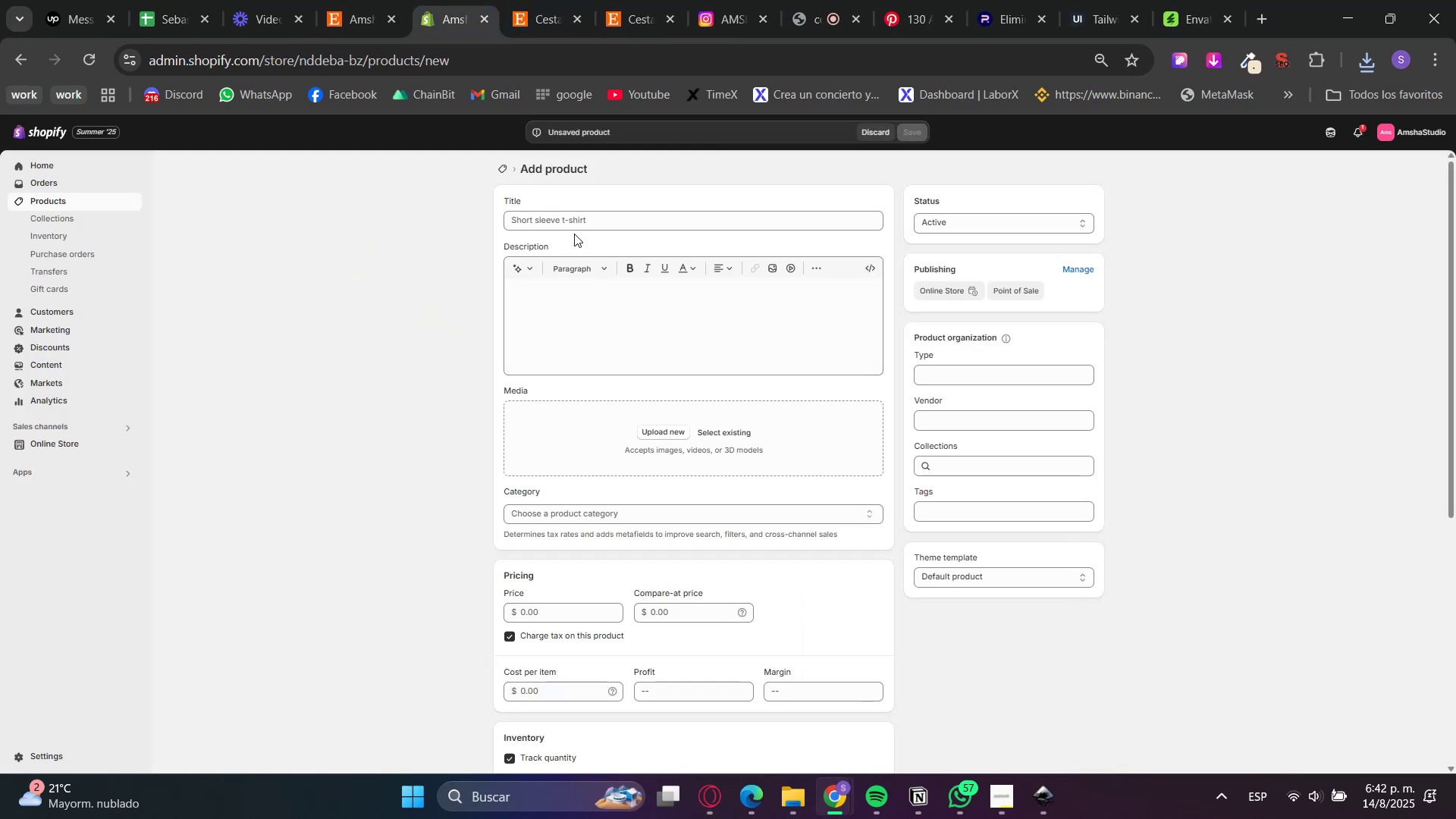 
double_click([579, 228])
 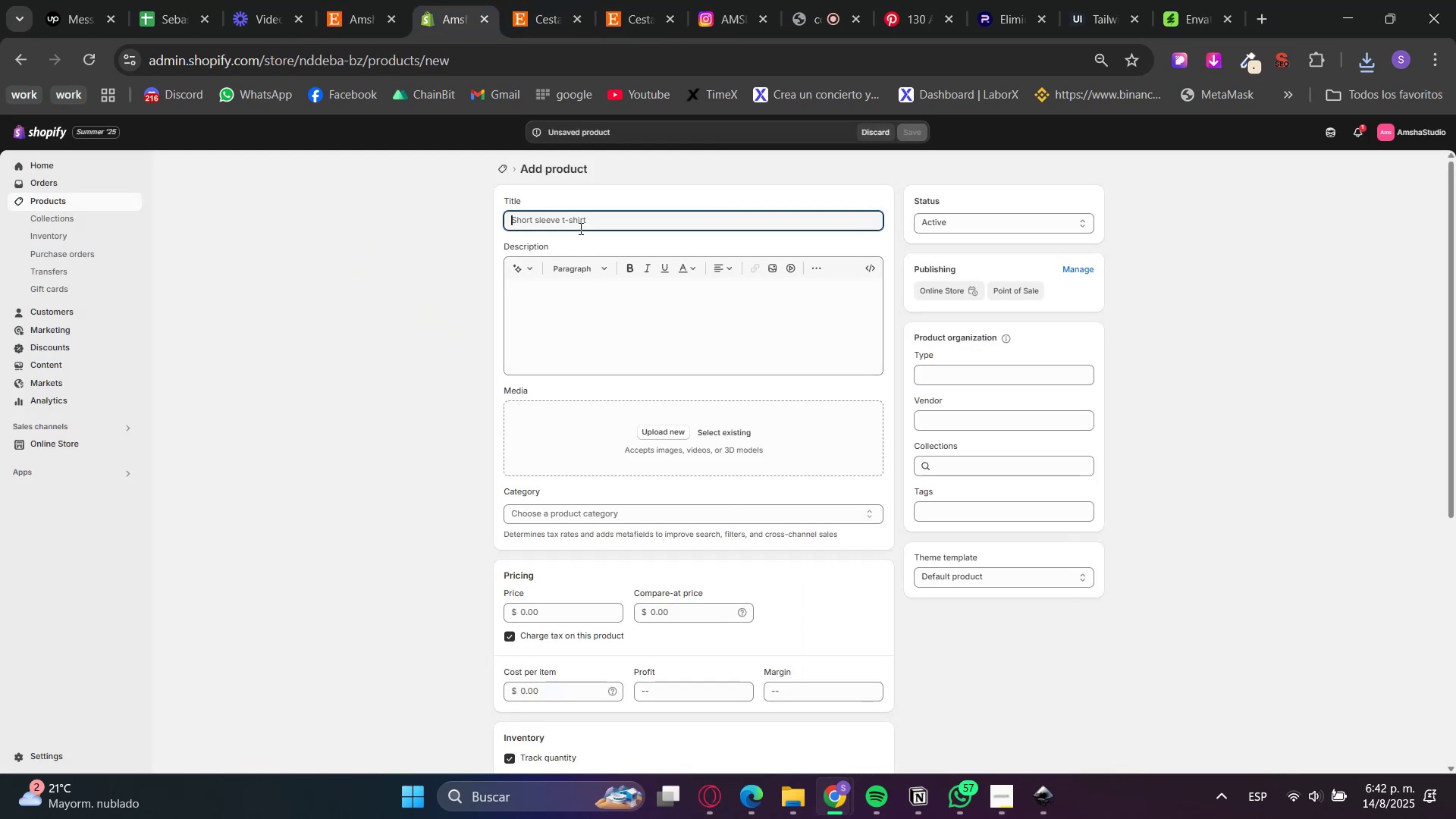 
key(Control+ControlLeft)
 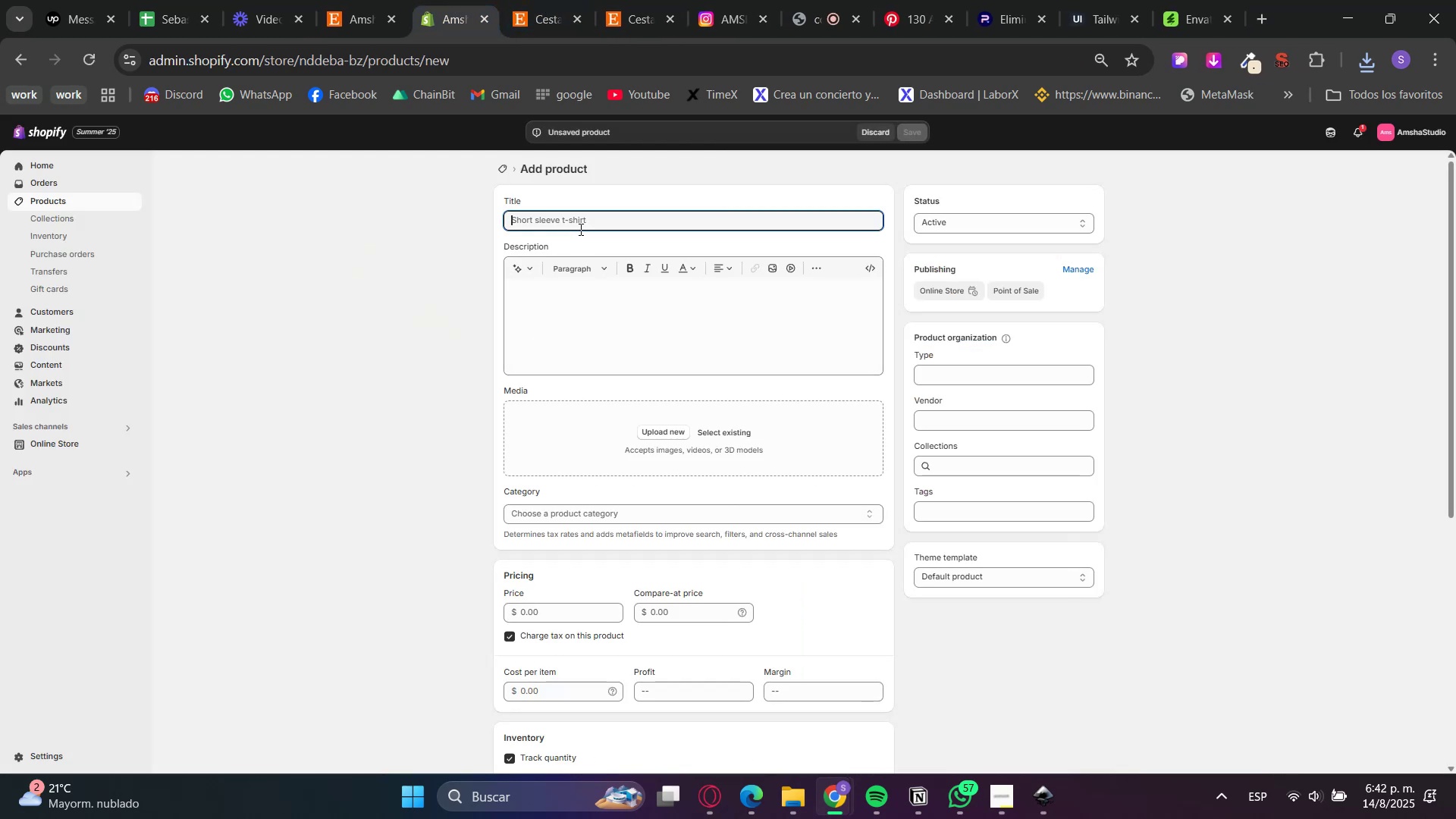 
key(Control+V)
 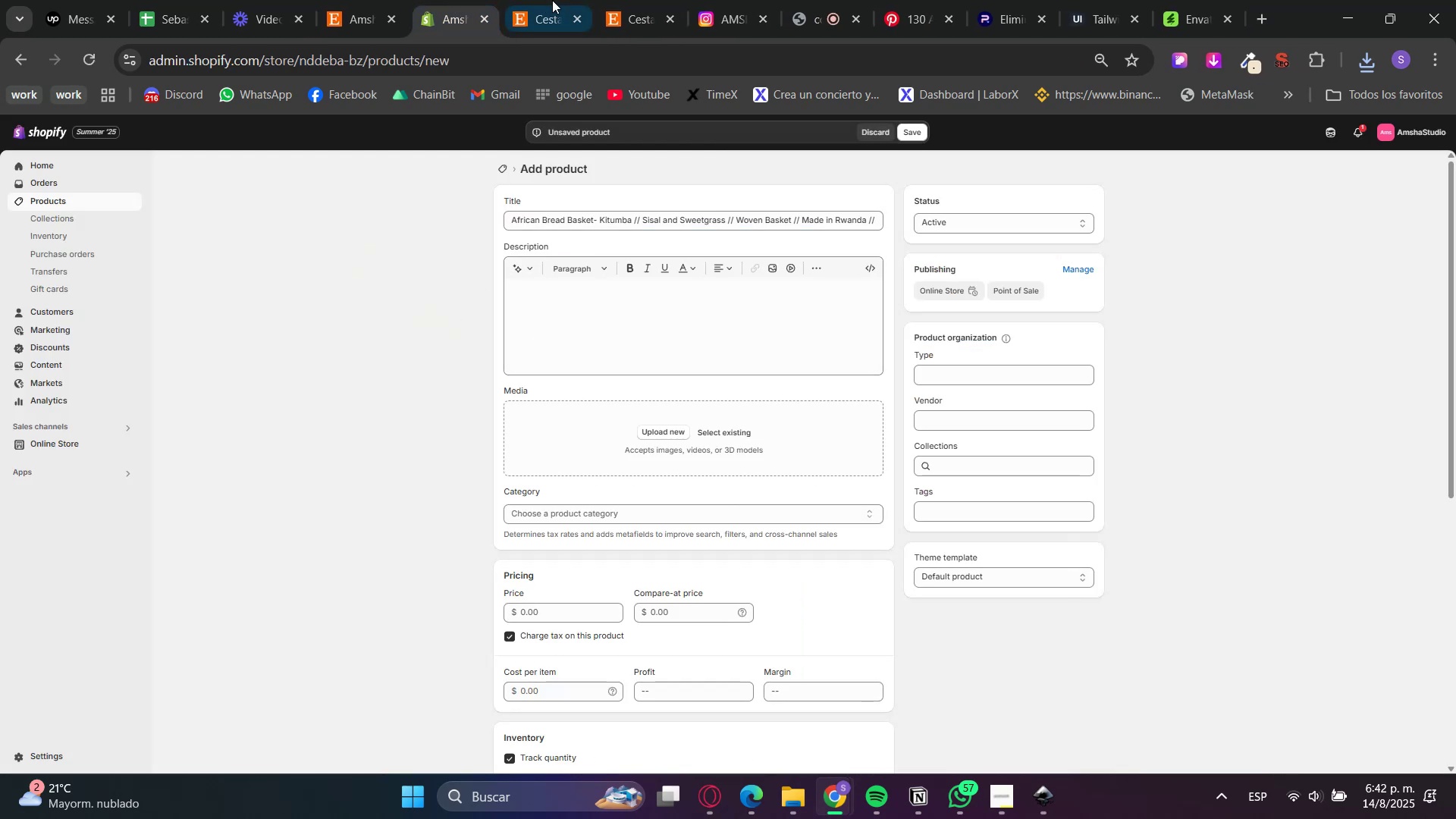 
scroll: coordinate [799, 452], scroll_direction: down, amount: 3.0
 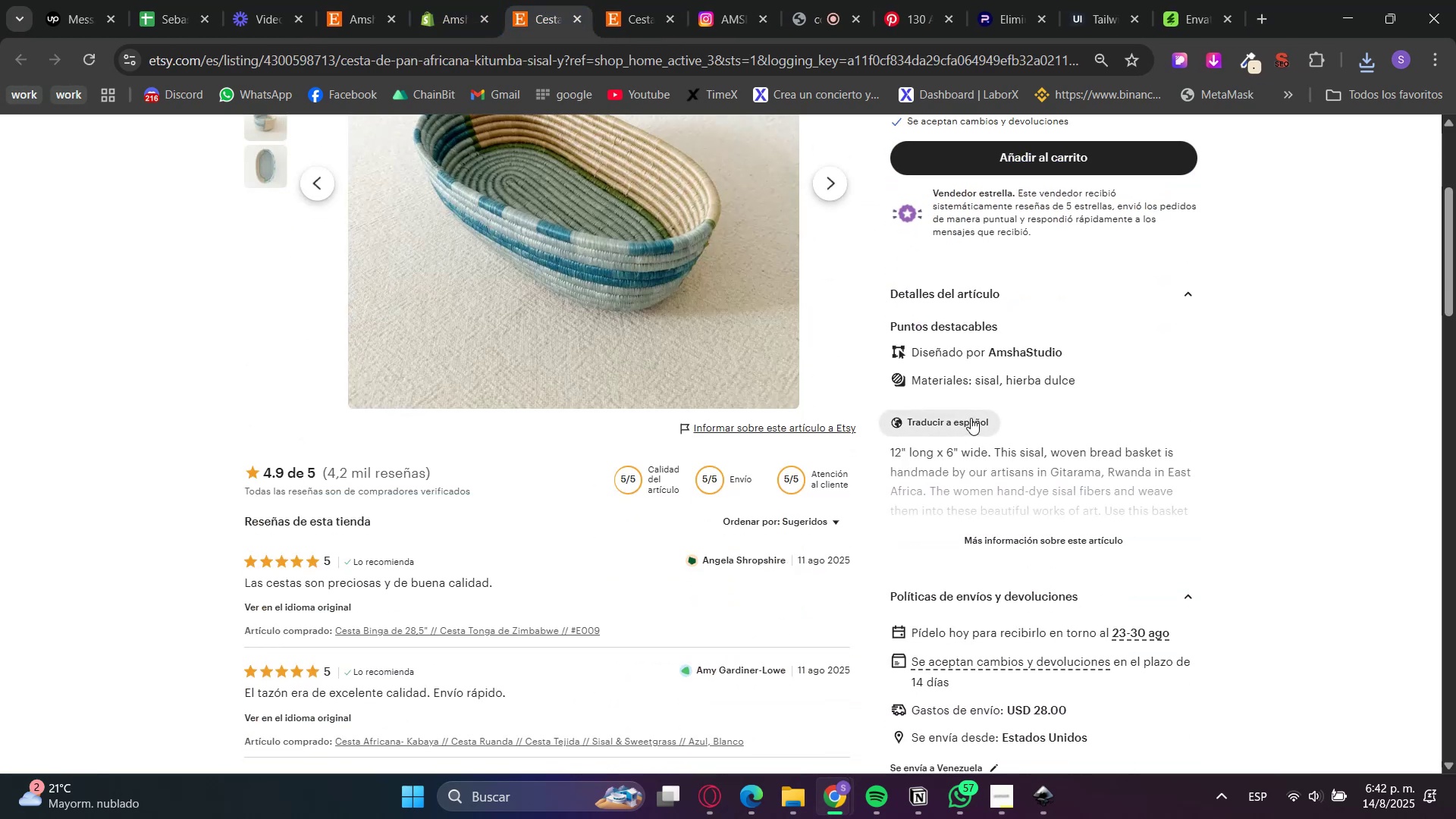 
left_click([958, 430])
 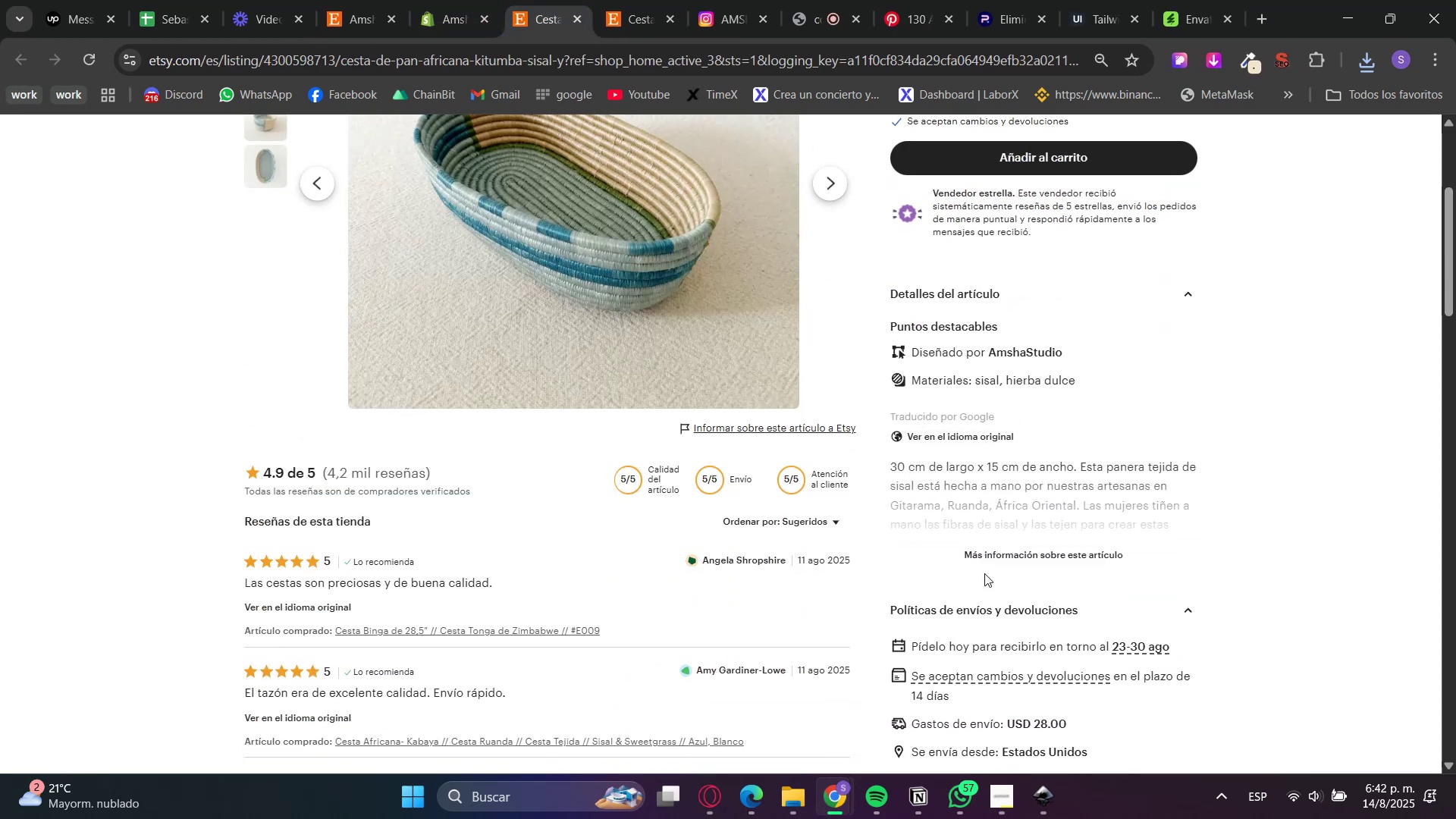 
double_click([984, 550])
 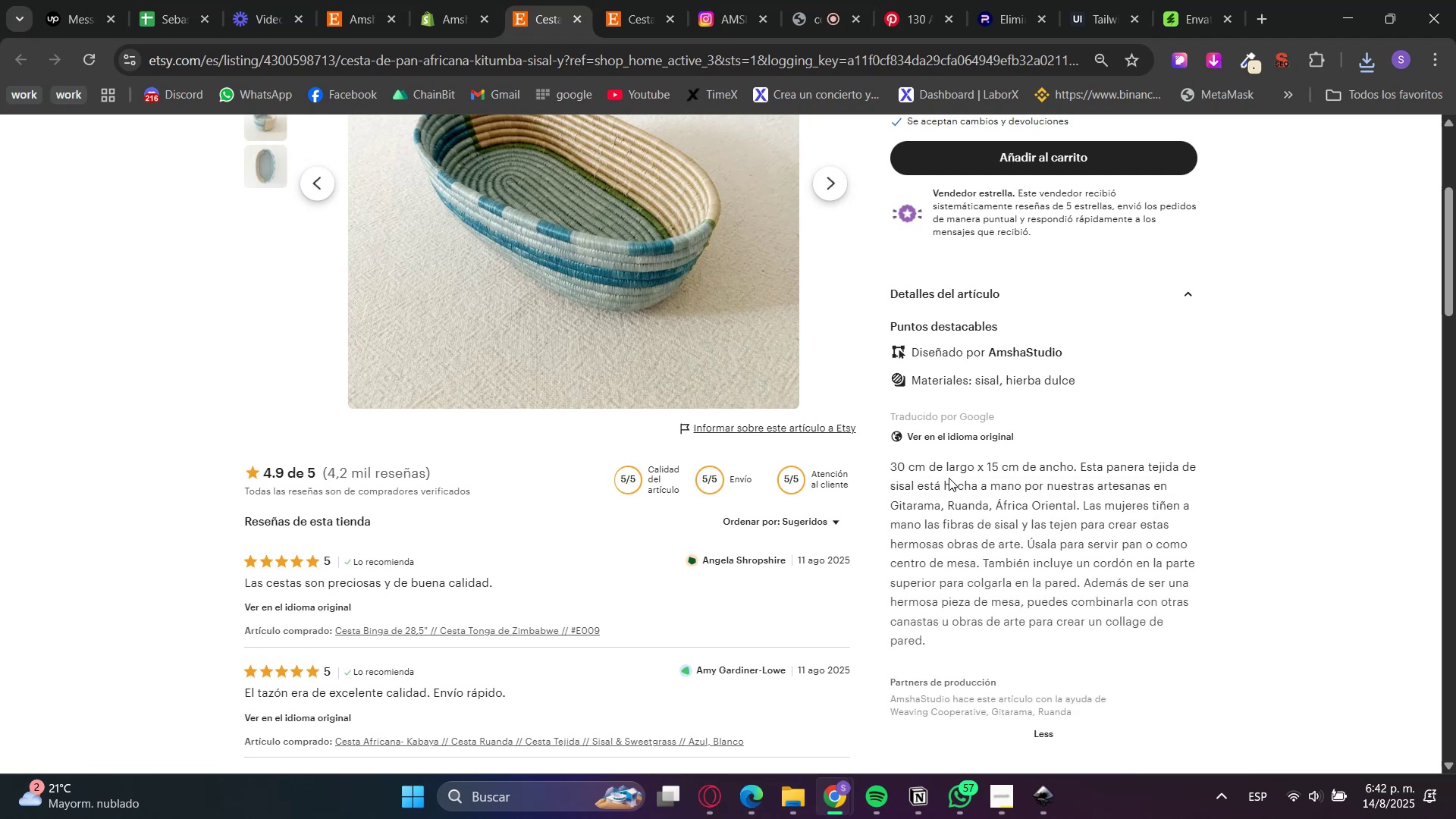 
triple_click([949, 478])
 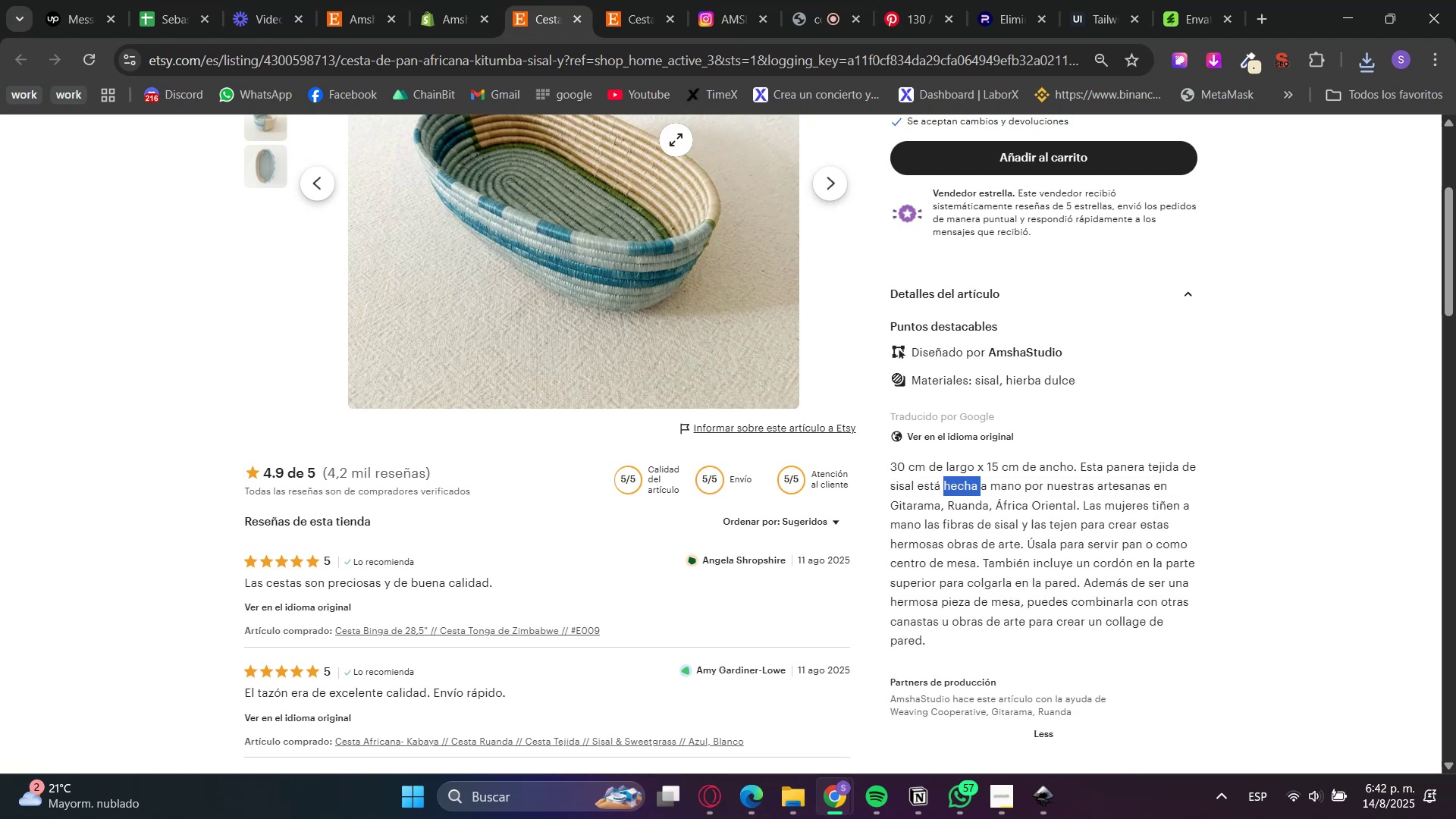 
left_click([486, 0])
 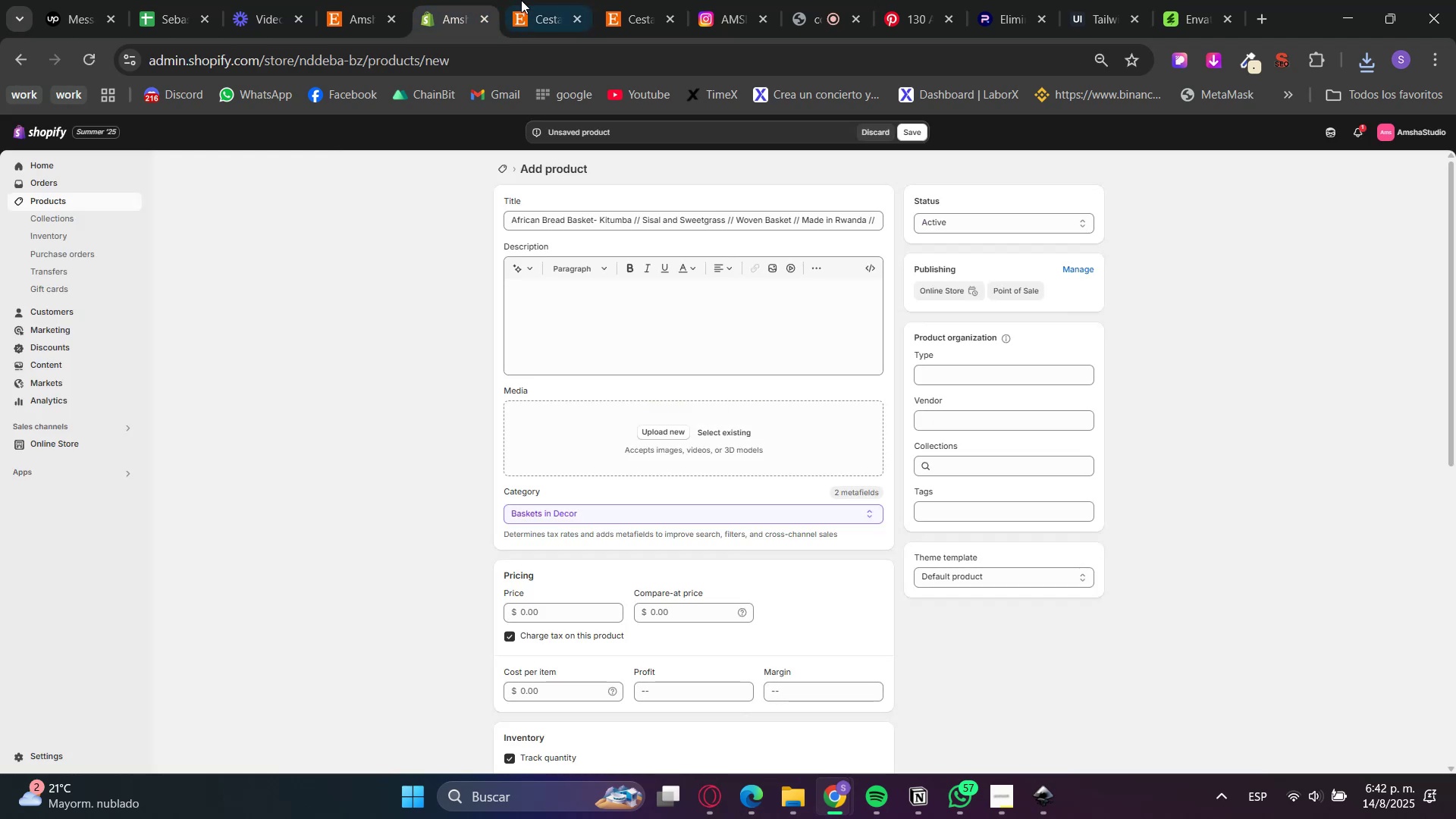 
left_click([524, 0])
 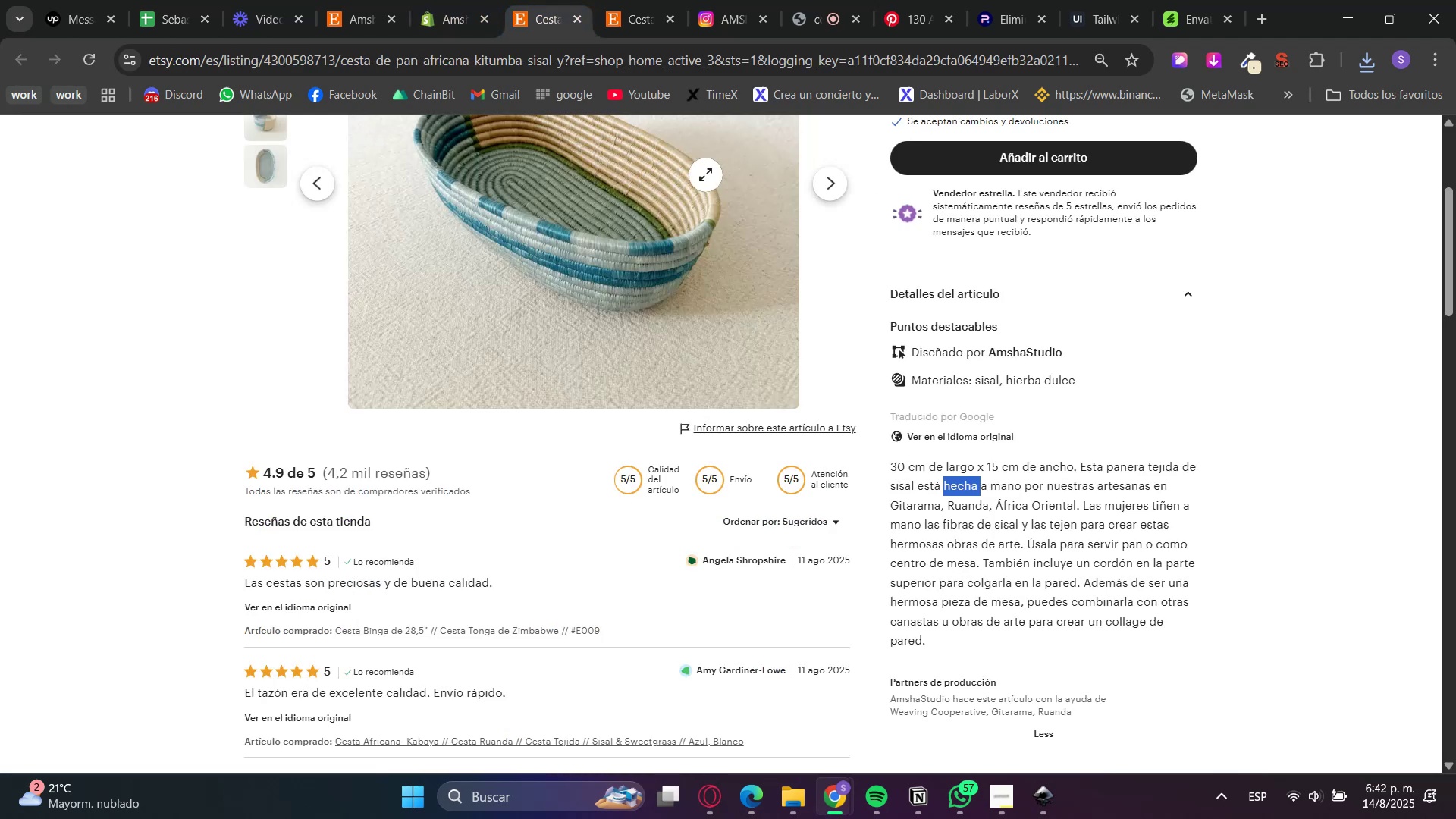 
scroll: coordinate [950, 414], scroll_direction: up, amount: 3.0
 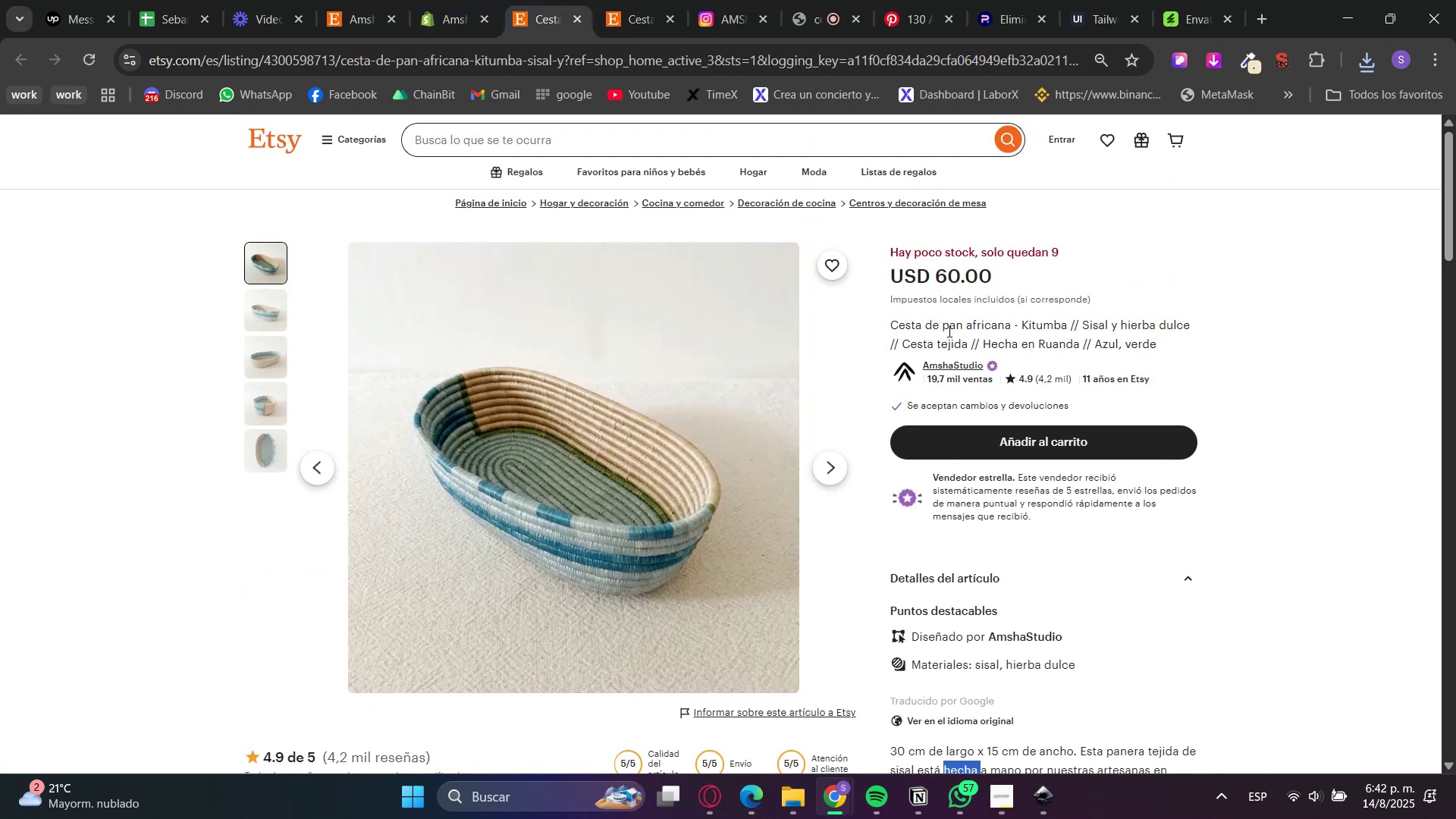 
double_click([949, 314])
 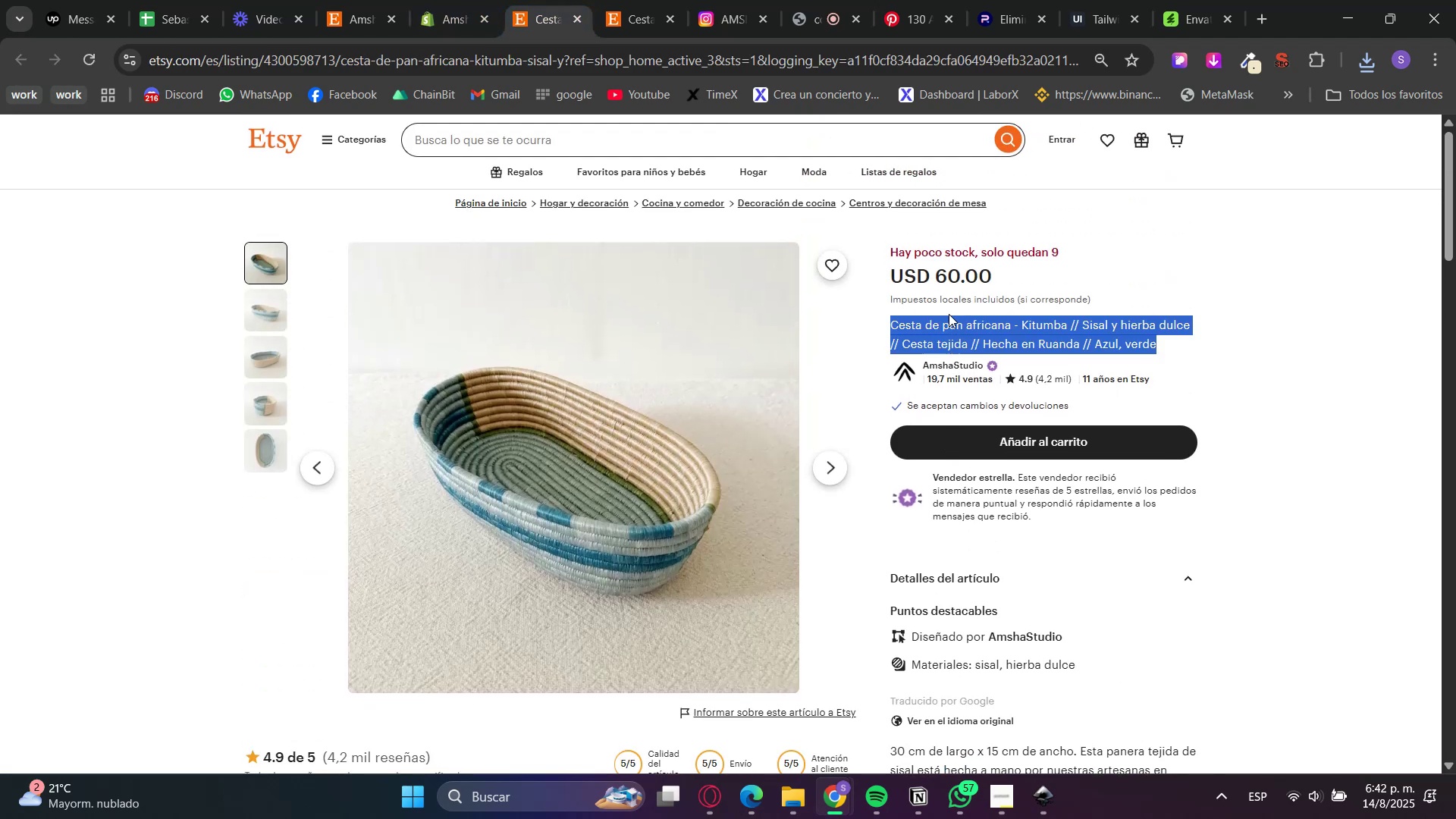 
triple_click([949, 314])
 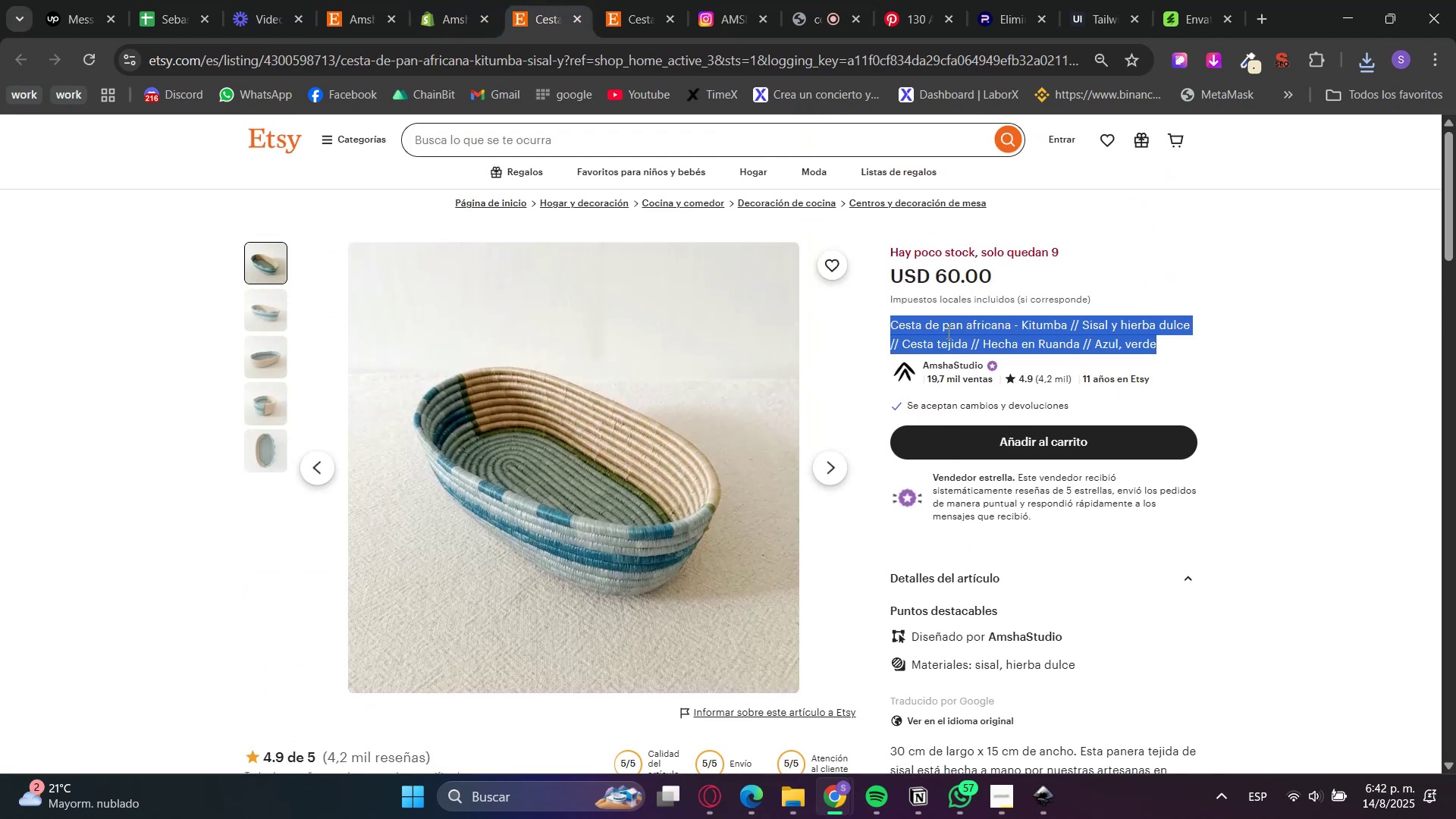 
scroll: coordinate [993, 505], scroll_direction: down, amount: 3.0
 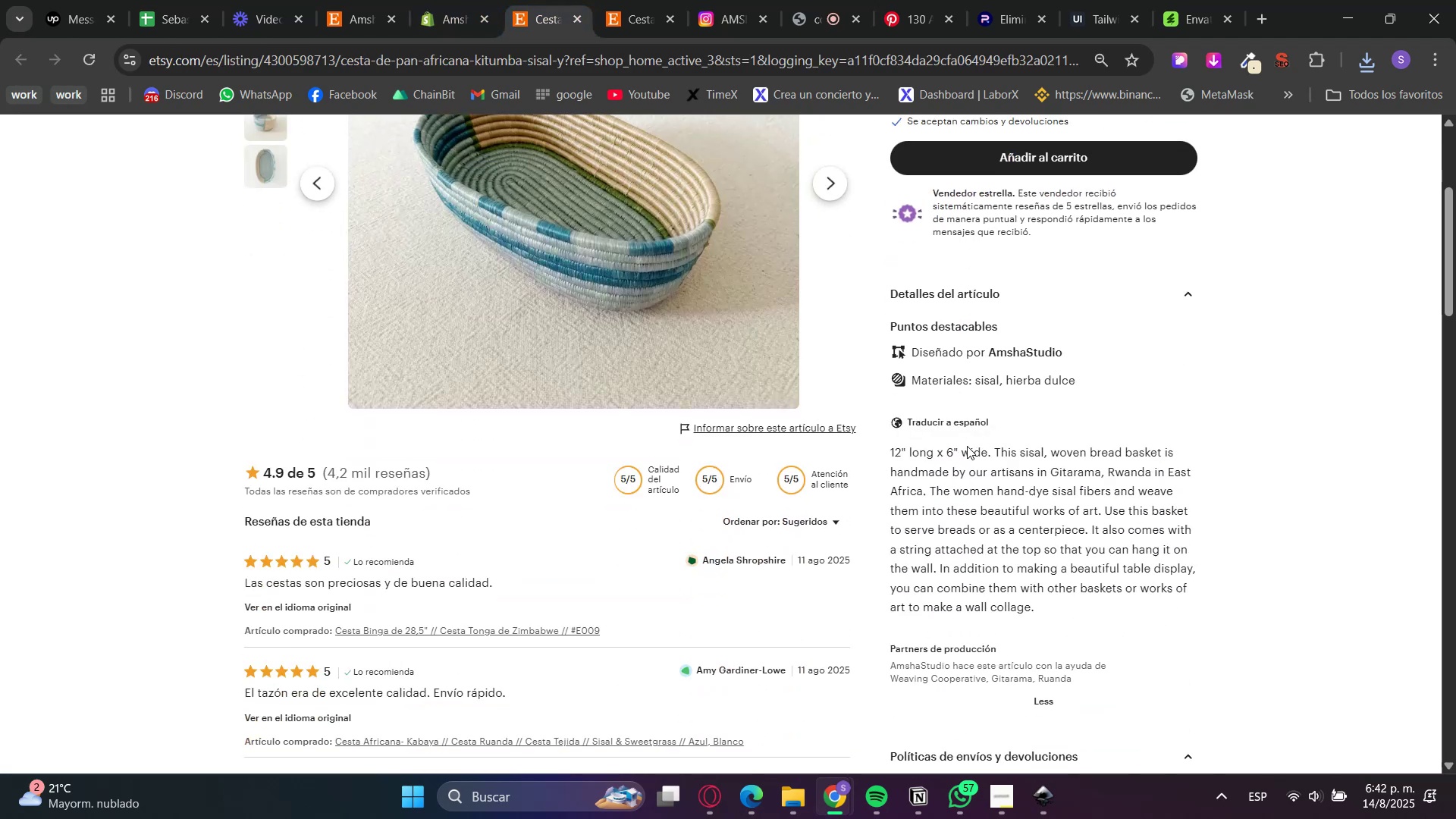 
double_click([944, 482])
 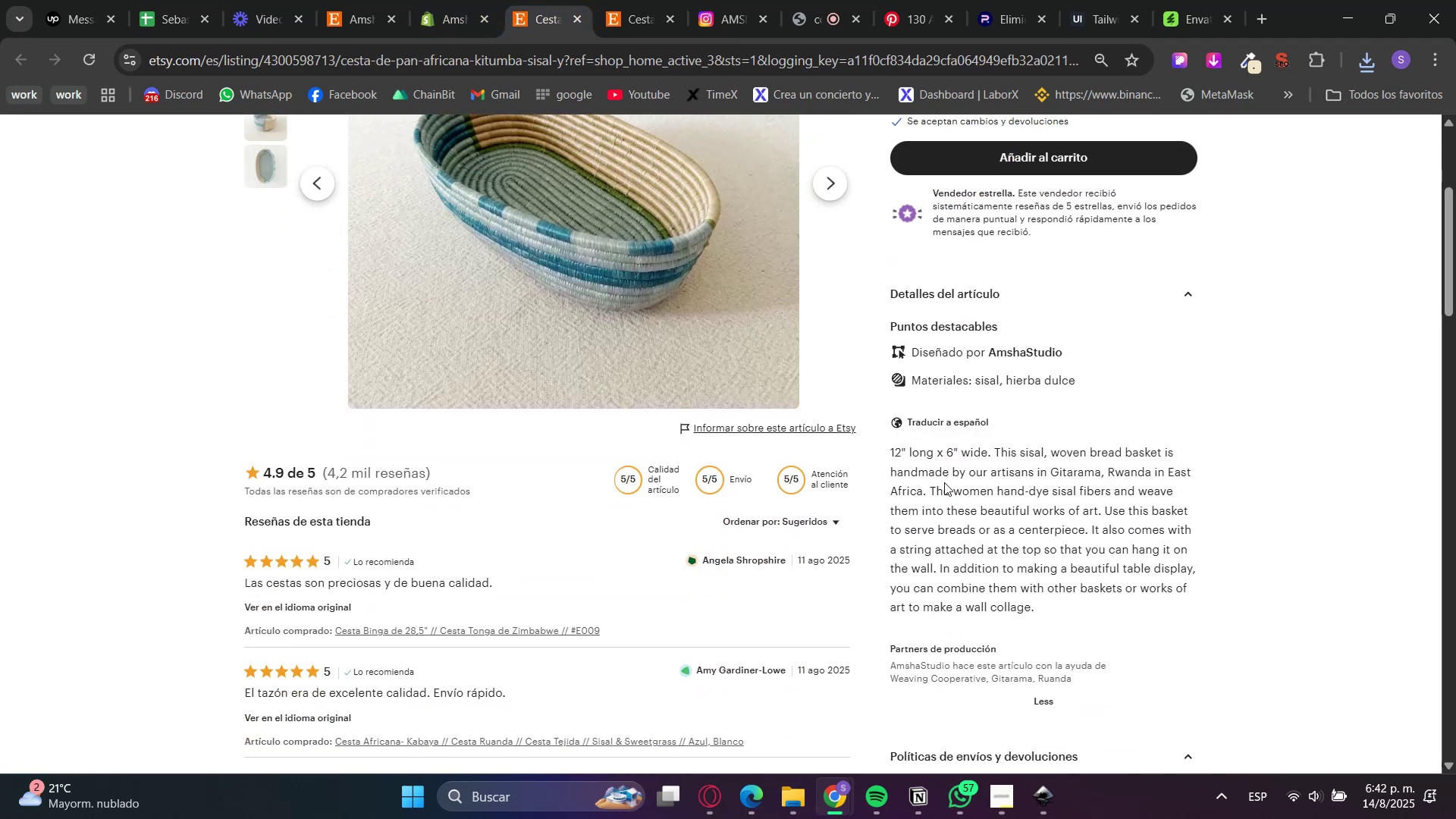 
triple_click([944, 482])
 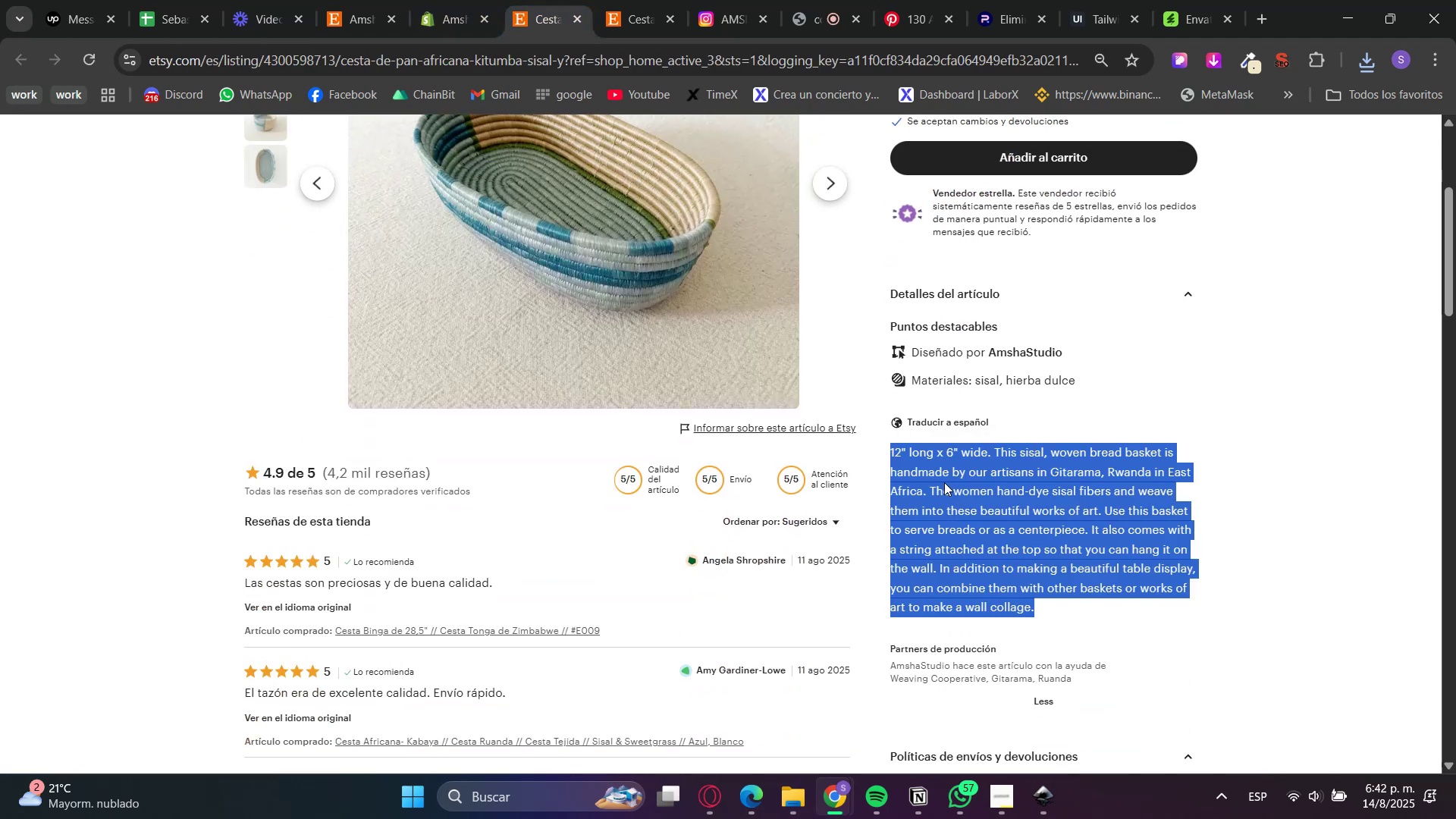 
triple_click([944, 482])
 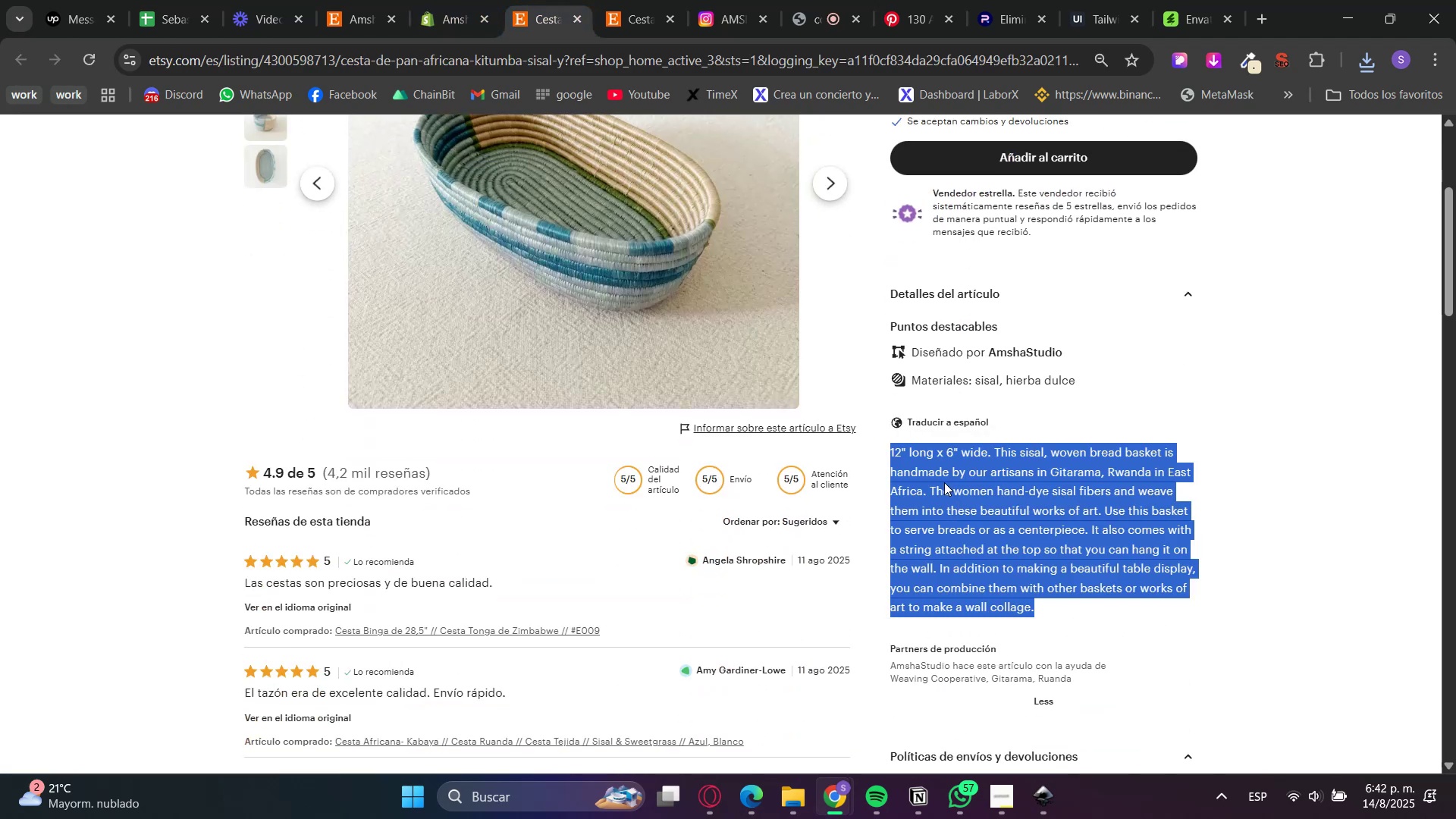 
key(Control+C)
 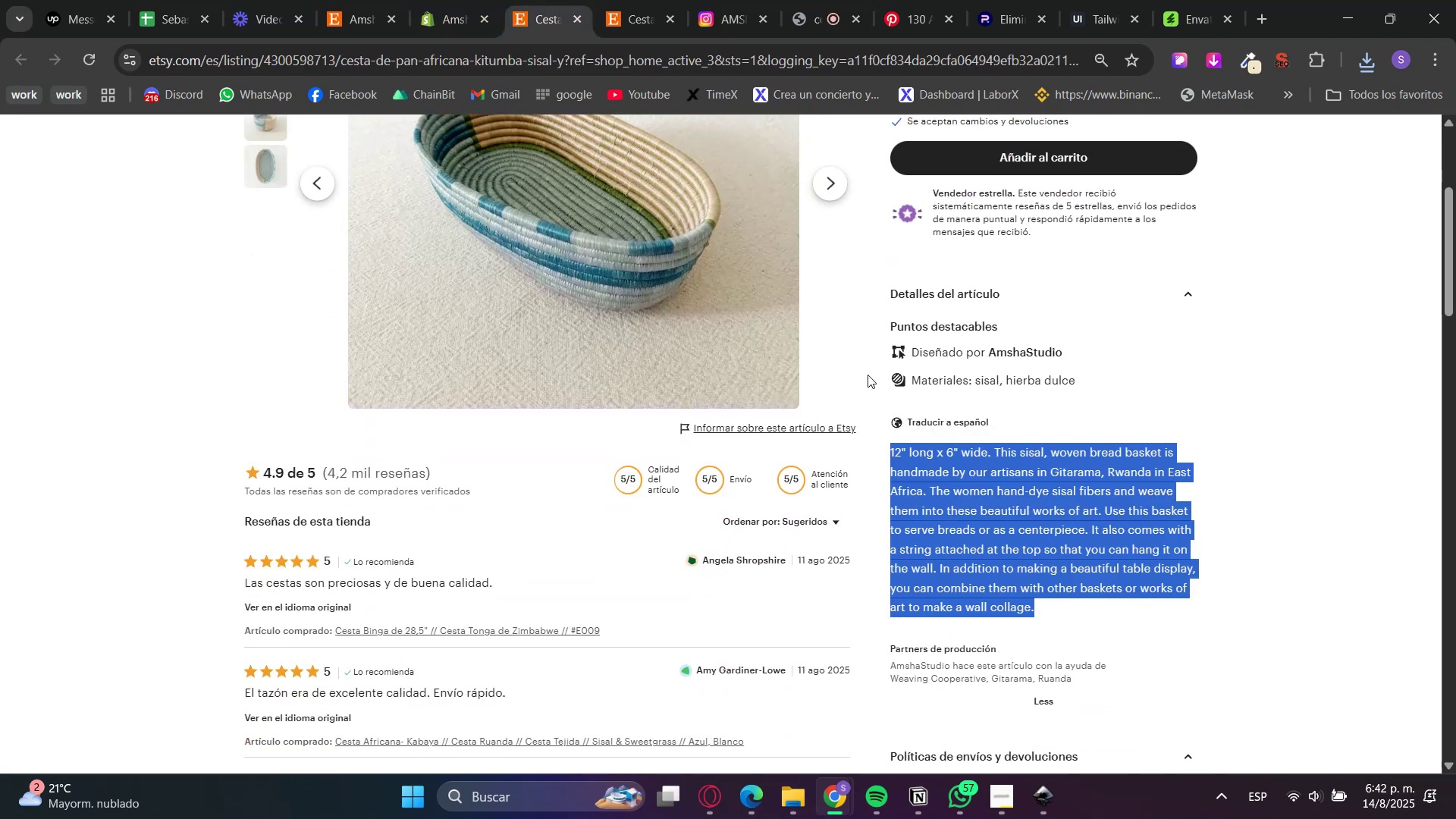 
key(Control+C)
 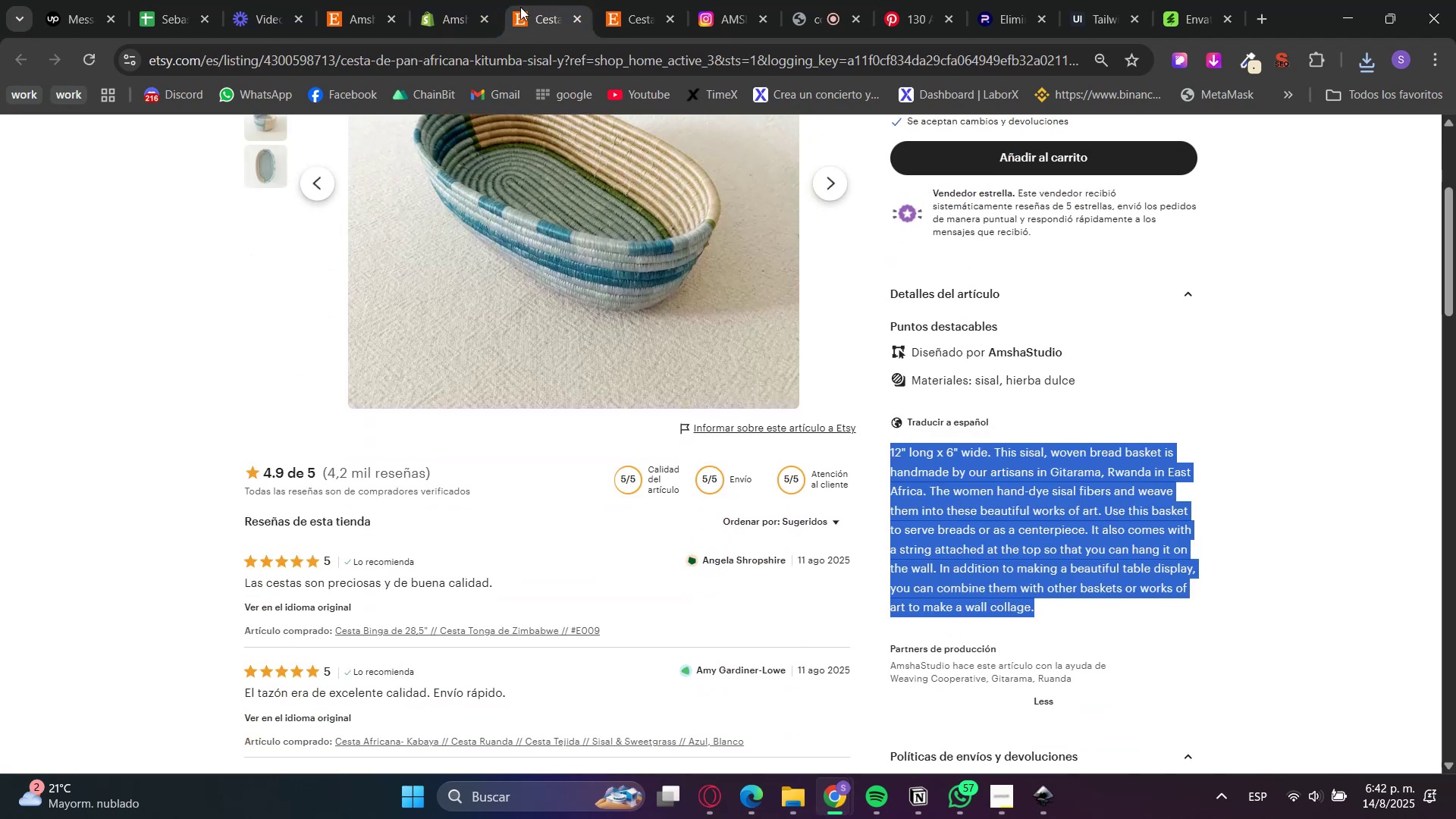 
left_click_drag(start_coordinate=[462, 0], to_coordinate=[457, 0])
 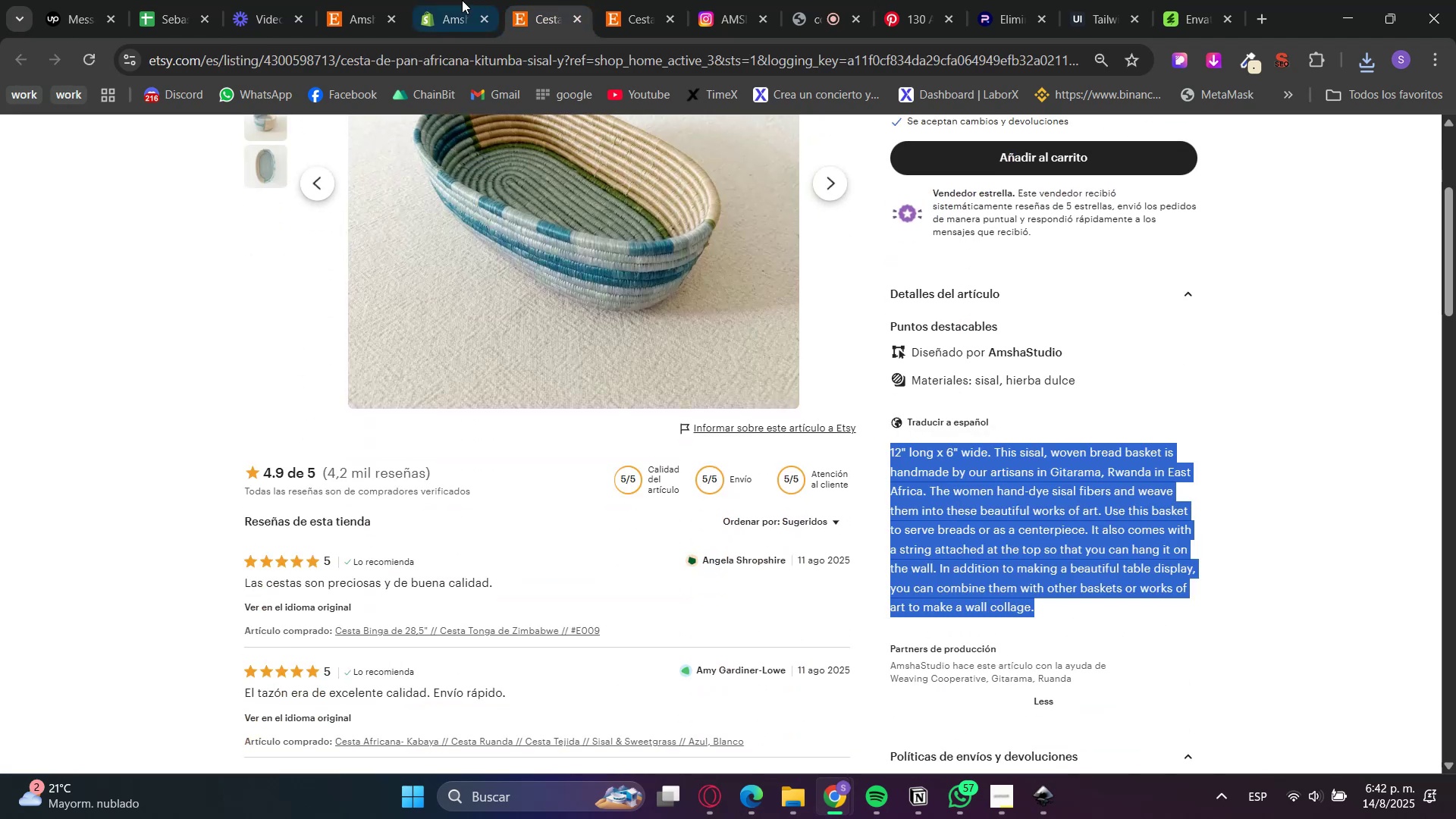 
key(Control+V)
 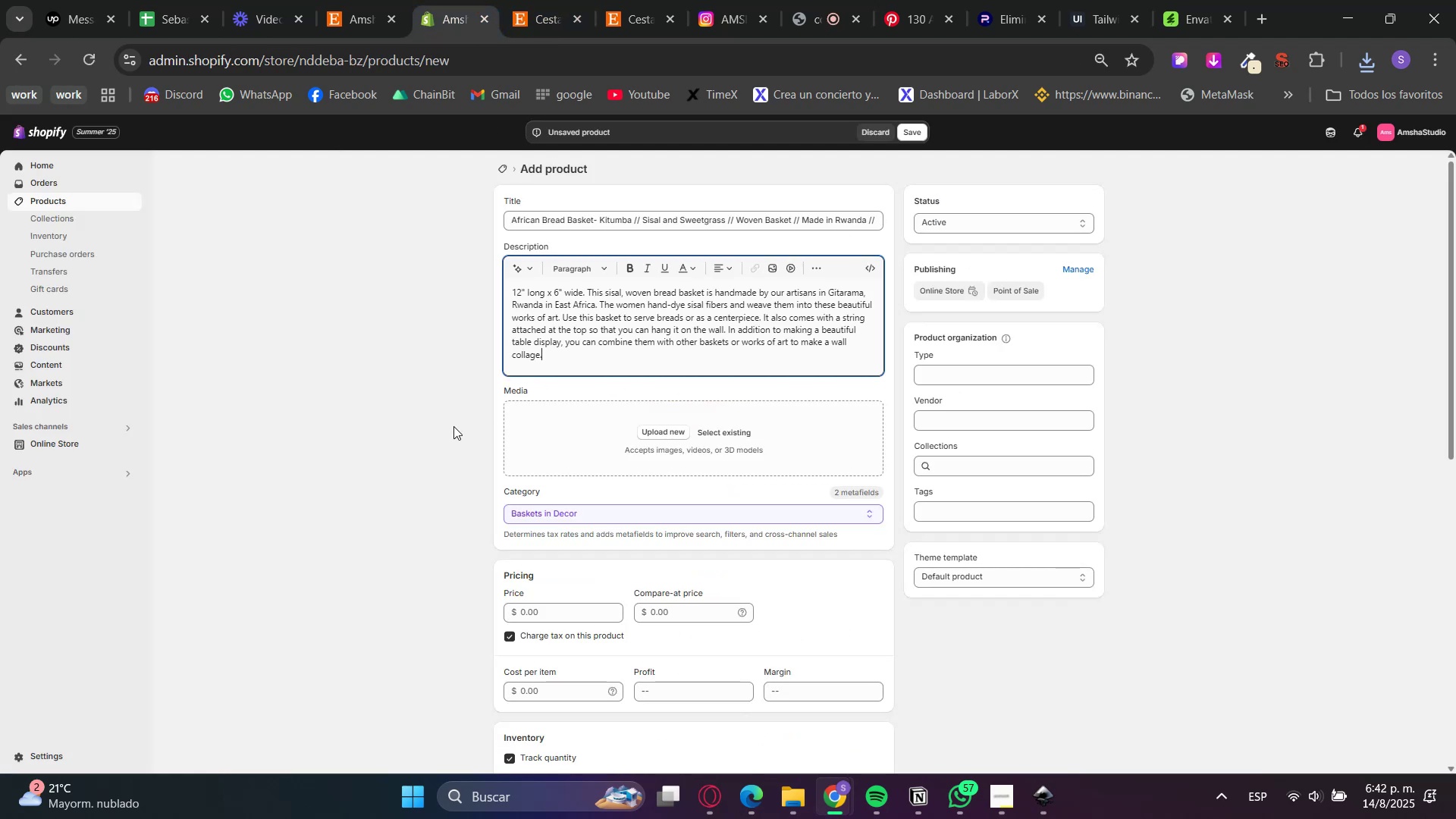 
triple_click([415, 444])
 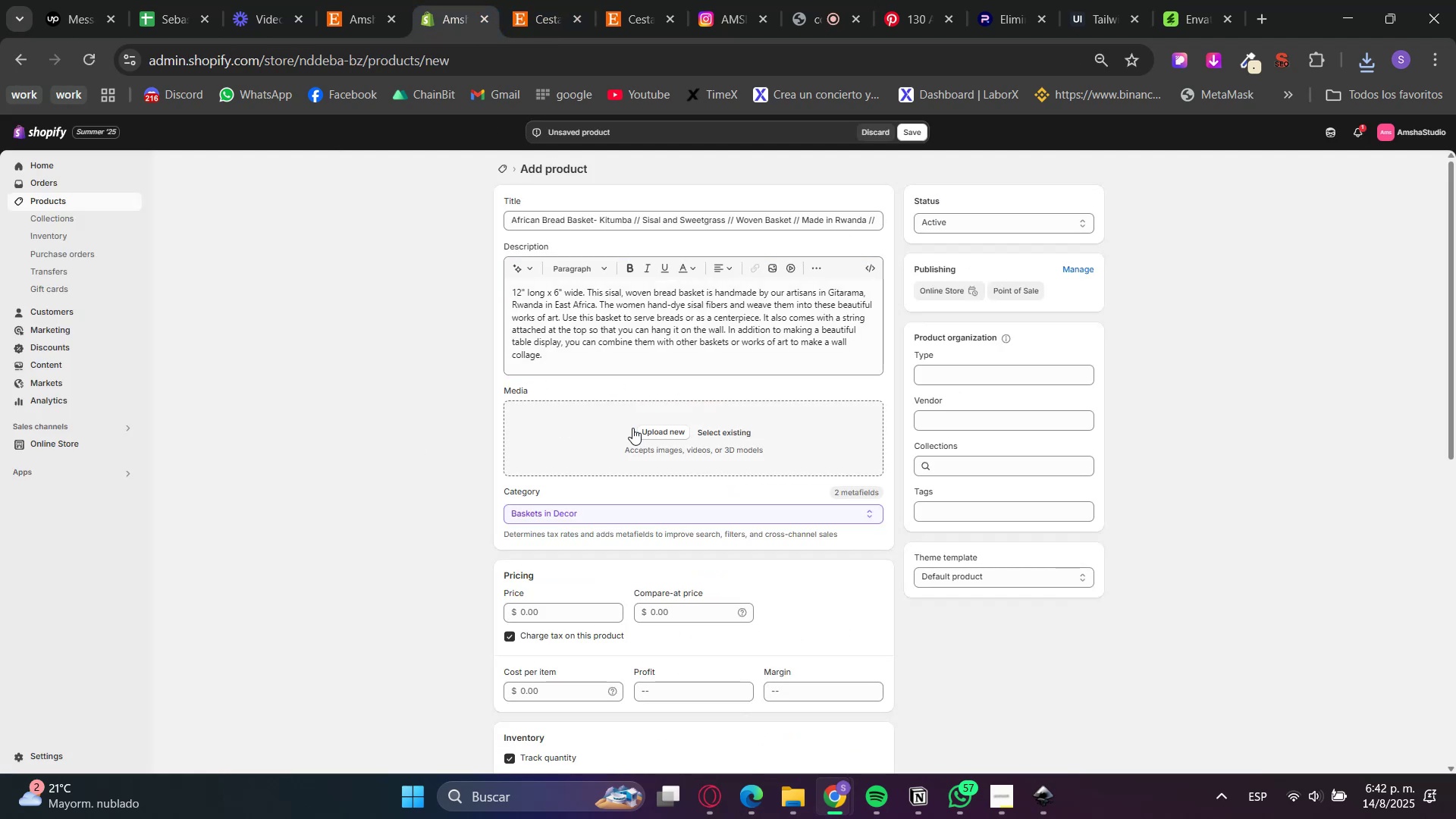 
scroll: coordinate [1170, 505], scroll_direction: up, amount: 4.0
 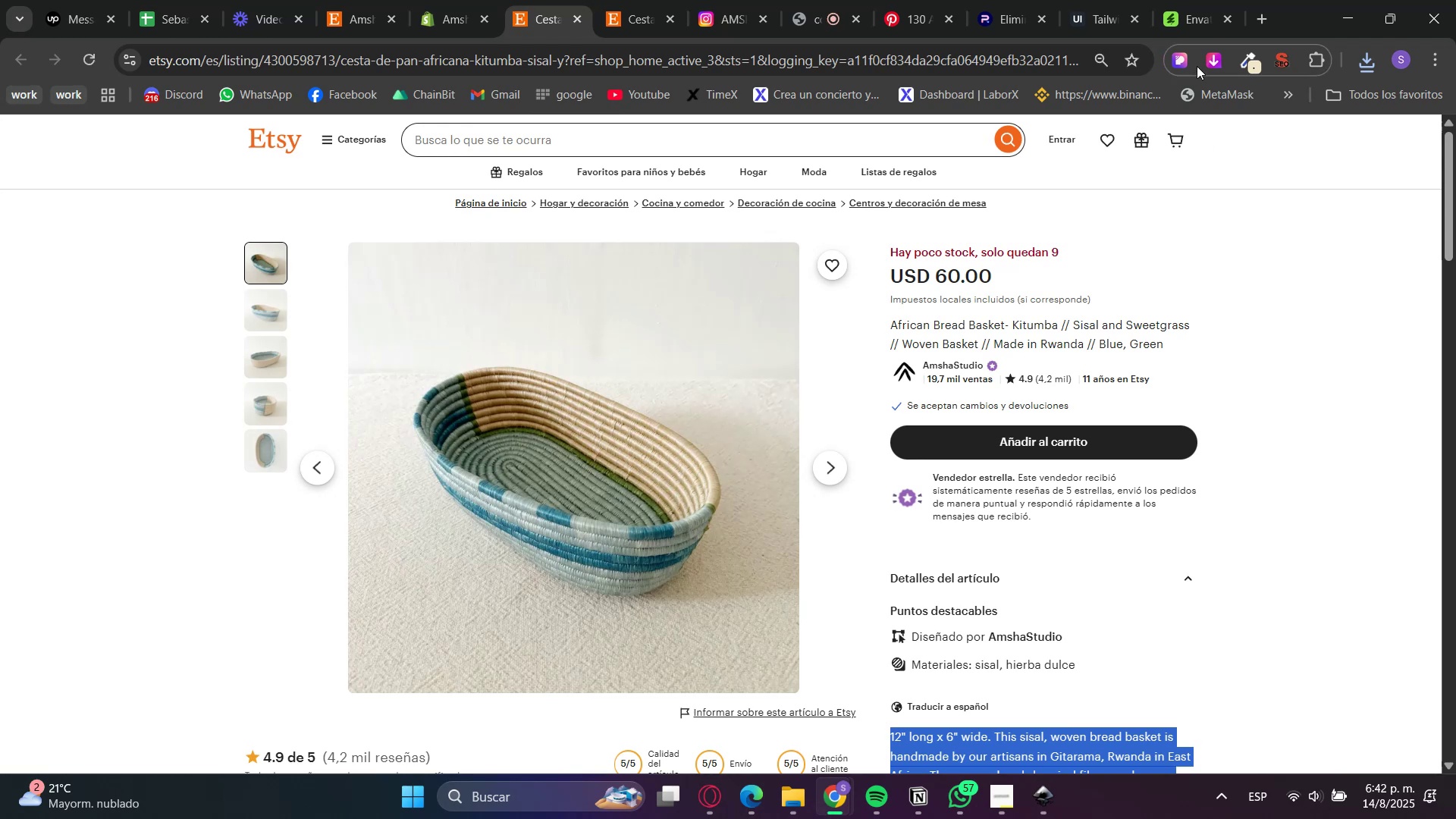 
double_click([1215, 66])
 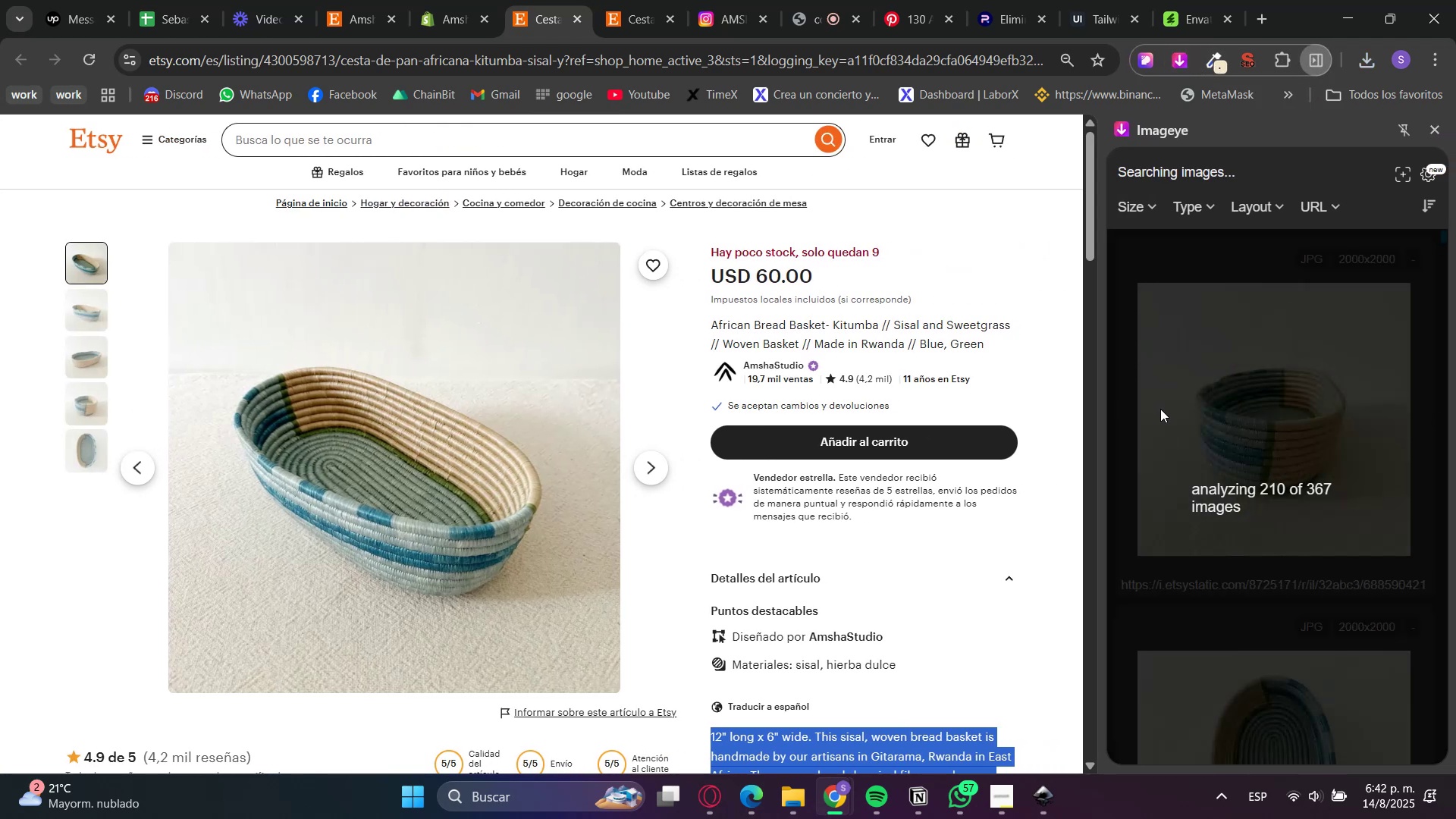 
left_click([1018, 601])
 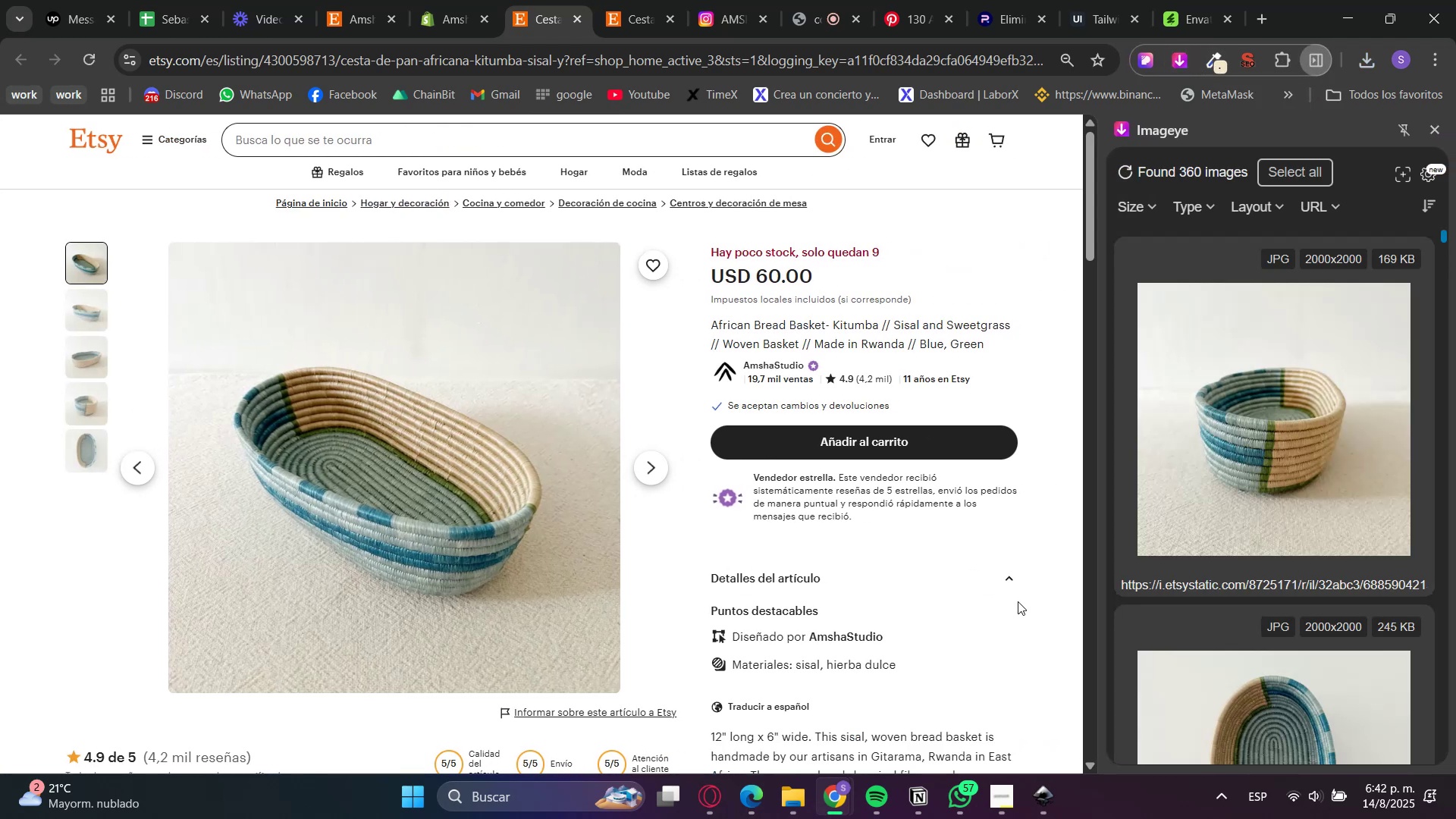 
left_click([1219, 493])
 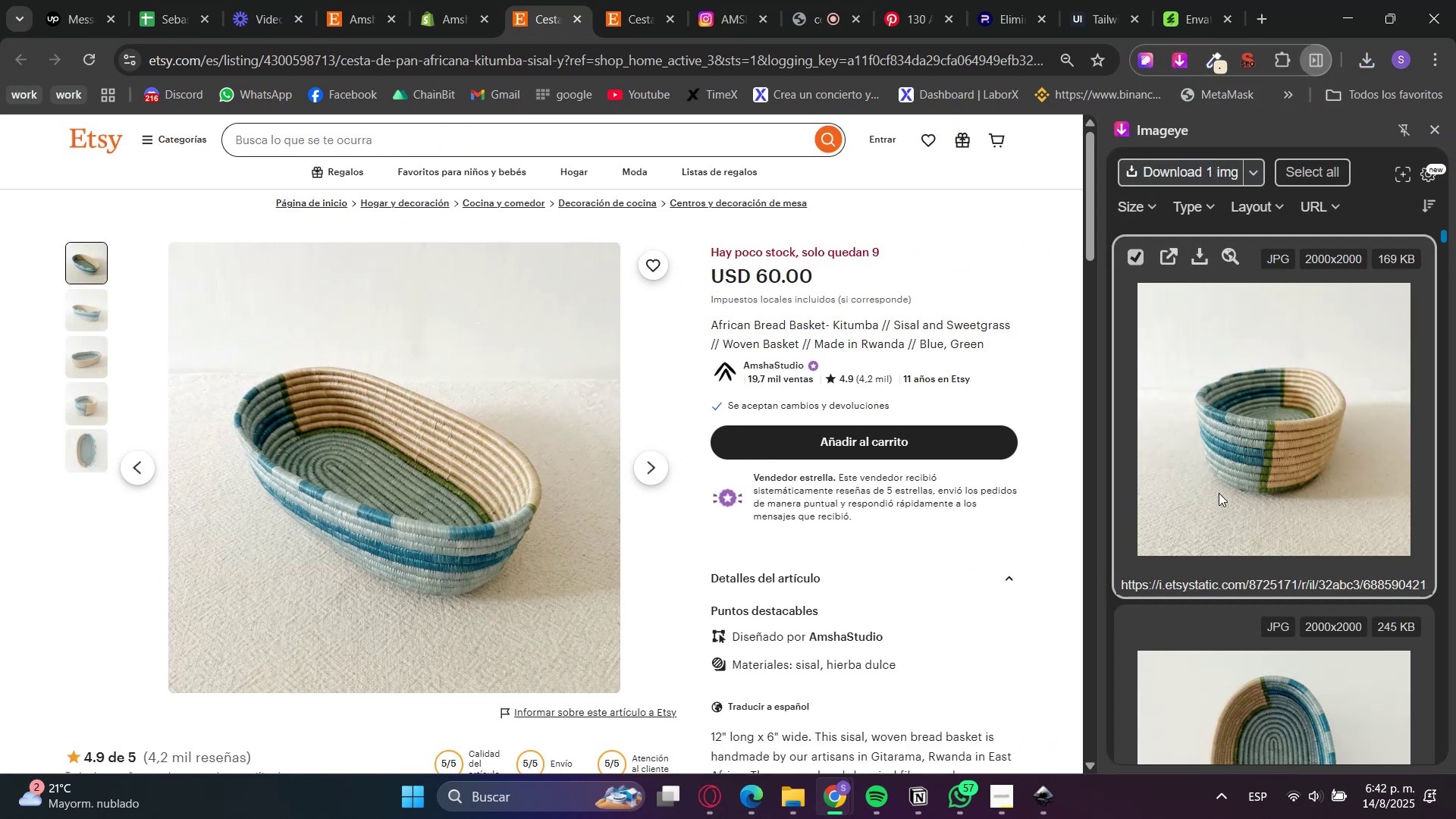 
scroll: coordinate [1219, 494], scroll_direction: down, amount: 4.0
 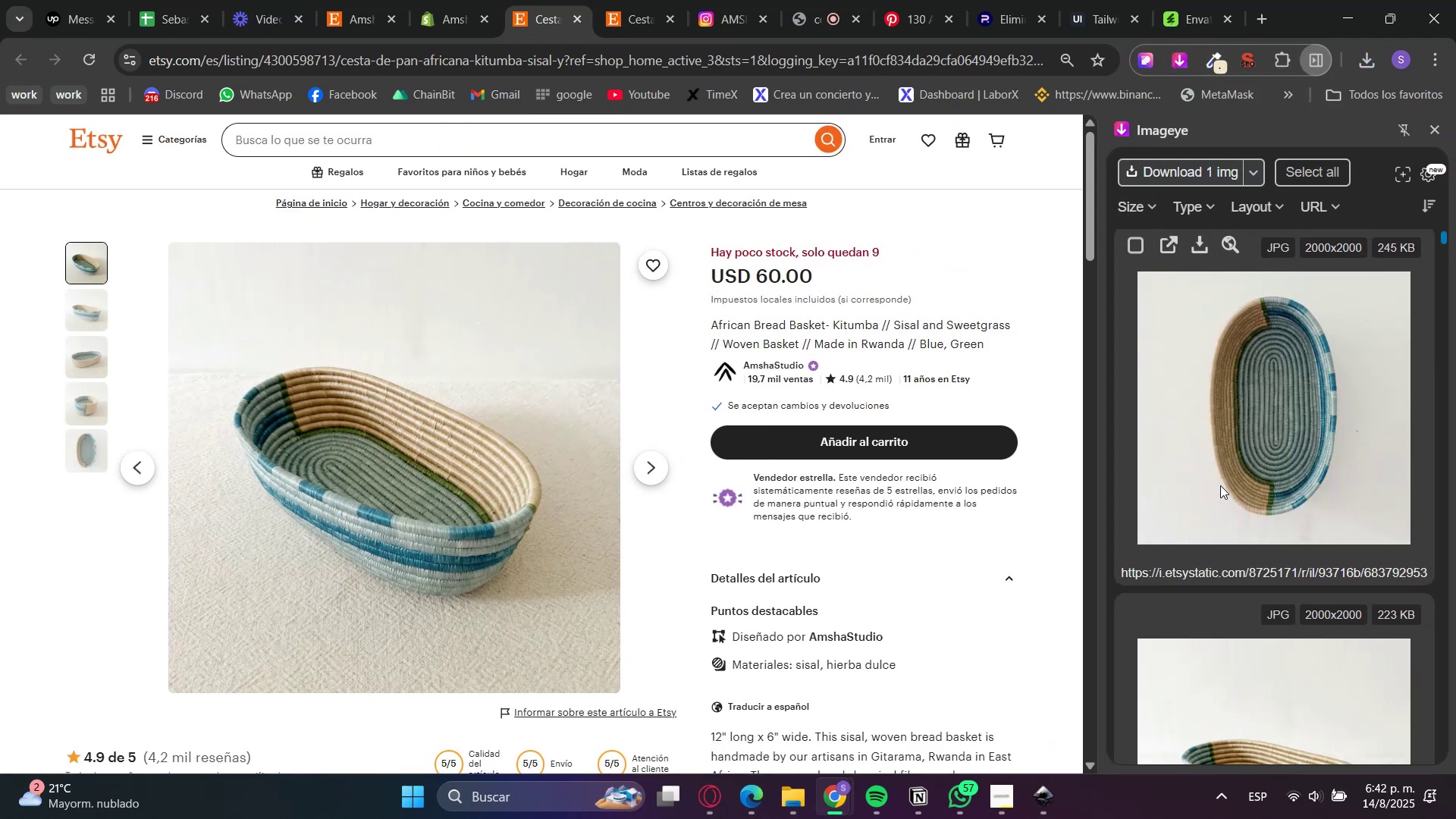 
left_click([1251, 453])
 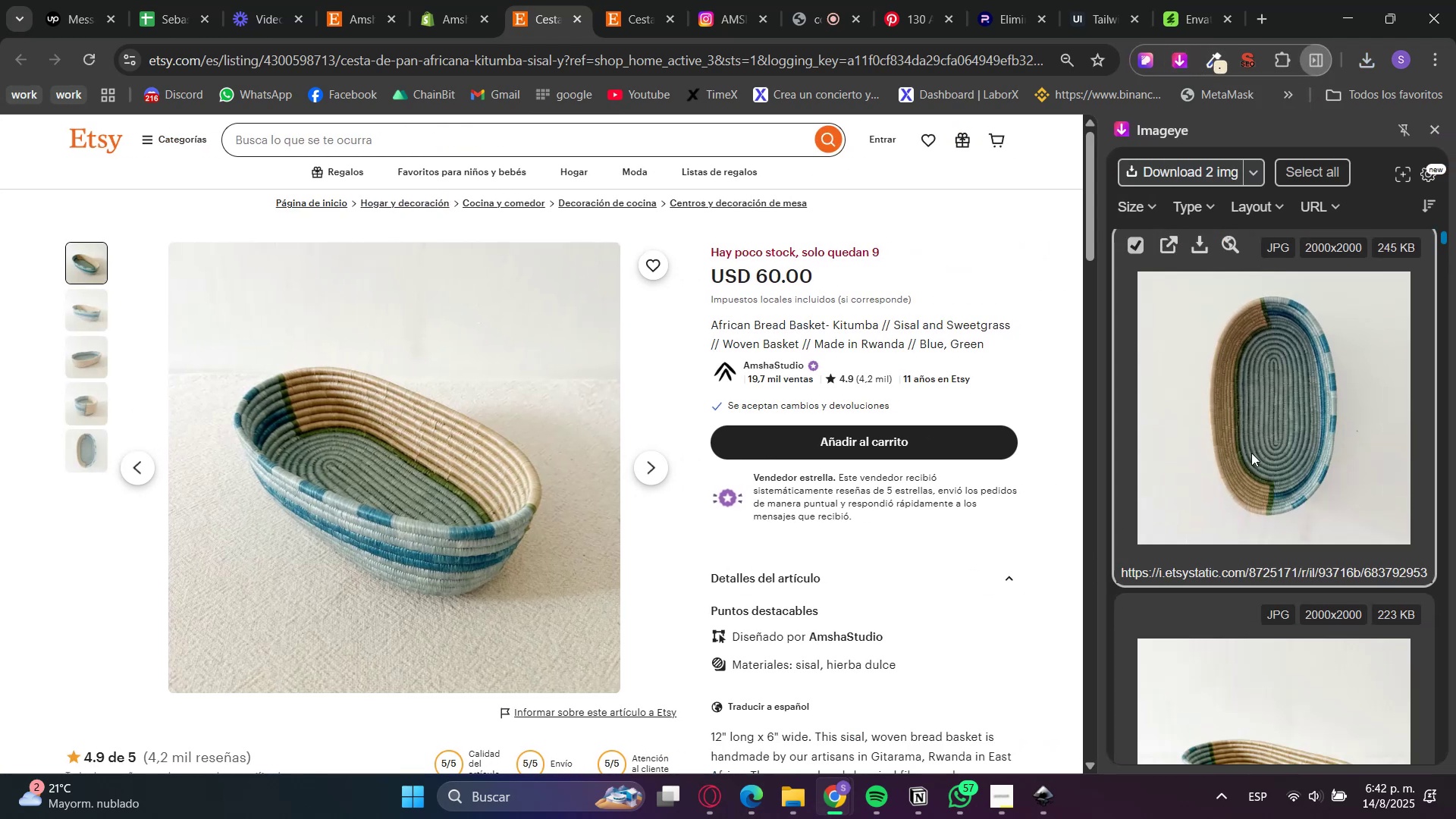 
scroll: coordinate [1244, 466], scroll_direction: down, amount: 7.0
 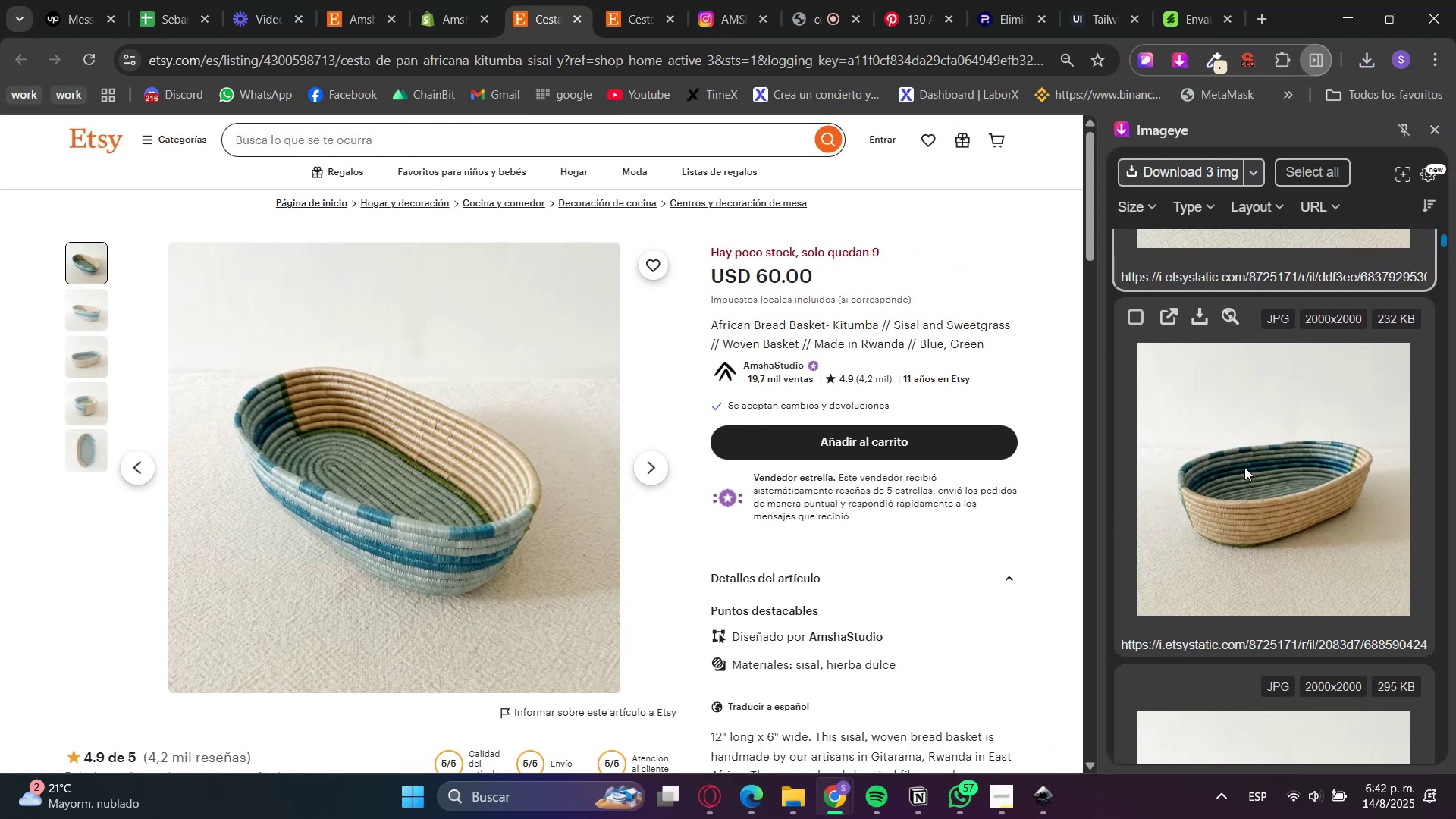 
left_click([1247, 460])
 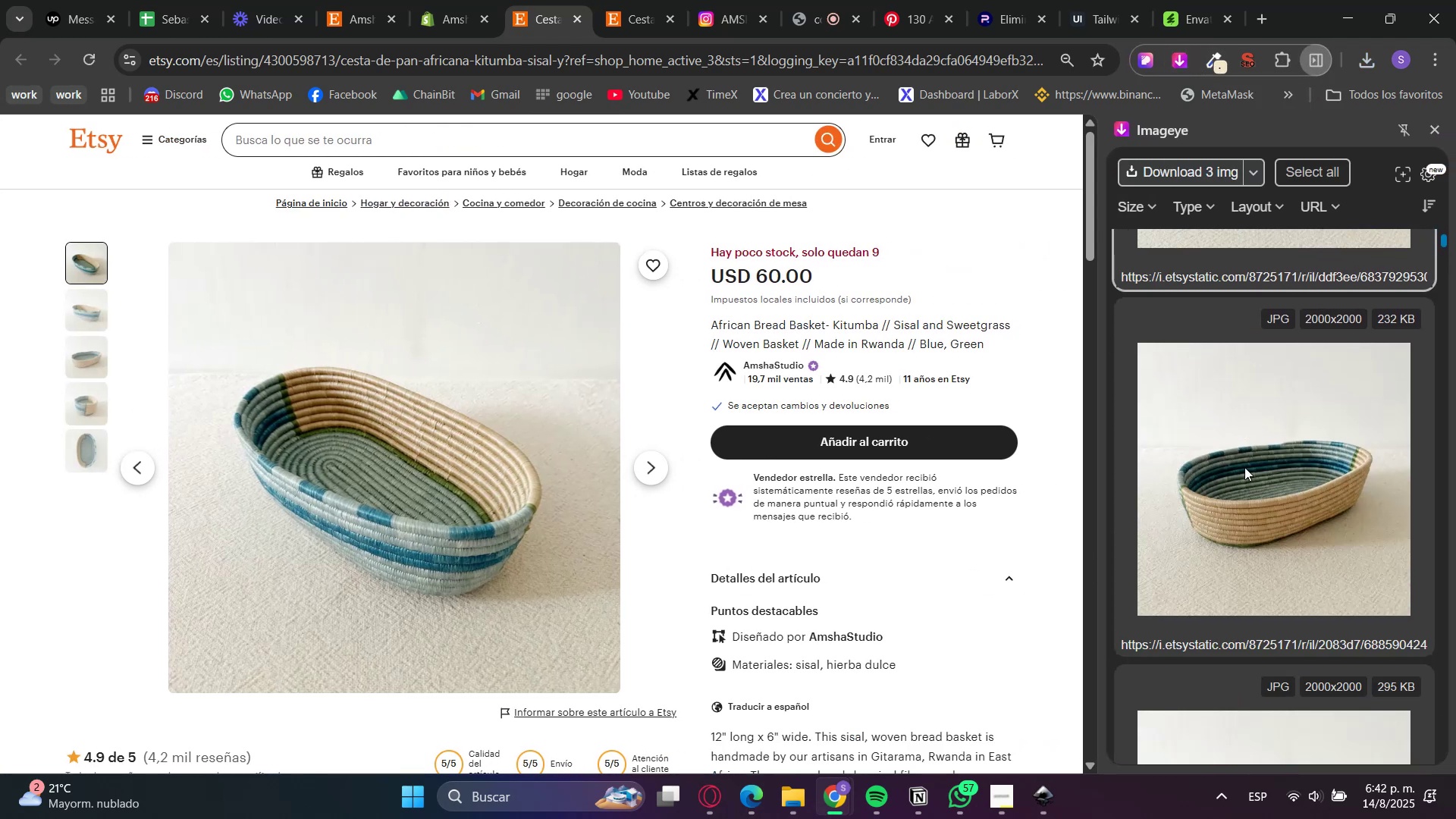 
left_click([1244, 467])
 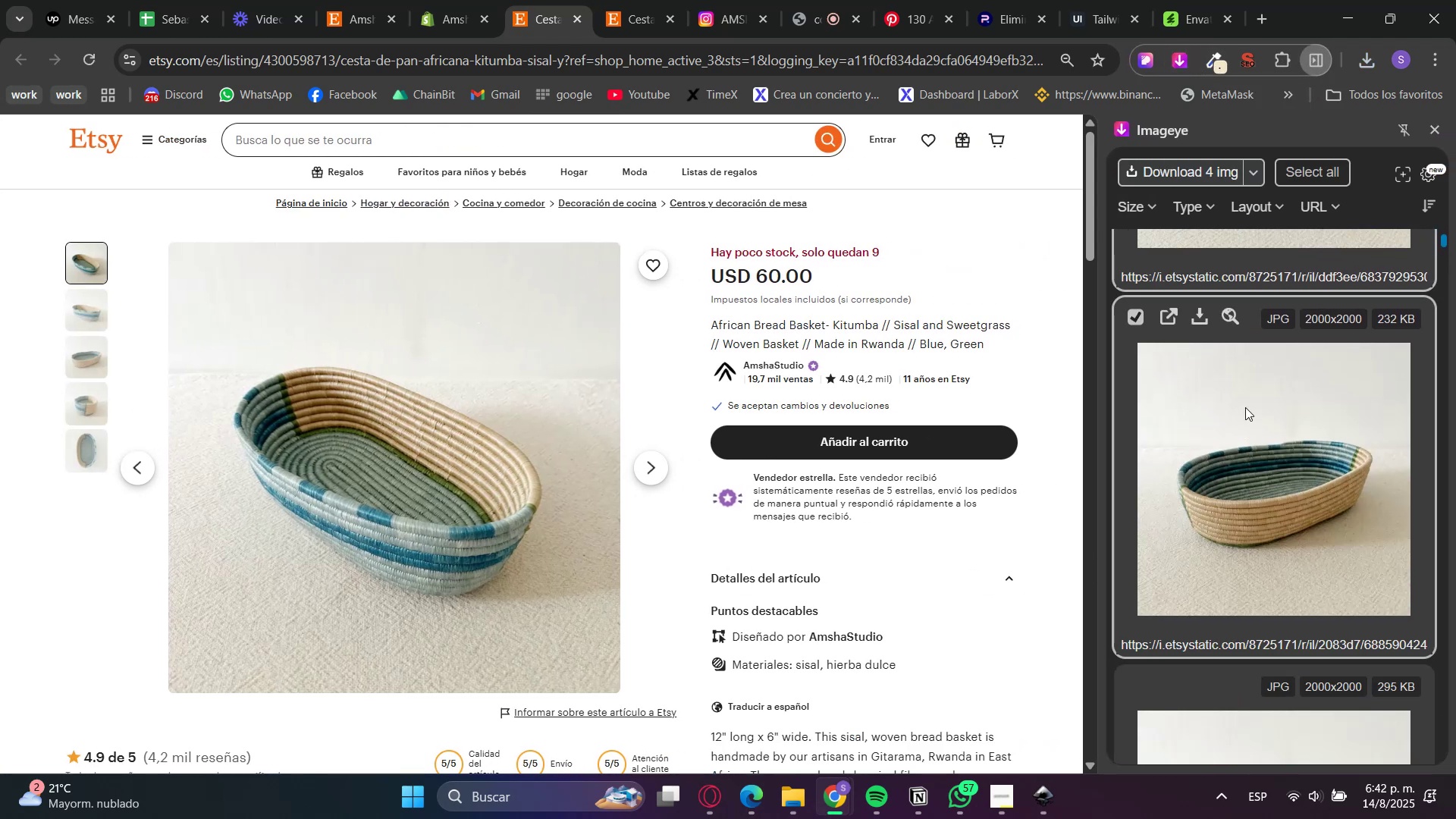 
scroll: coordinate [1246, 394], scroll_direction: down, amount: 3.0
 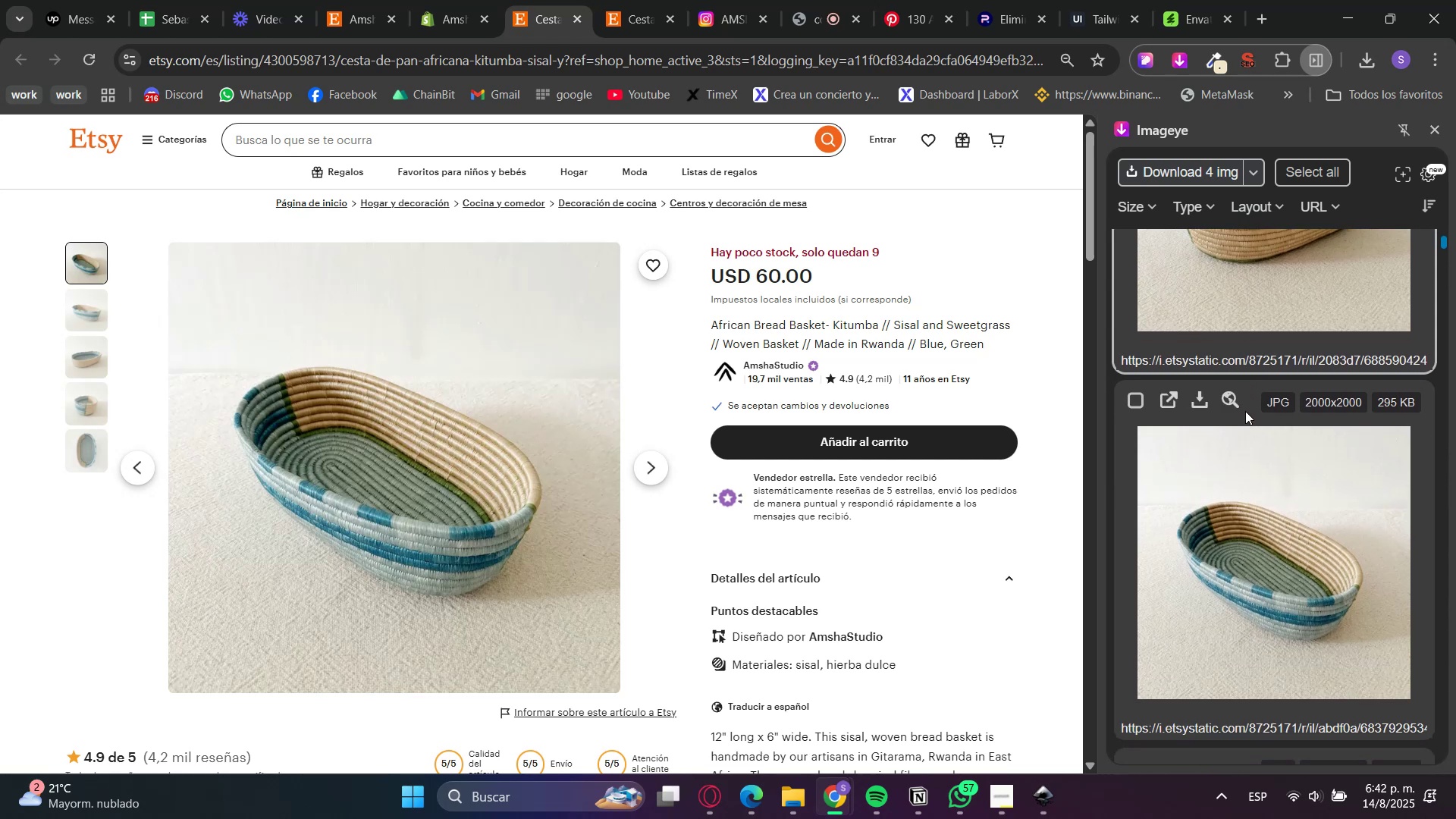 
left_click([1238, 490])
 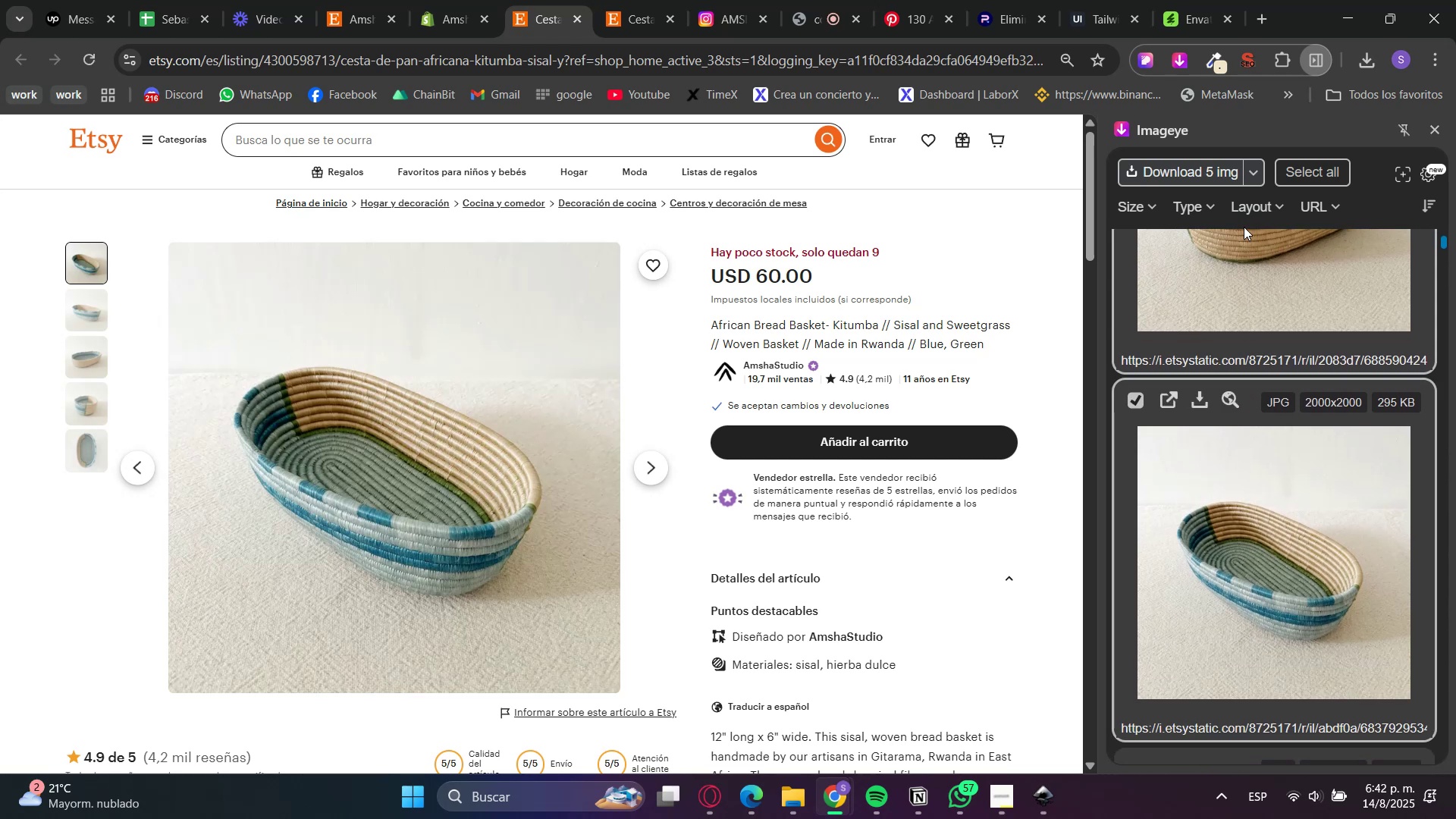 
left_click([1216, 177])
 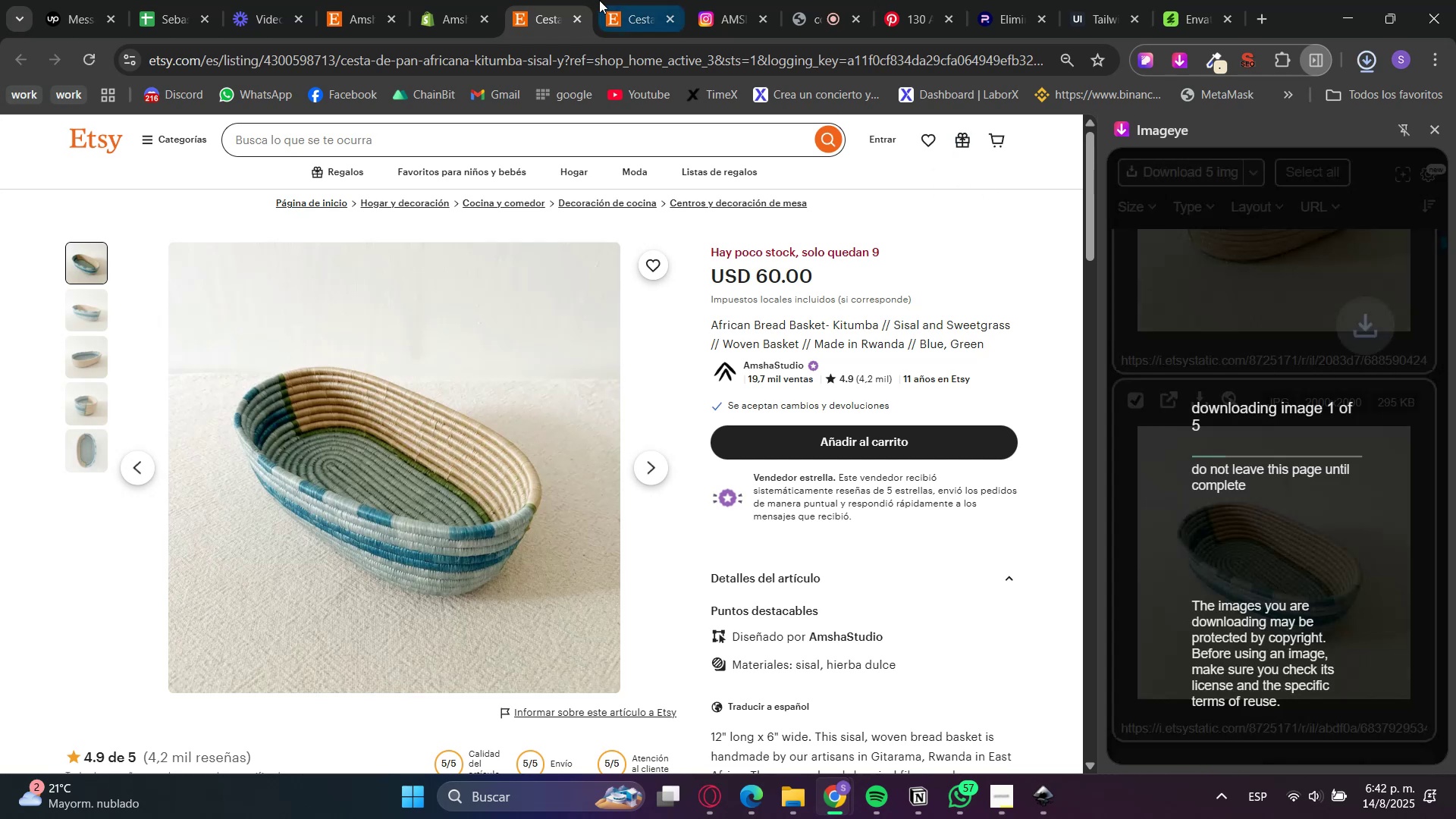 
left_click([482, 0])
 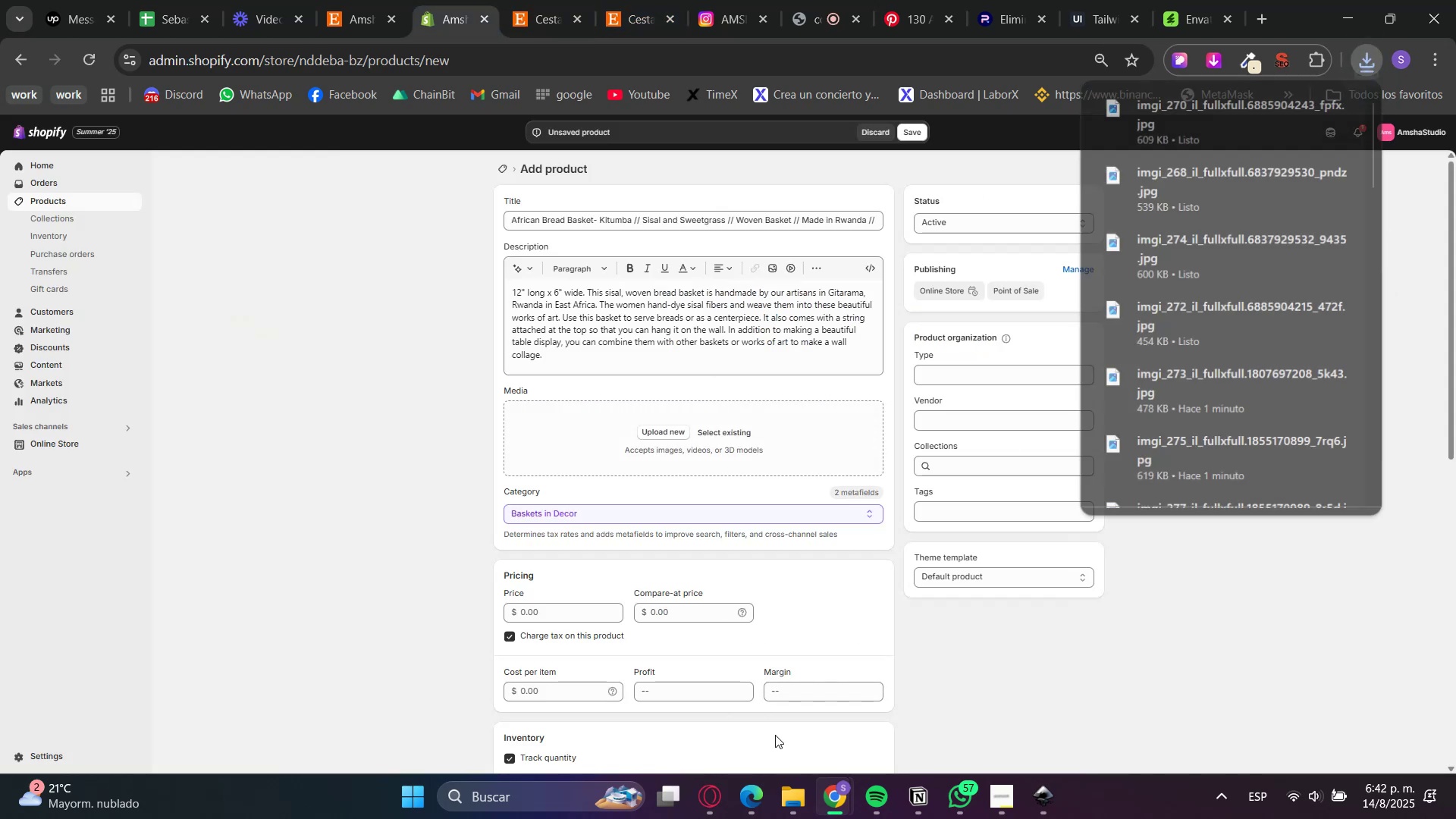 
left_click([795, 780])
 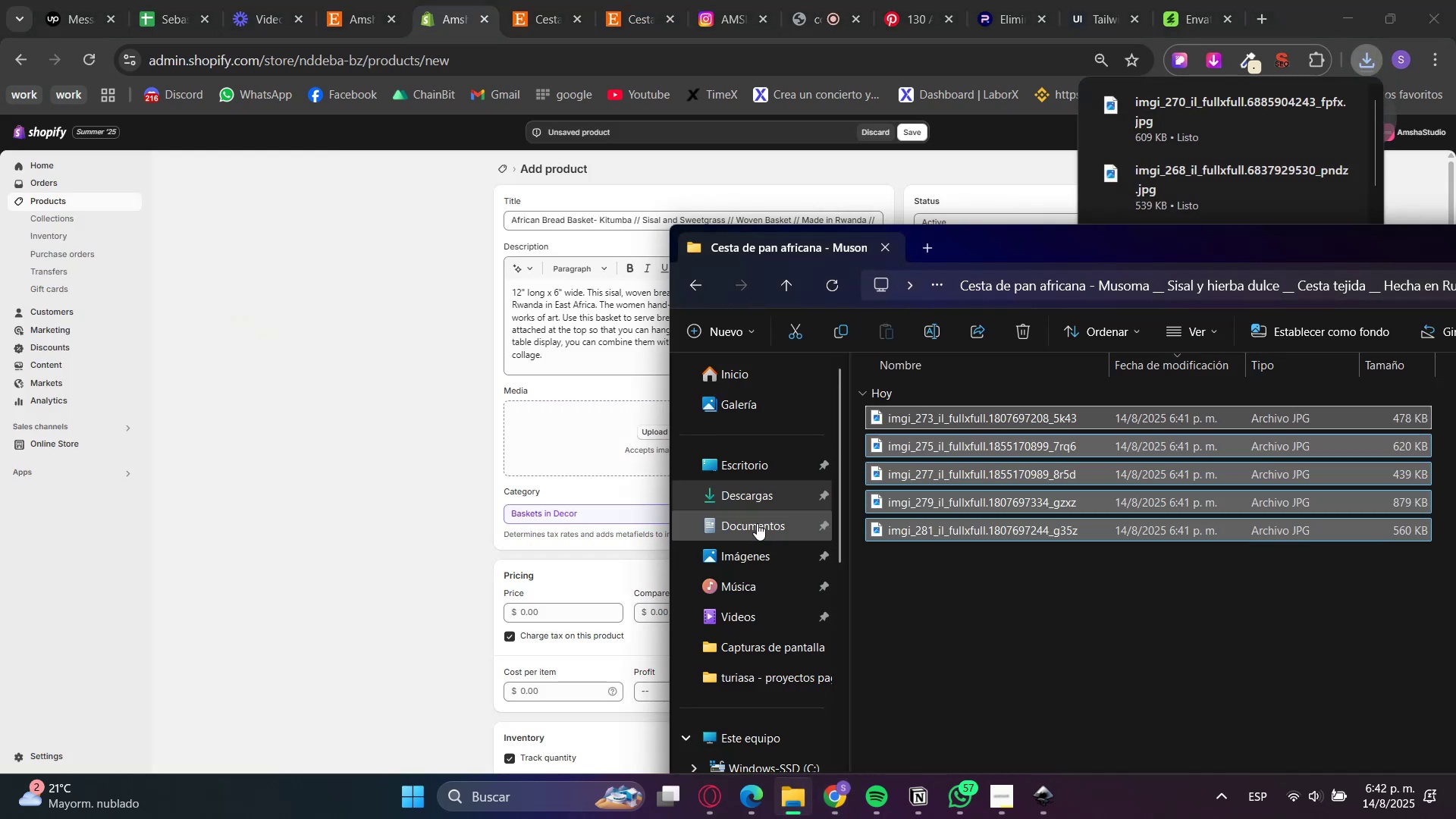 
left_click([755, 502])
 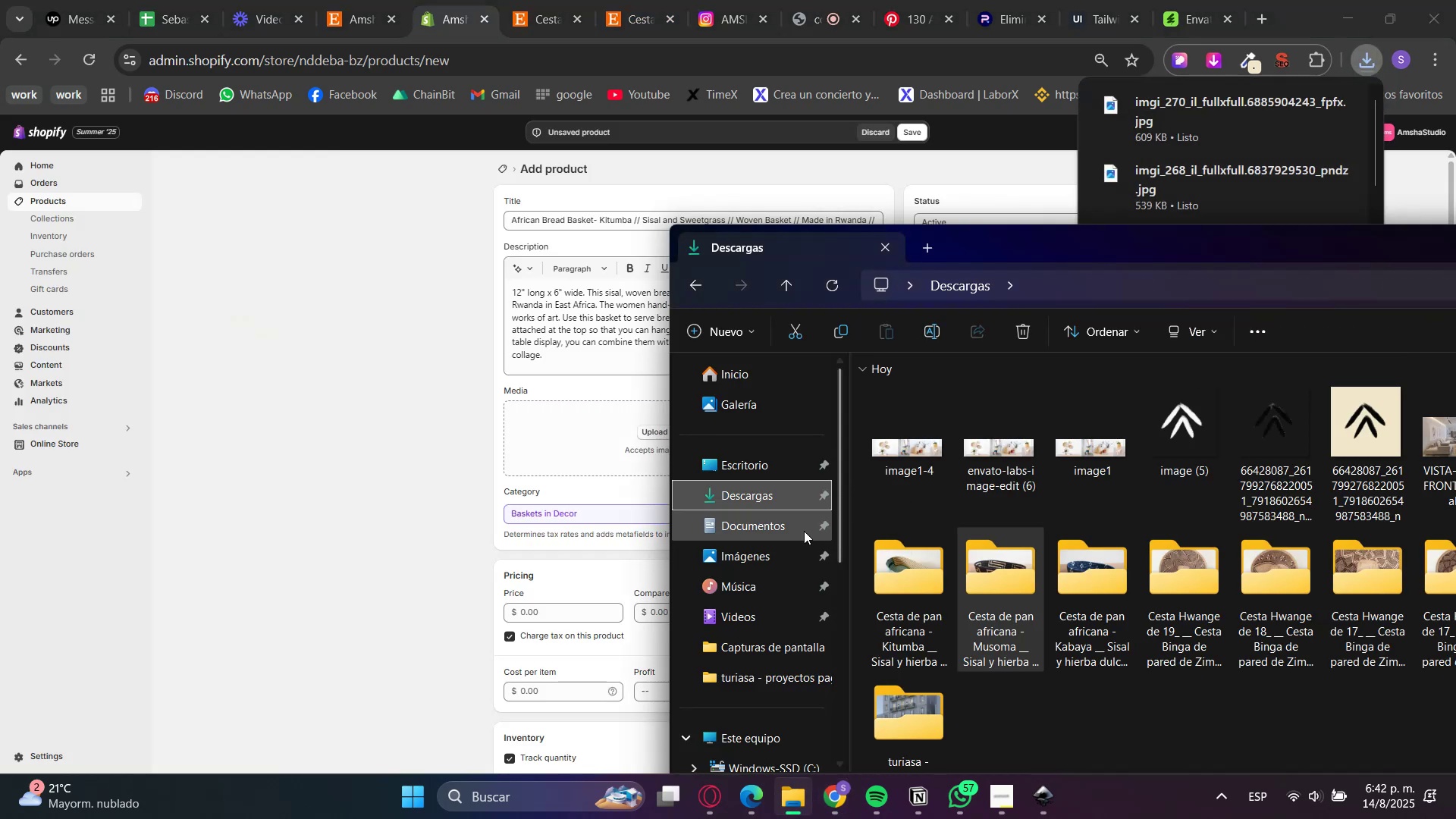 
double_click([892, 557])
 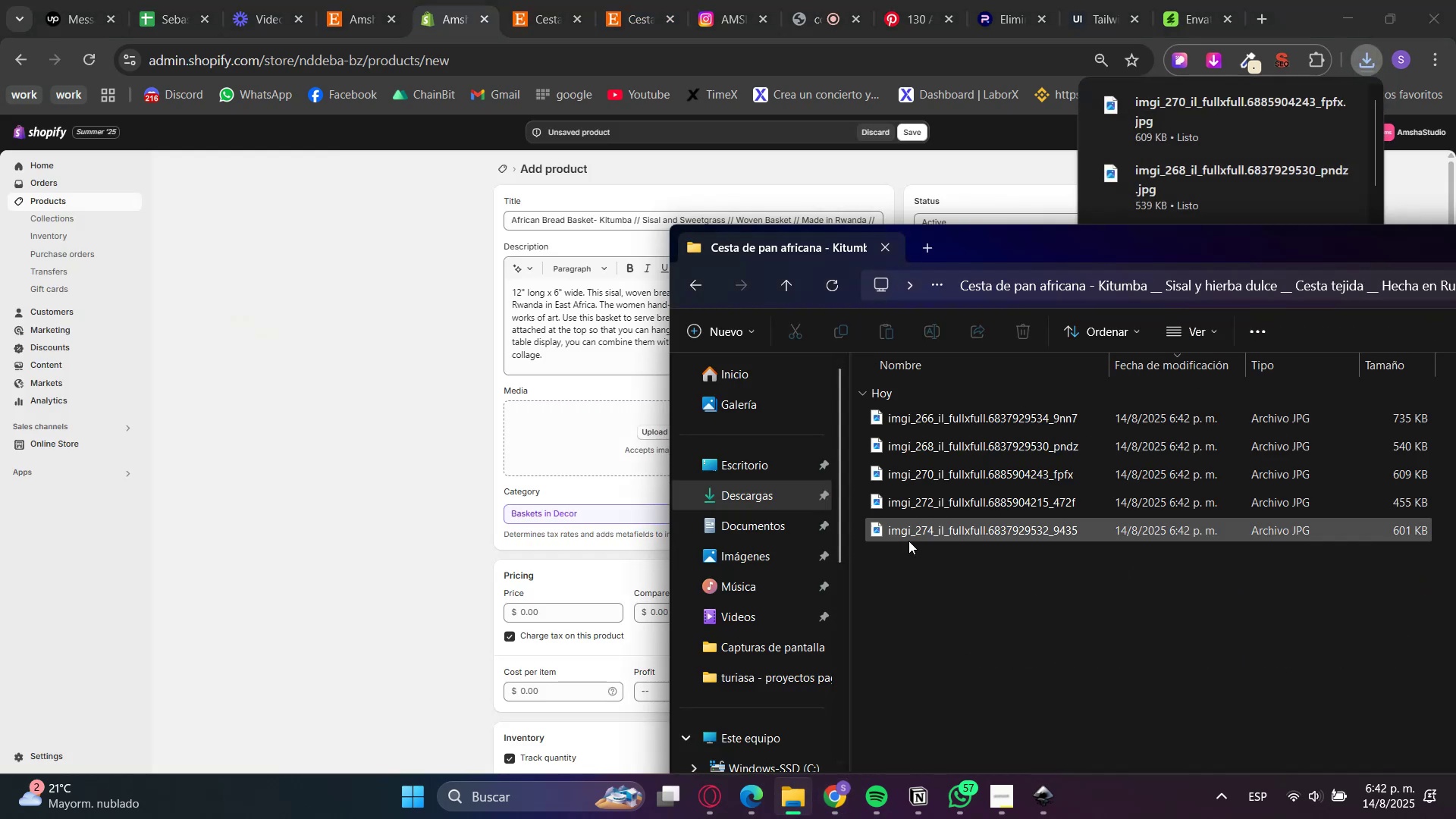 
left_click_drag(start_coordinate=[931, 598], to_coordinate=[949, 405])
 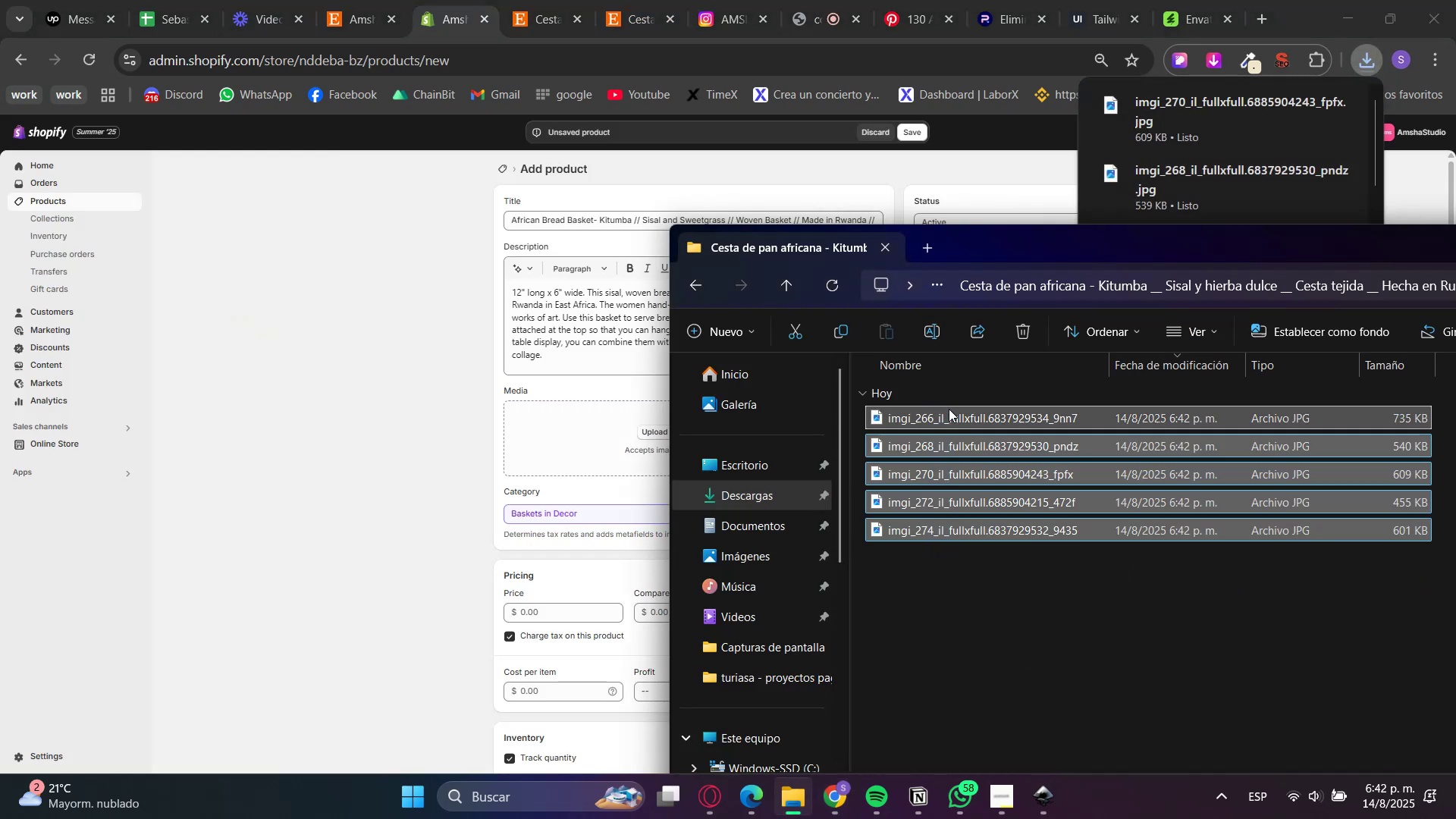 
left_click_drag(start_coordinate=[949, 412], to_coordinate=[542, 438])
 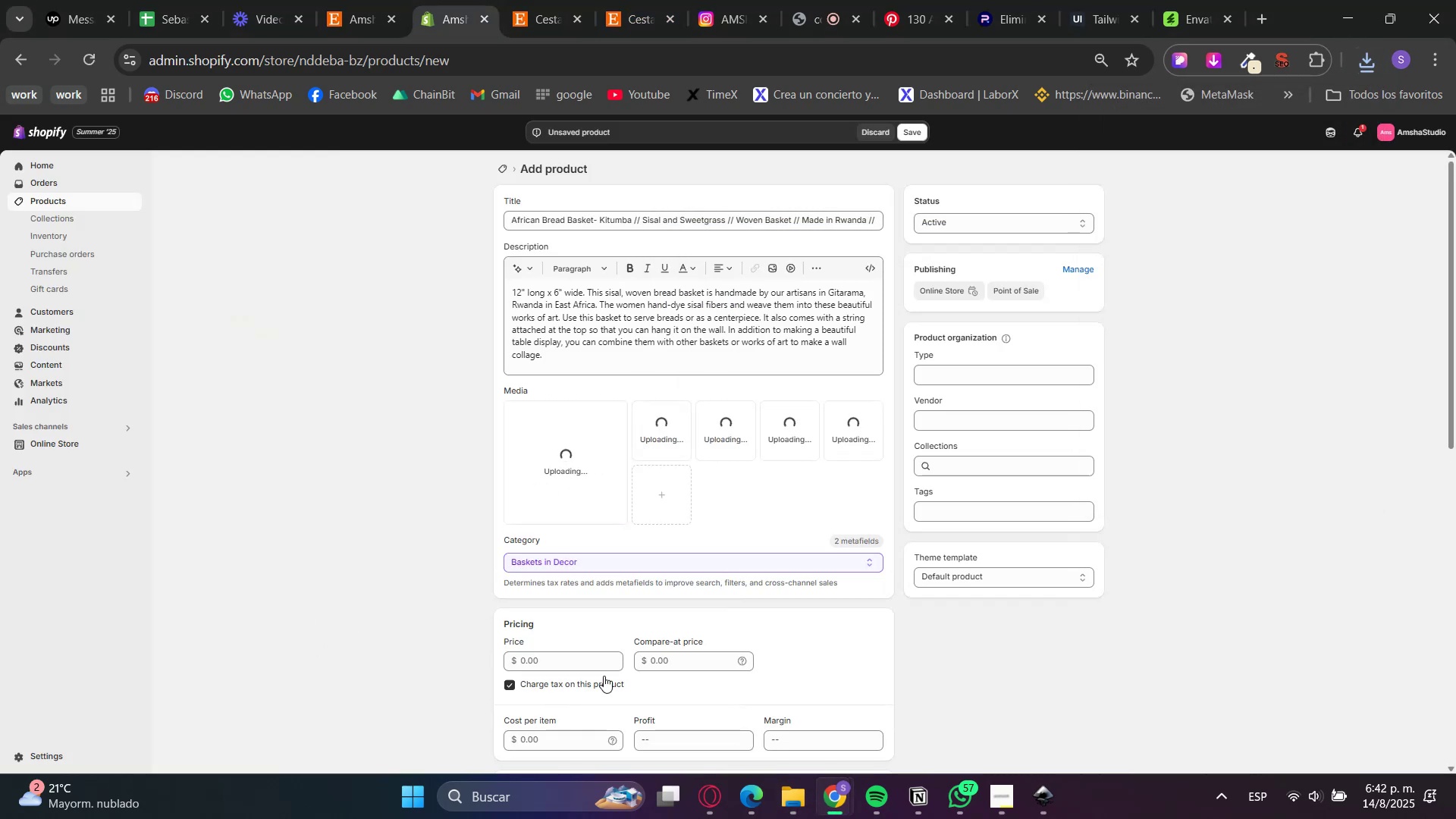 
left_click([942, 469])
 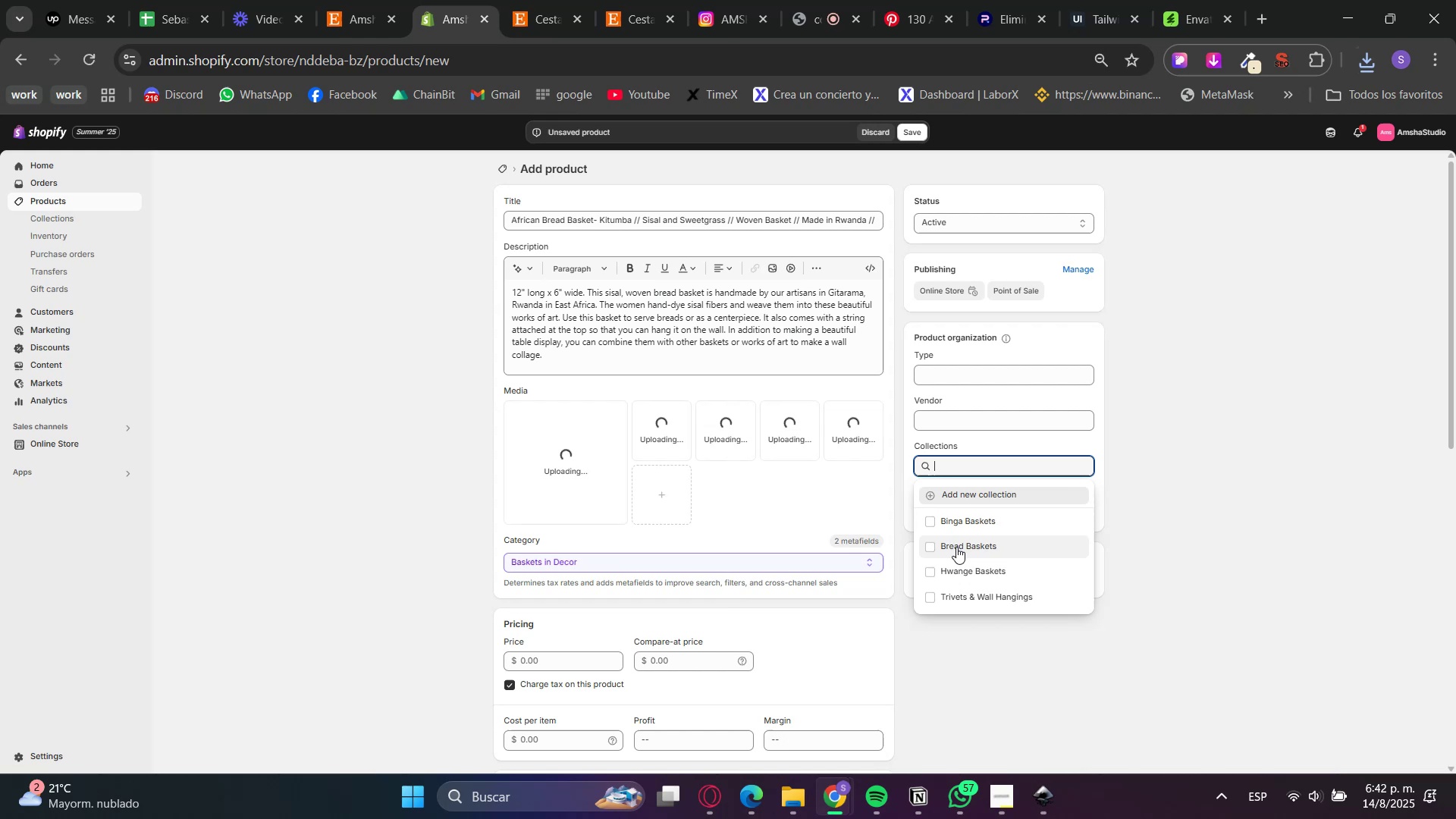 
left_click([958, 548])
 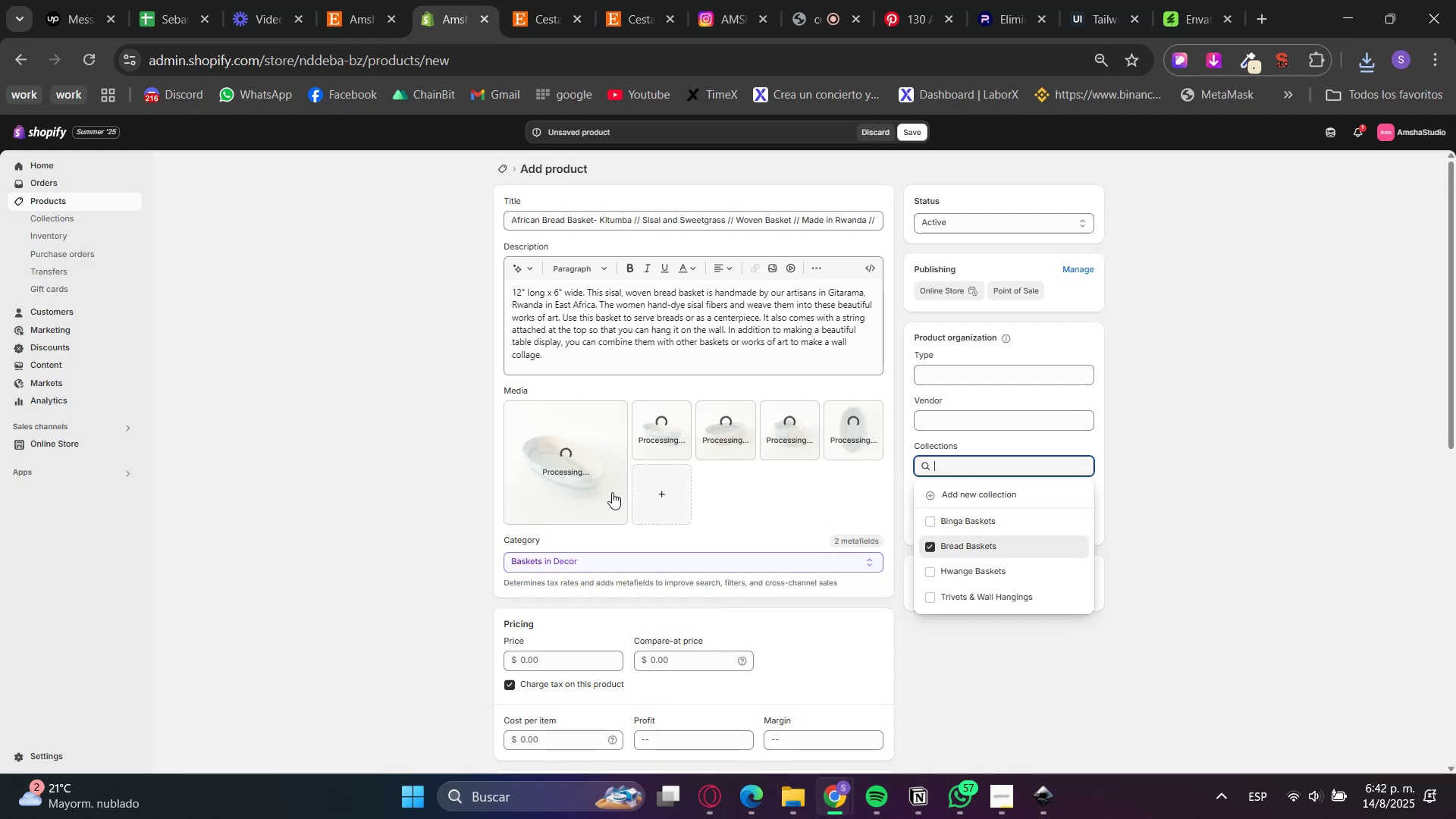 
left_click([563, 0])
 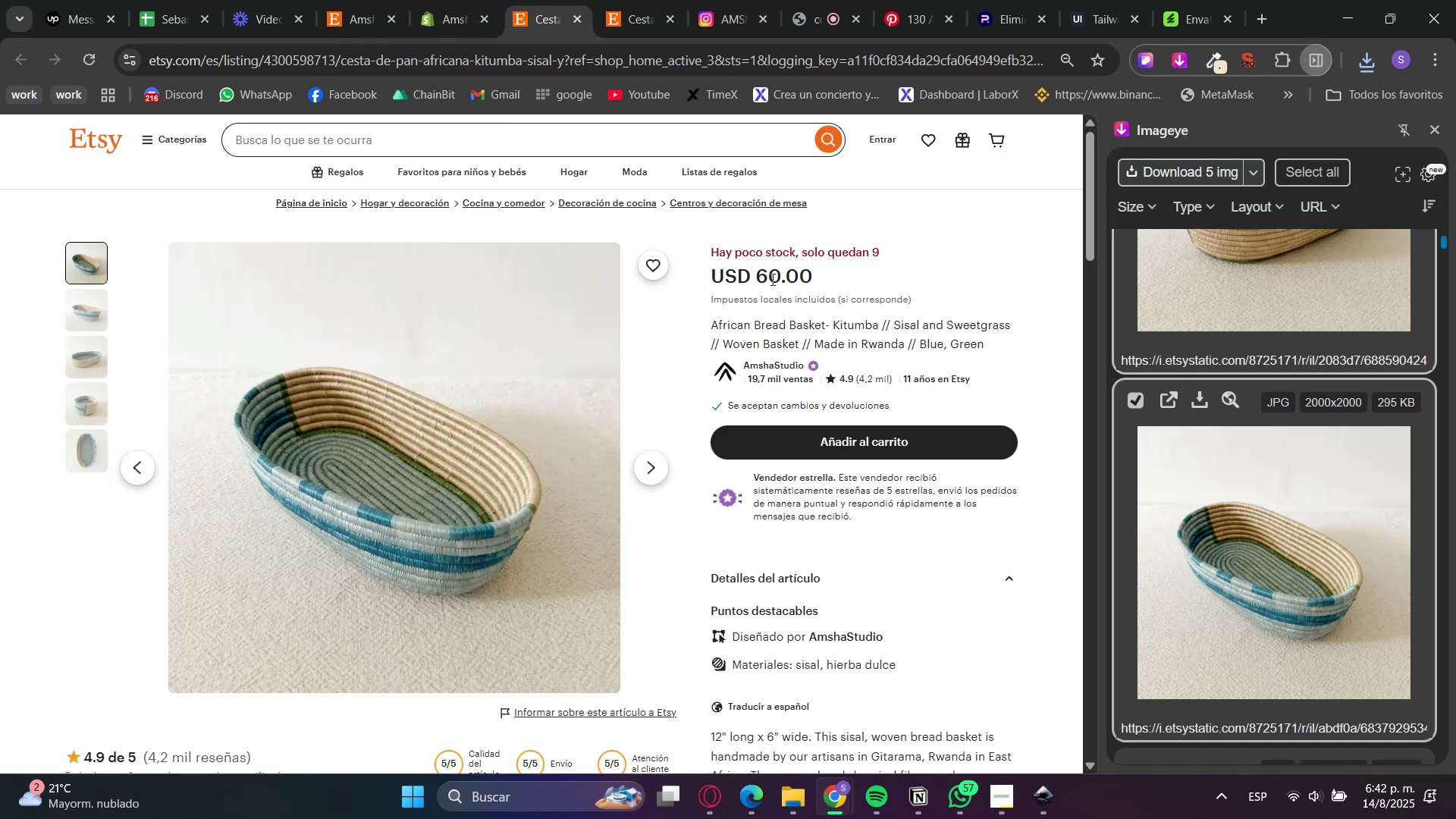 
left_click([428, 0])
 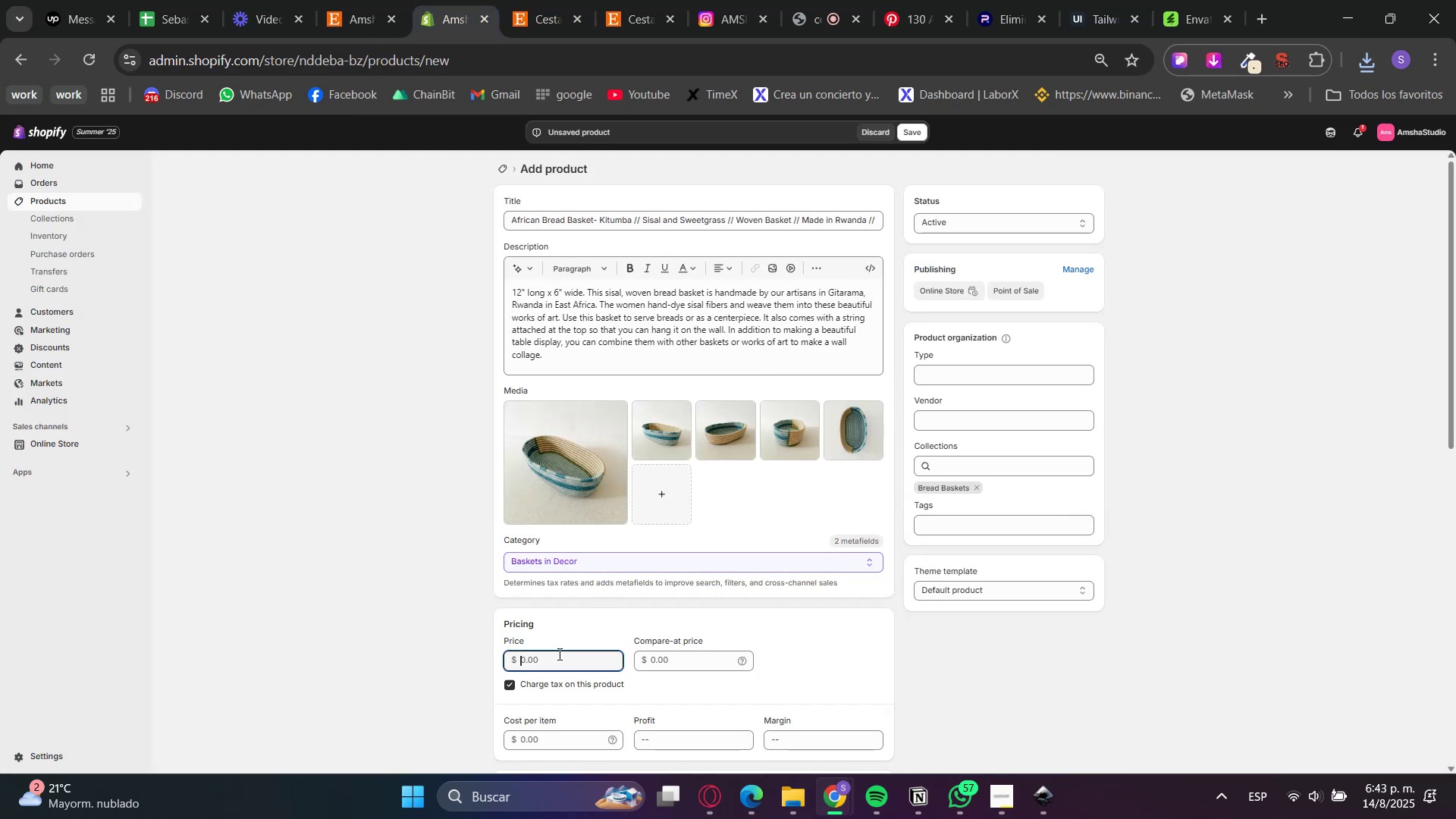 
key(Numpad6)
 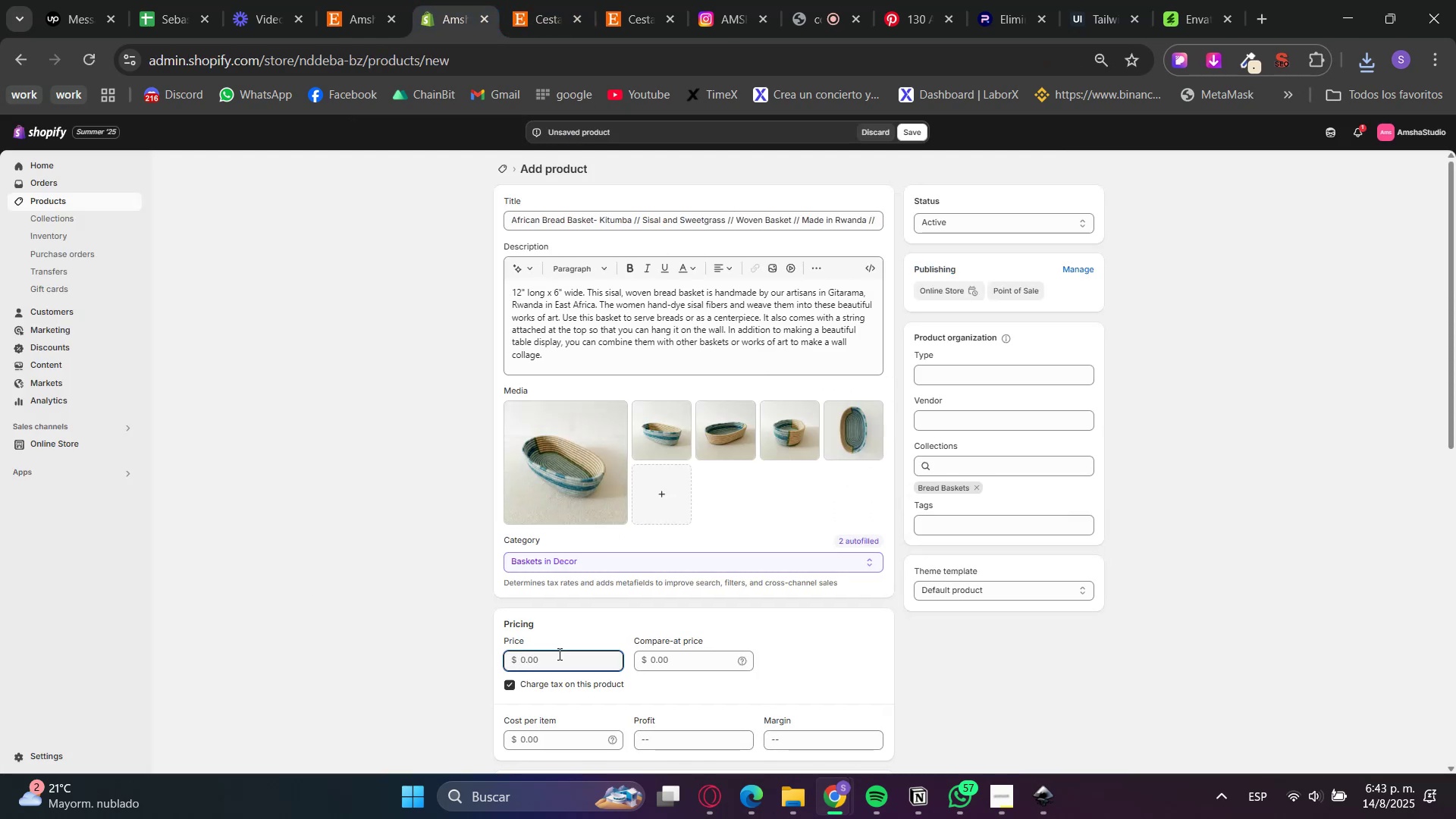 
key(NumpadAdd)
 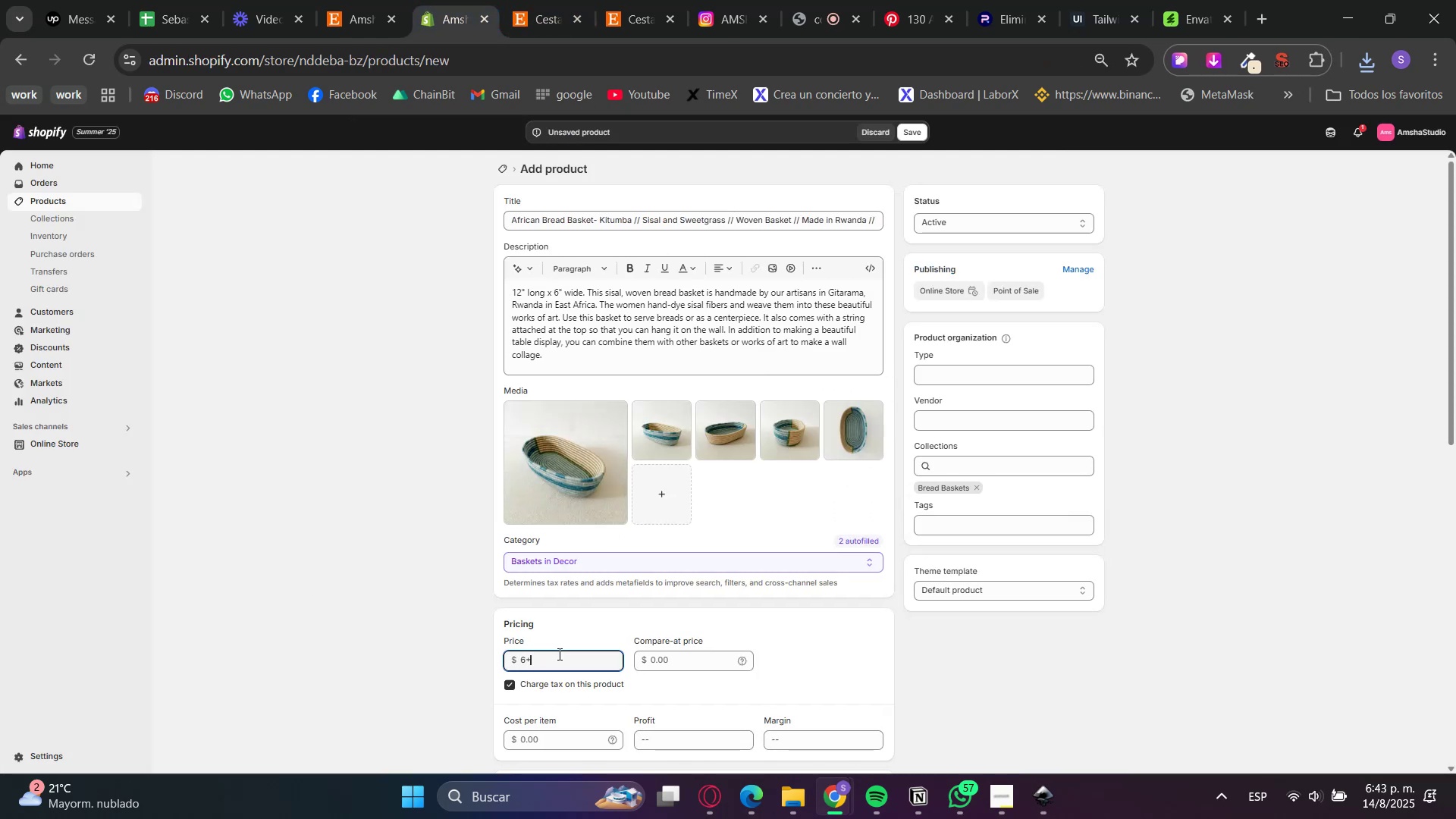 
key(NumpadDecimal)
 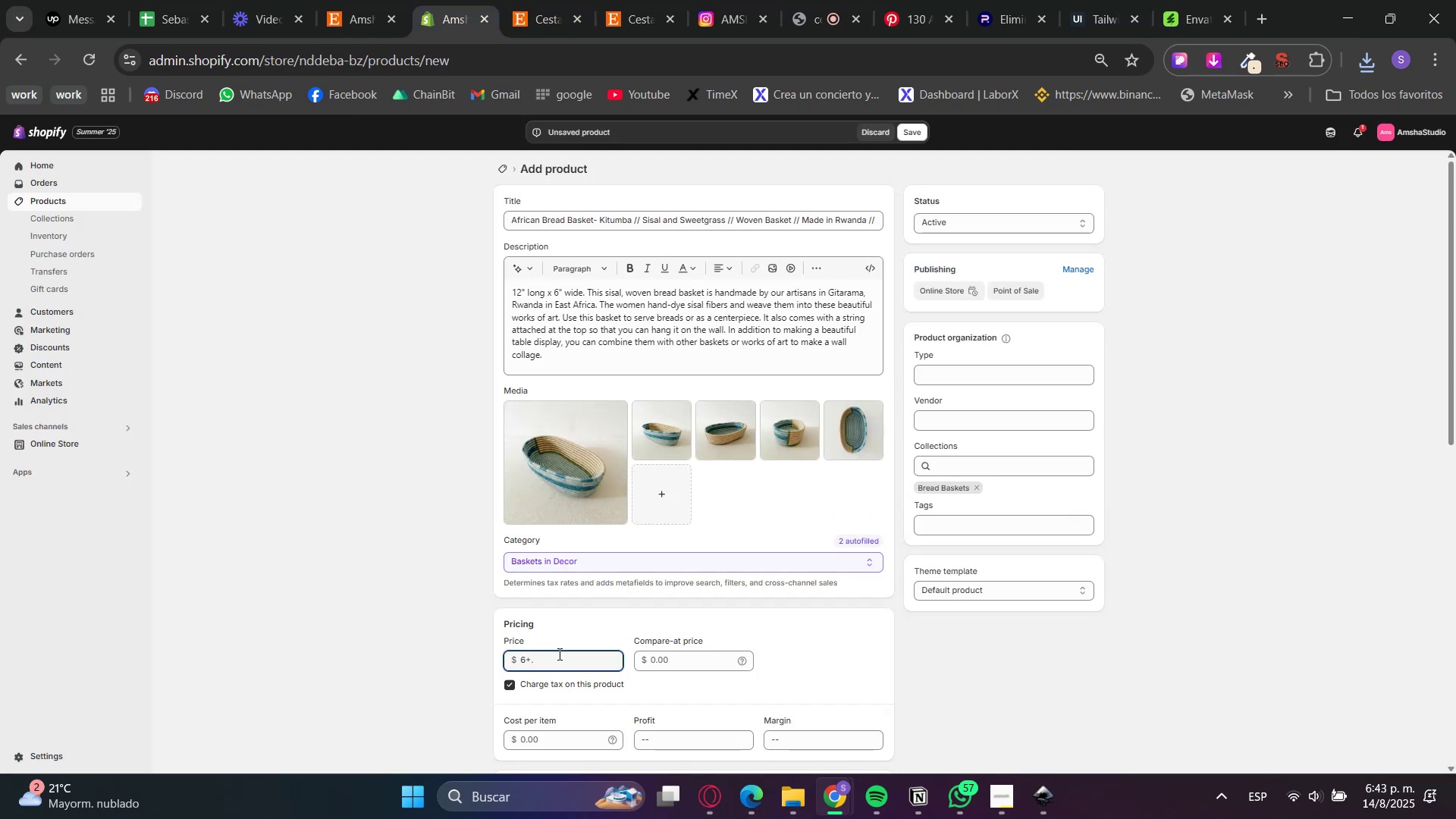 
key(Backspace)
 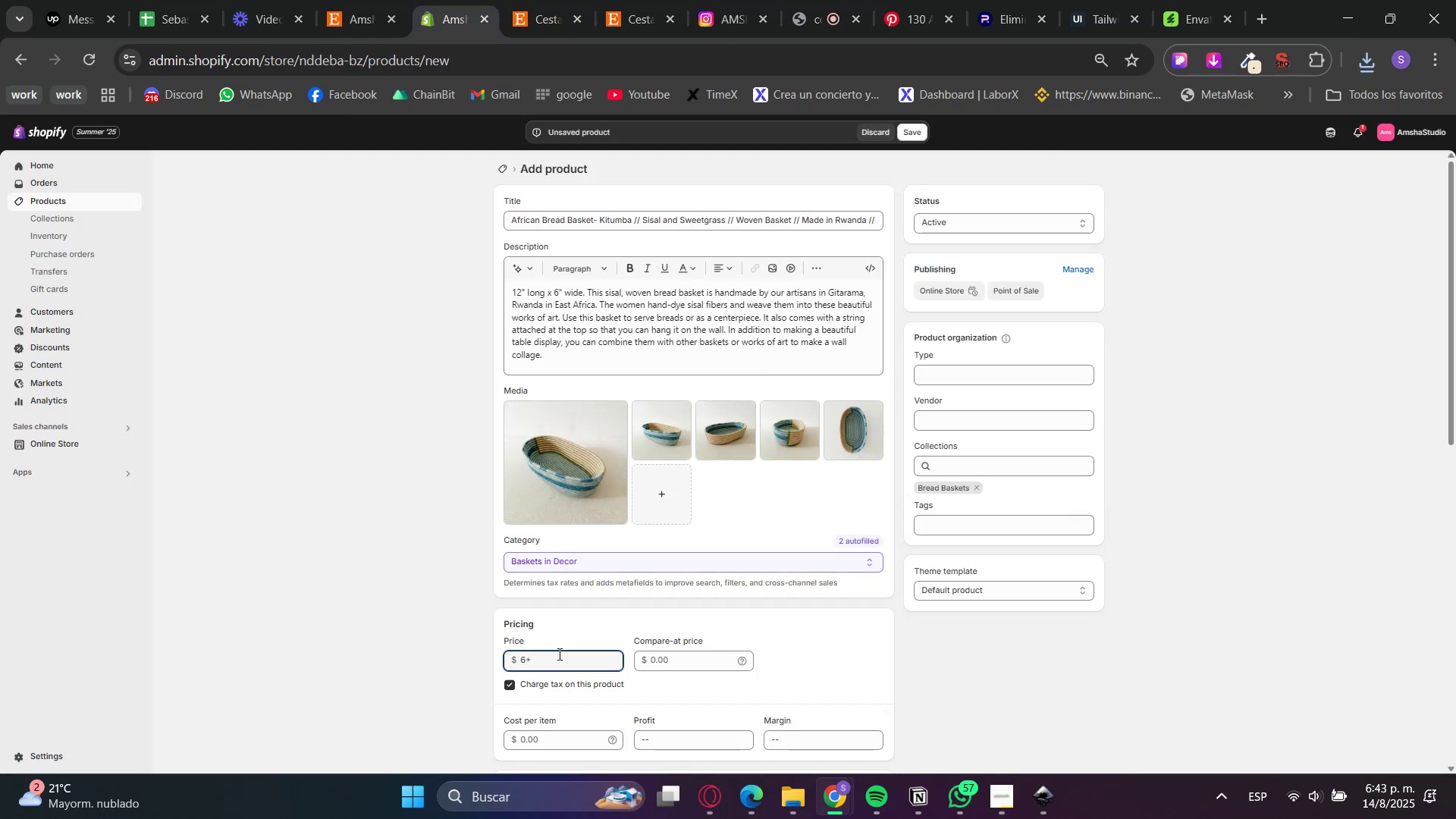 
key(Backspace)
 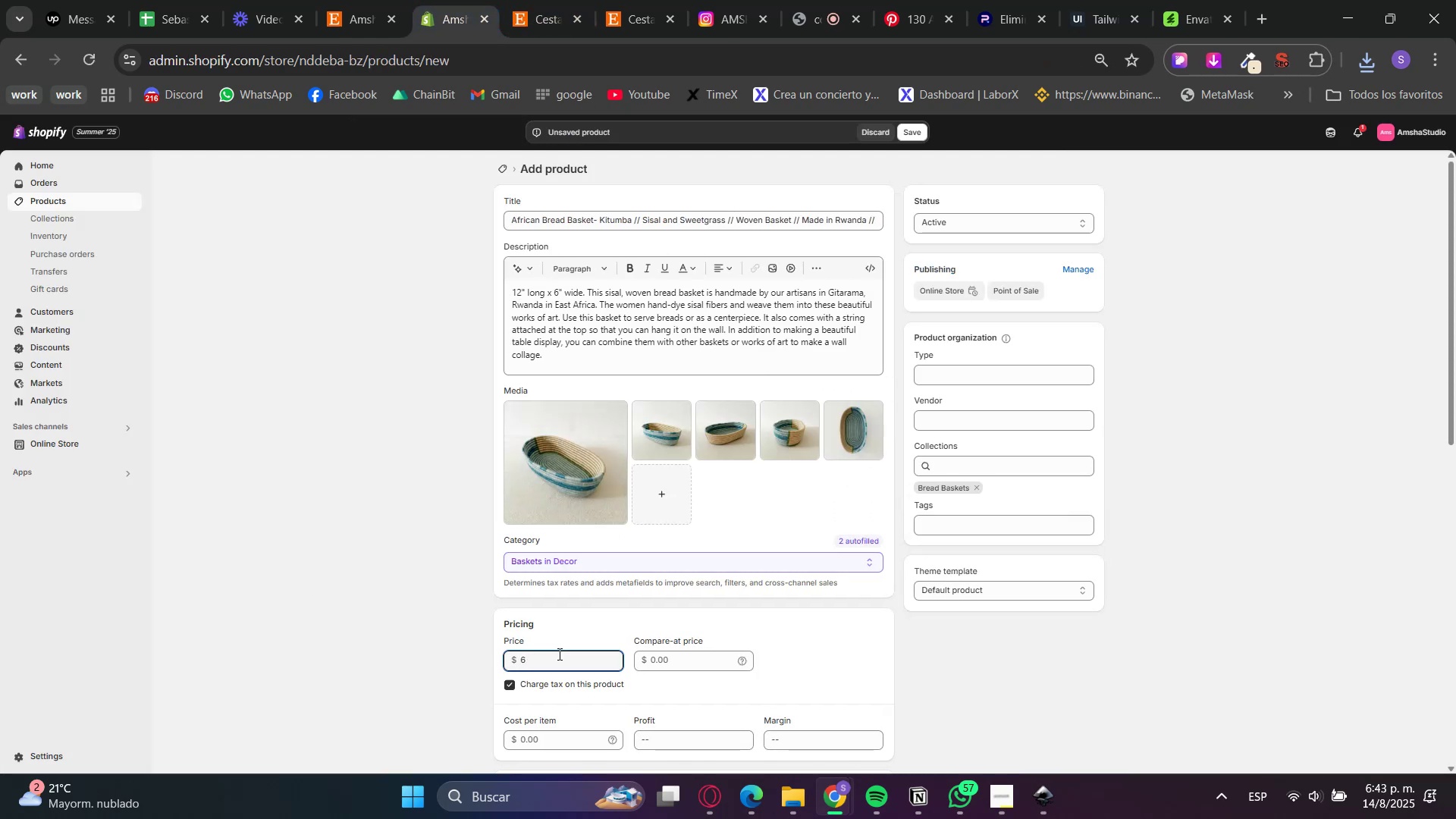 
key(Backspace)
 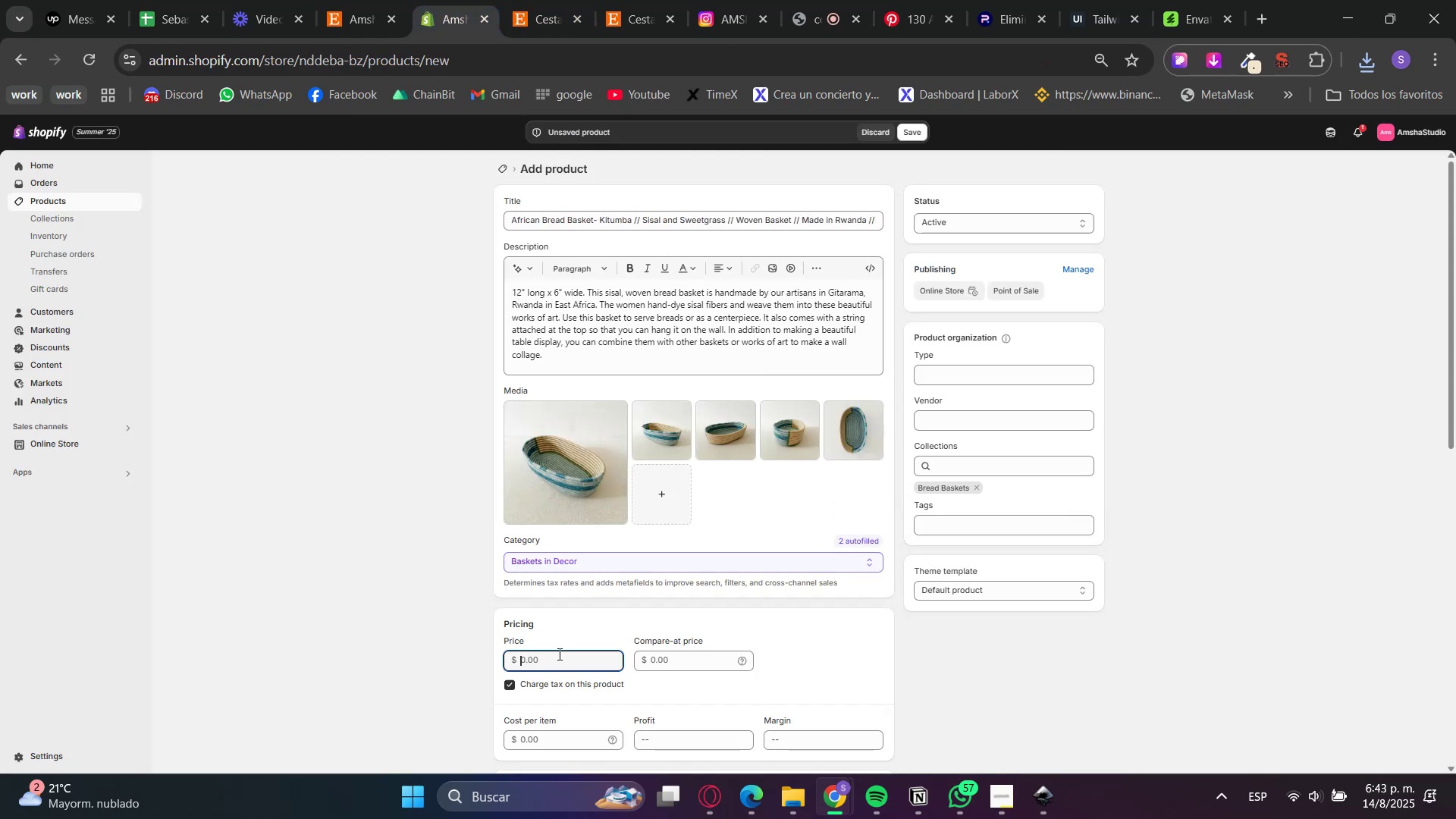 
key(Backspace)
 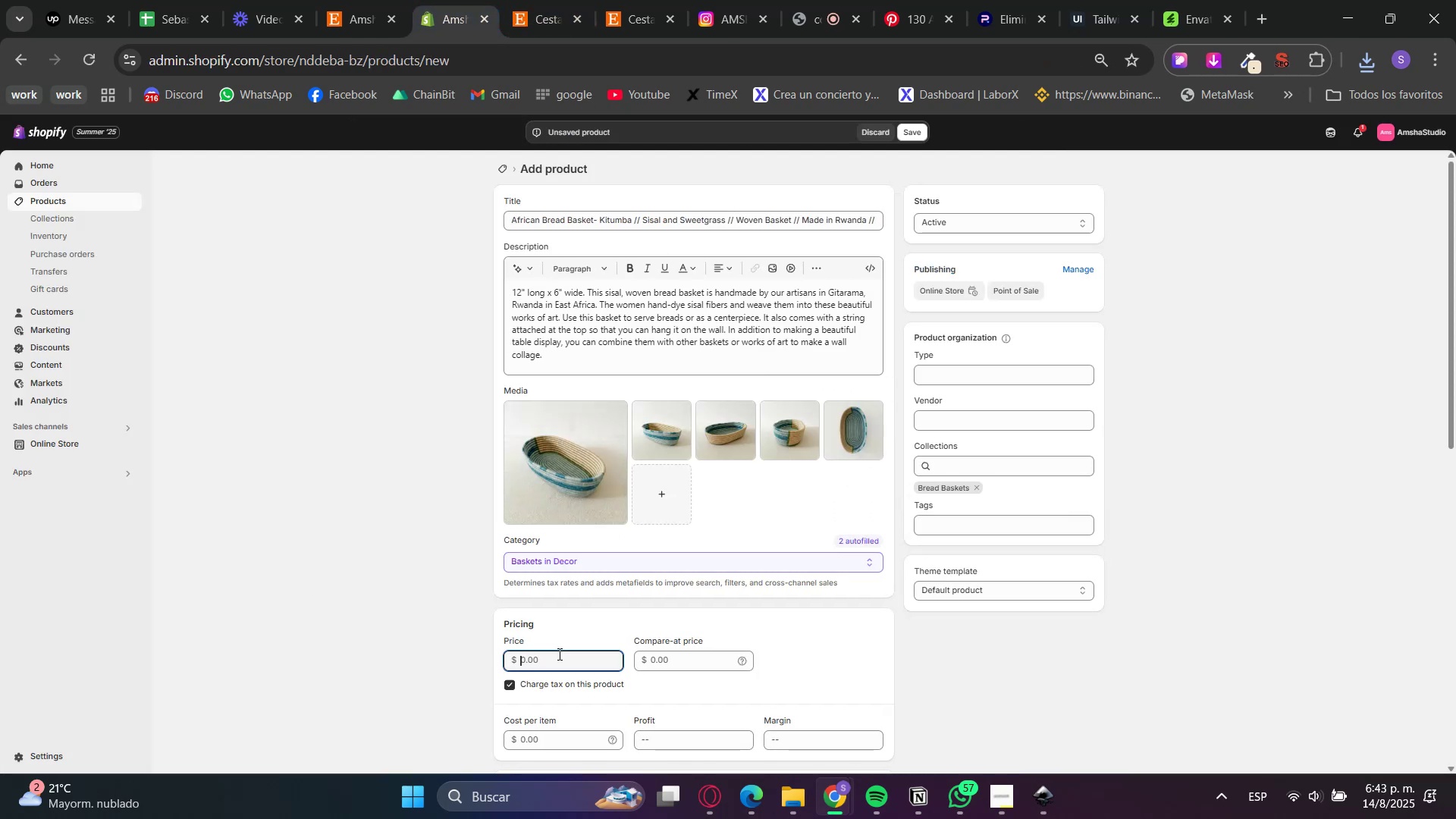 
key(Backspace)
 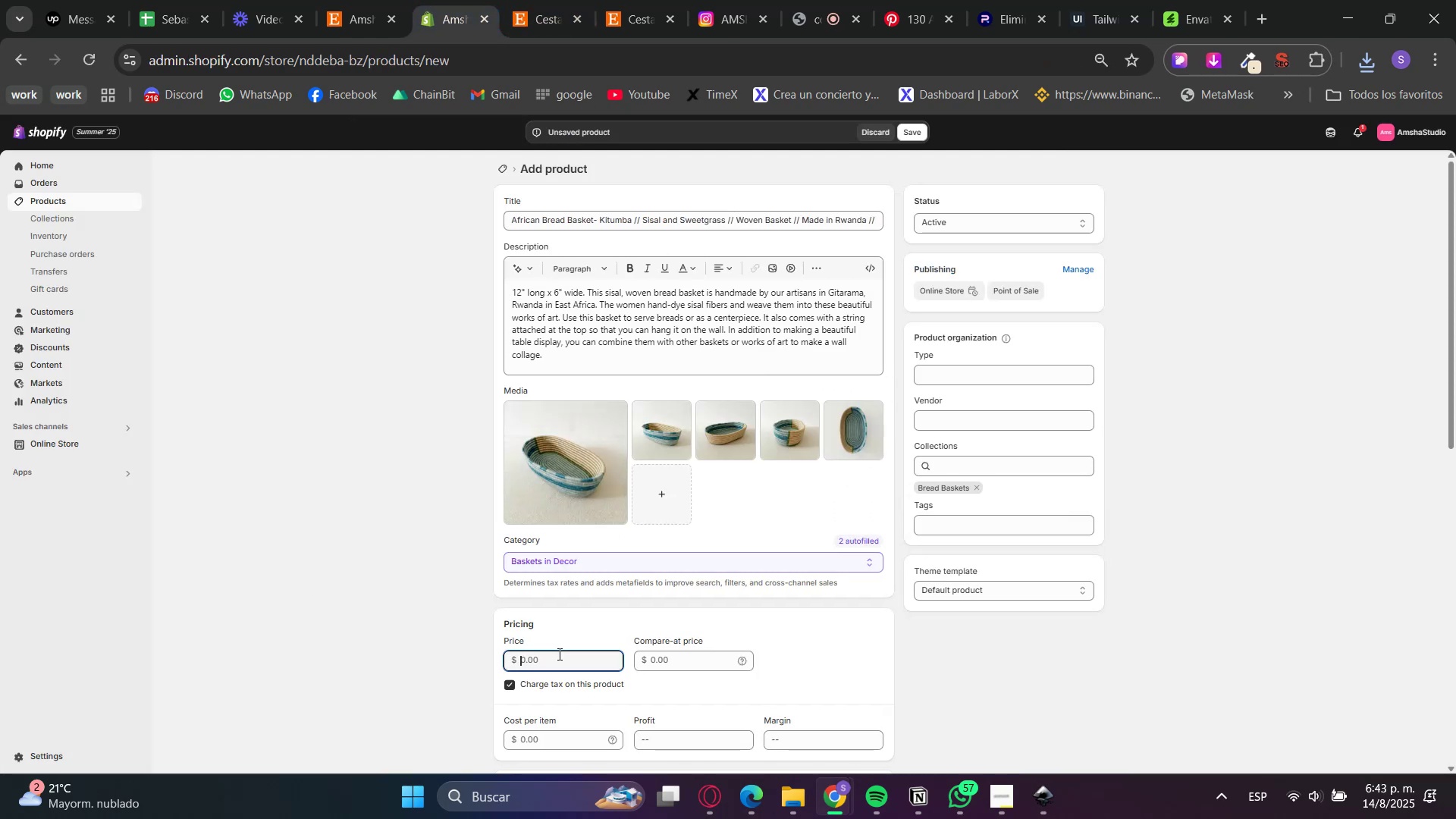 
key(Numpad5)
 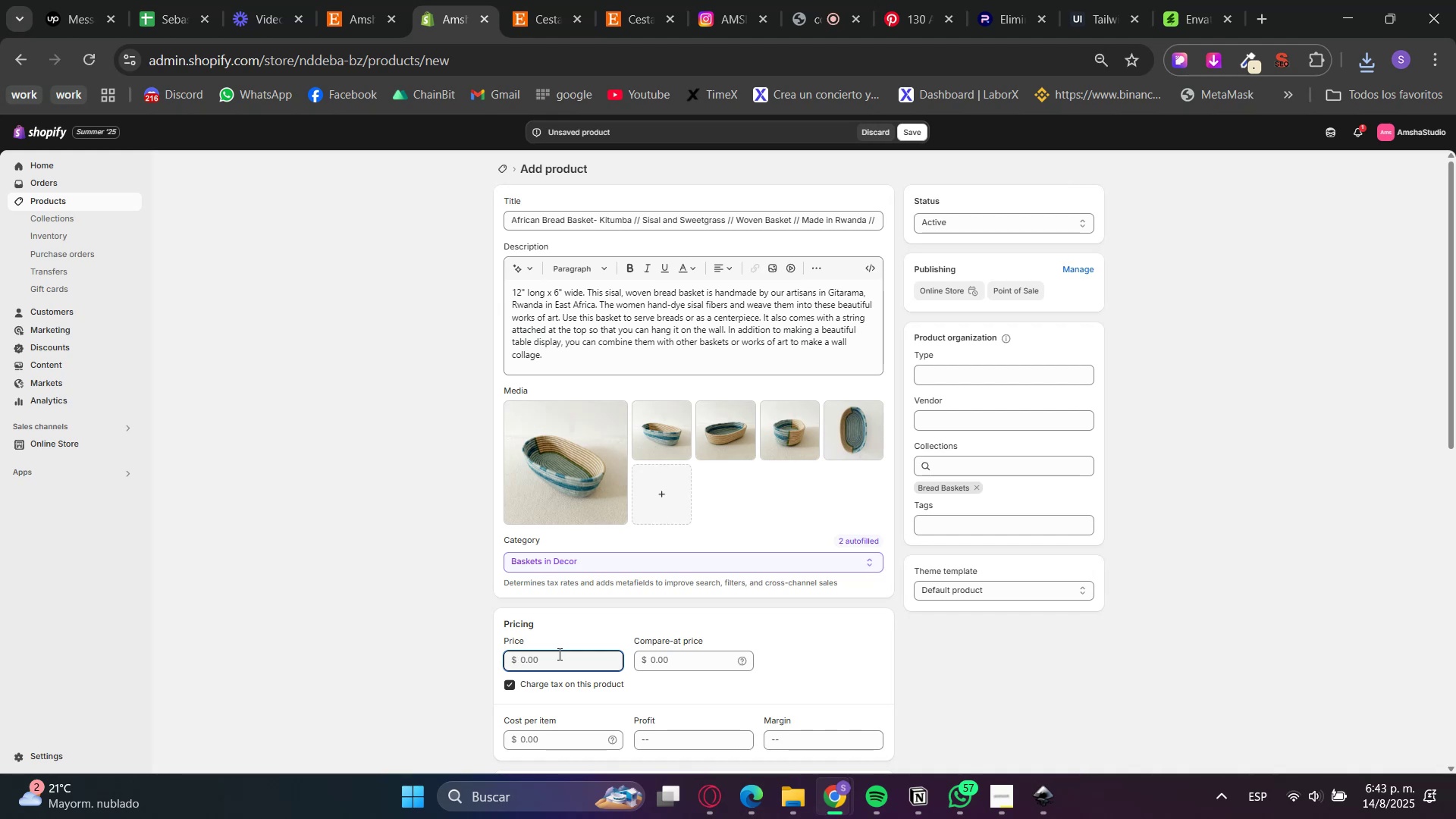 
key(Numpad9)
 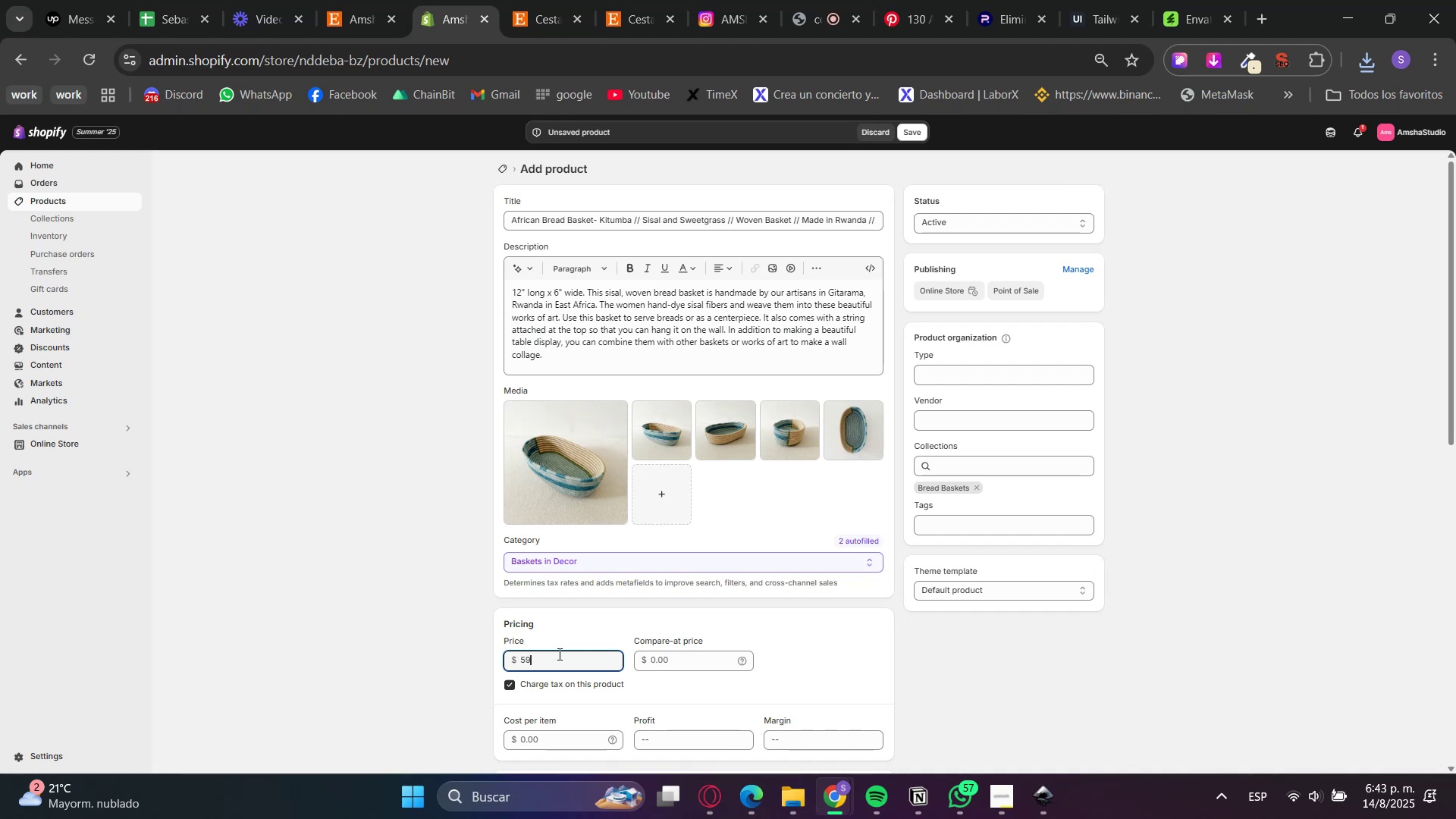 
key(NumpadDecimal)
 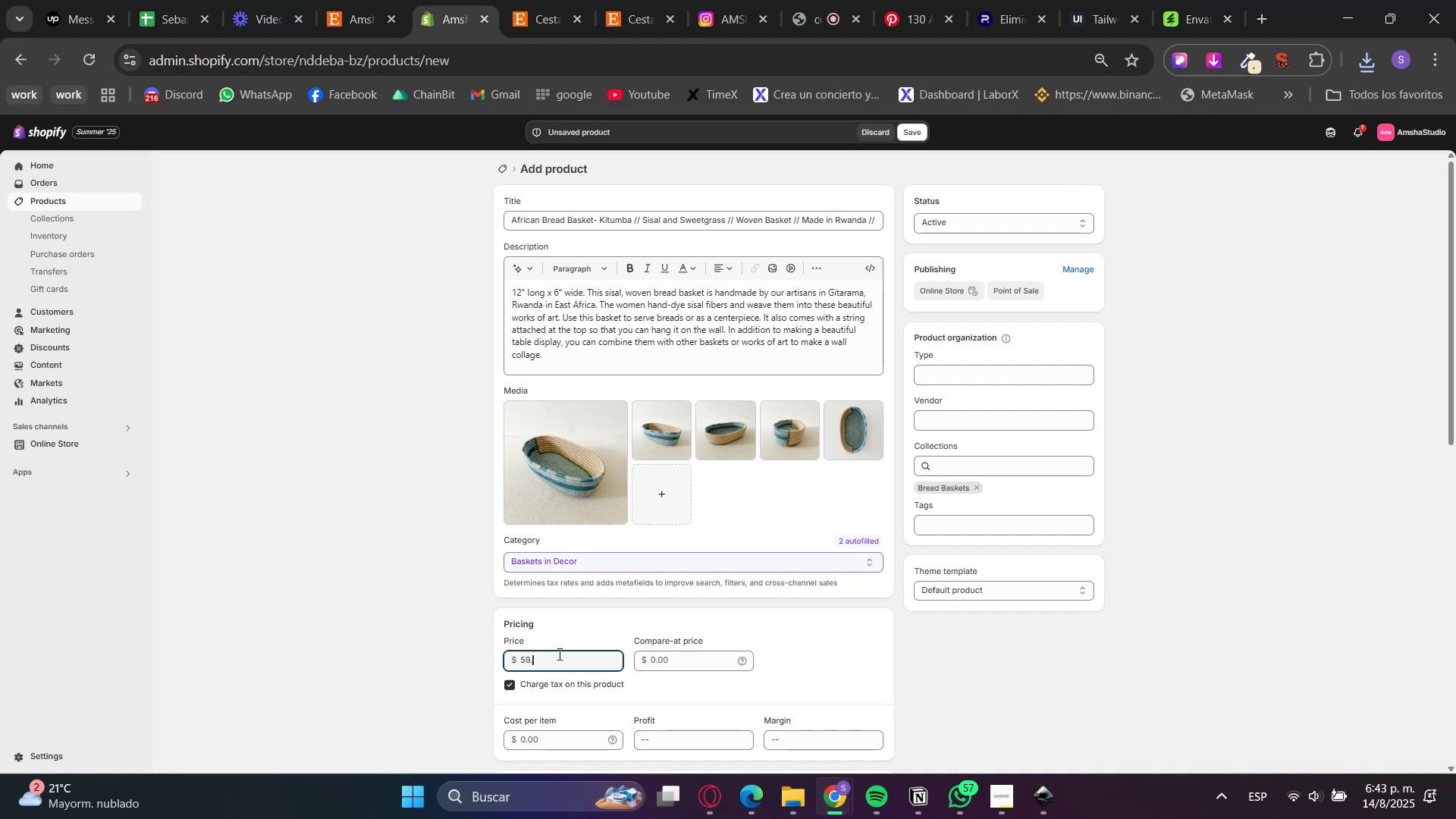 
key(Numpad9)
 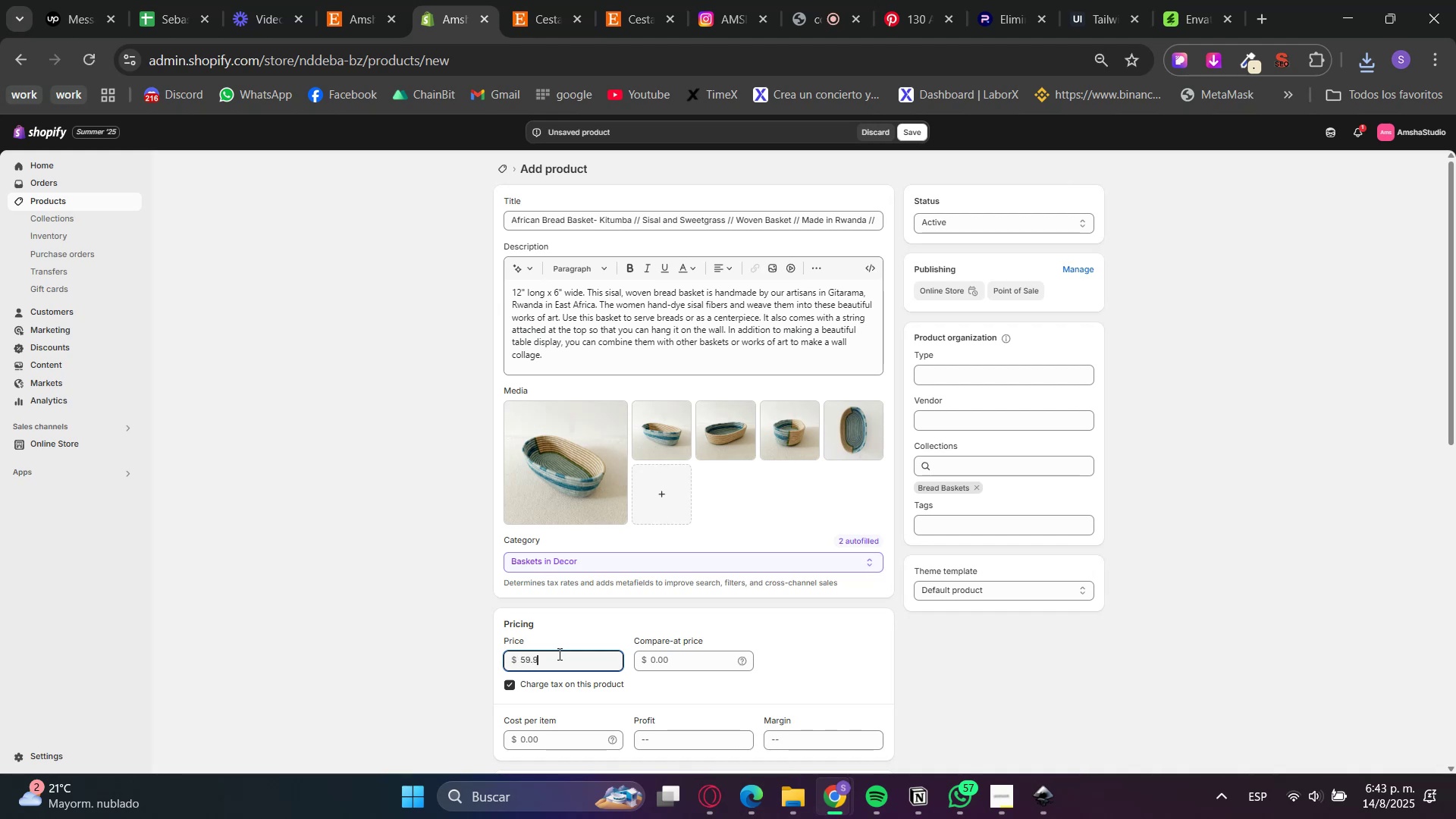 
key(Numpad9)
 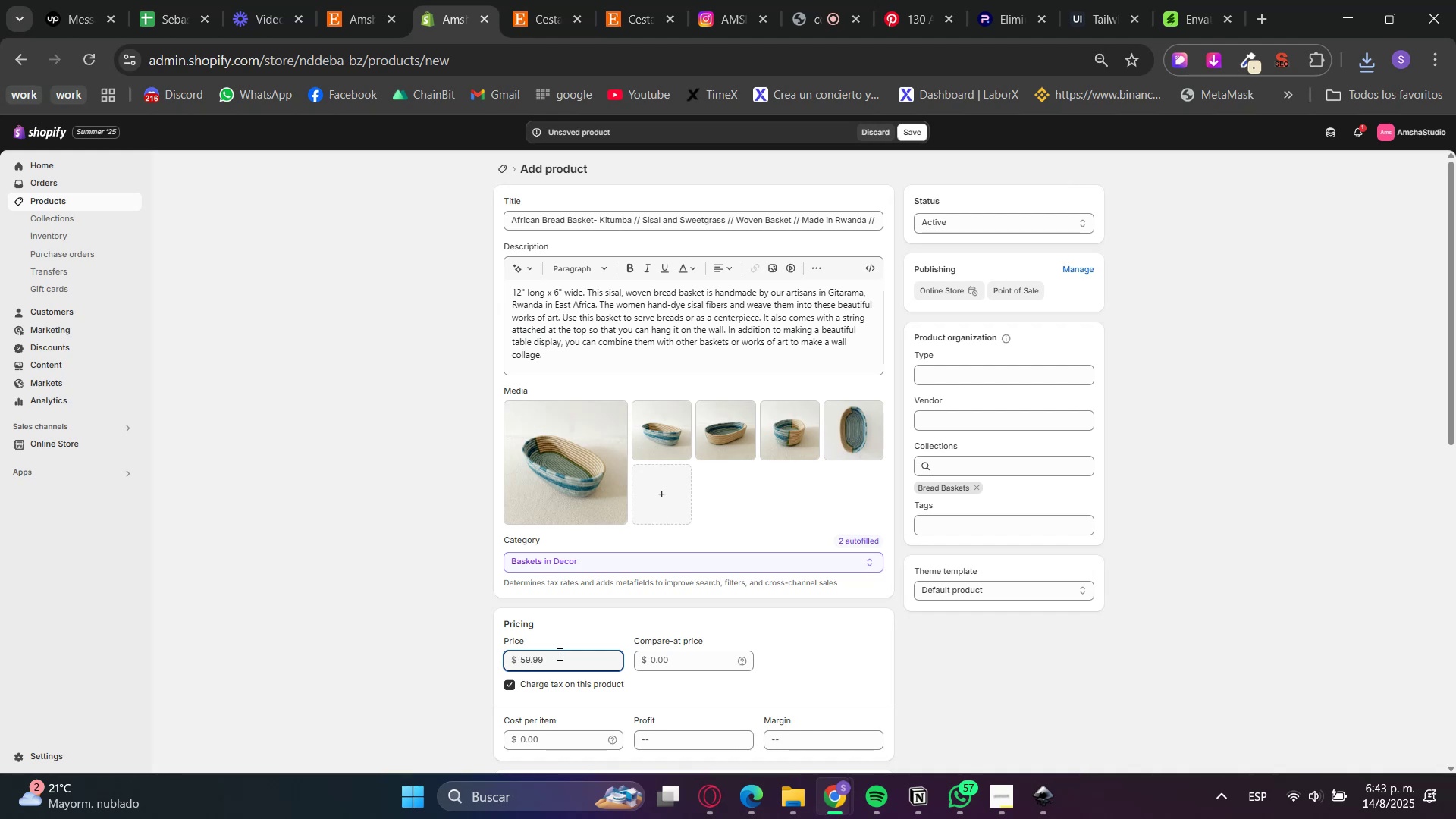 
key(Tab)
 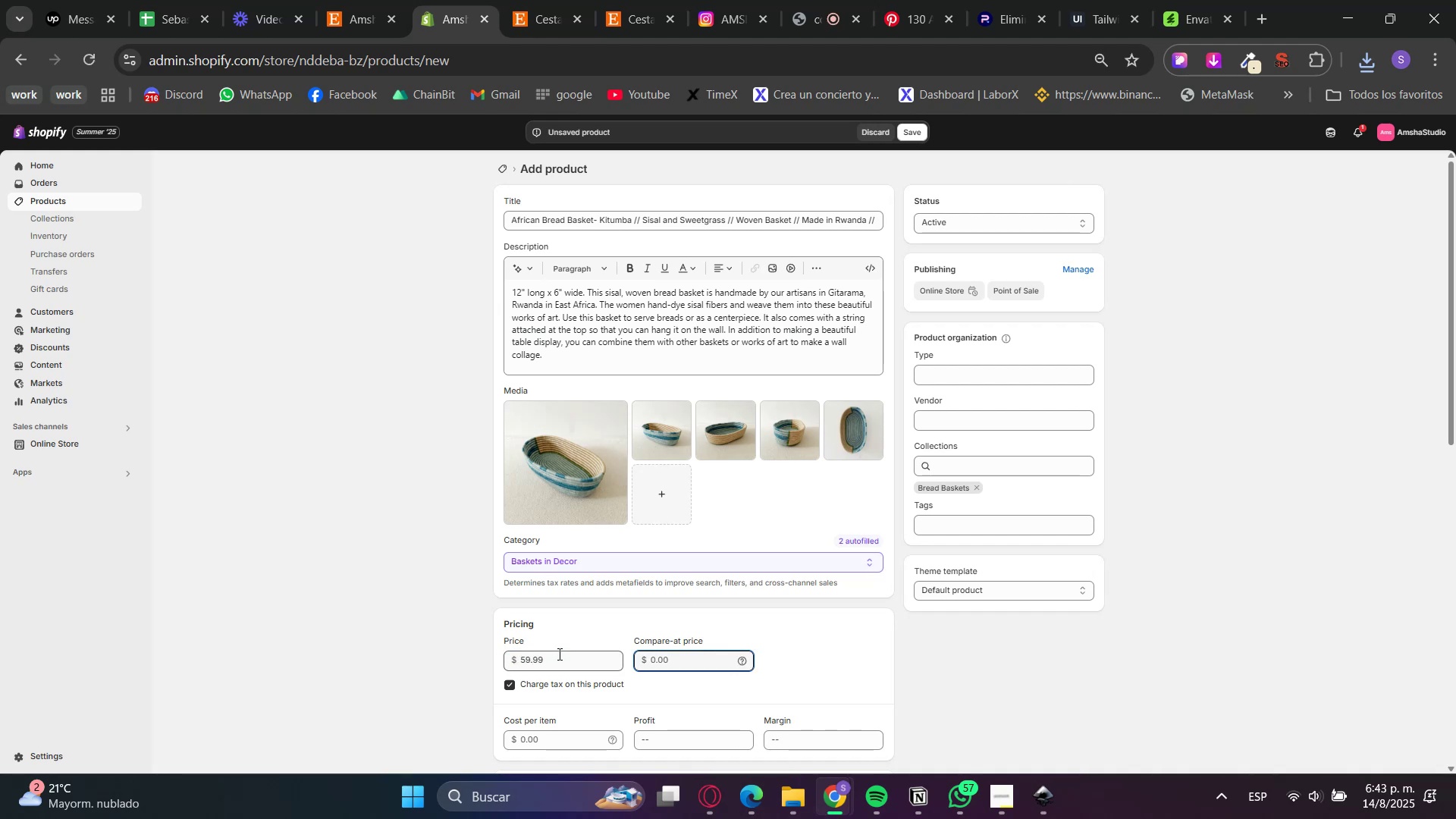 
key(Numpad4)
 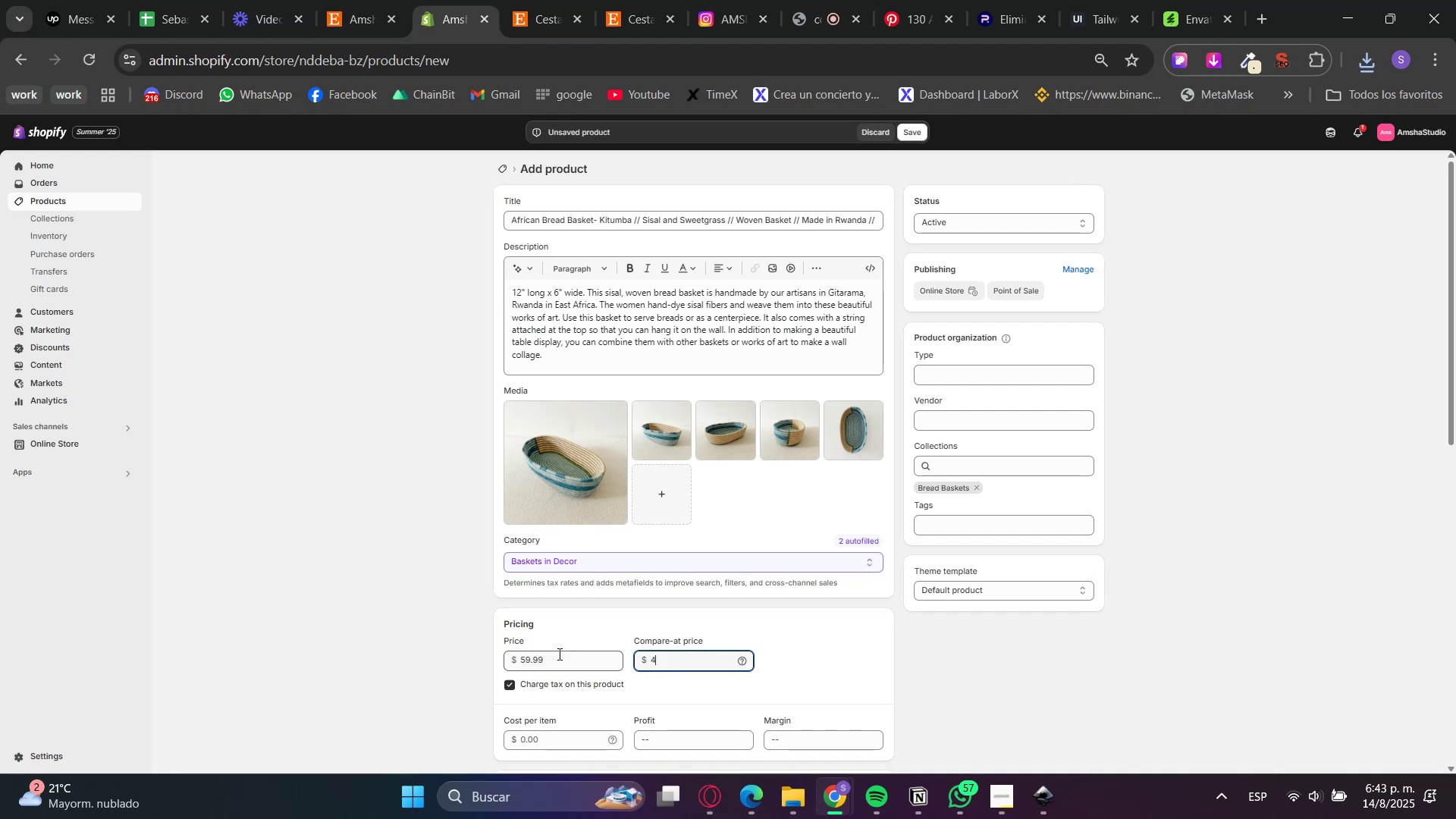 
key(Numpad2)
 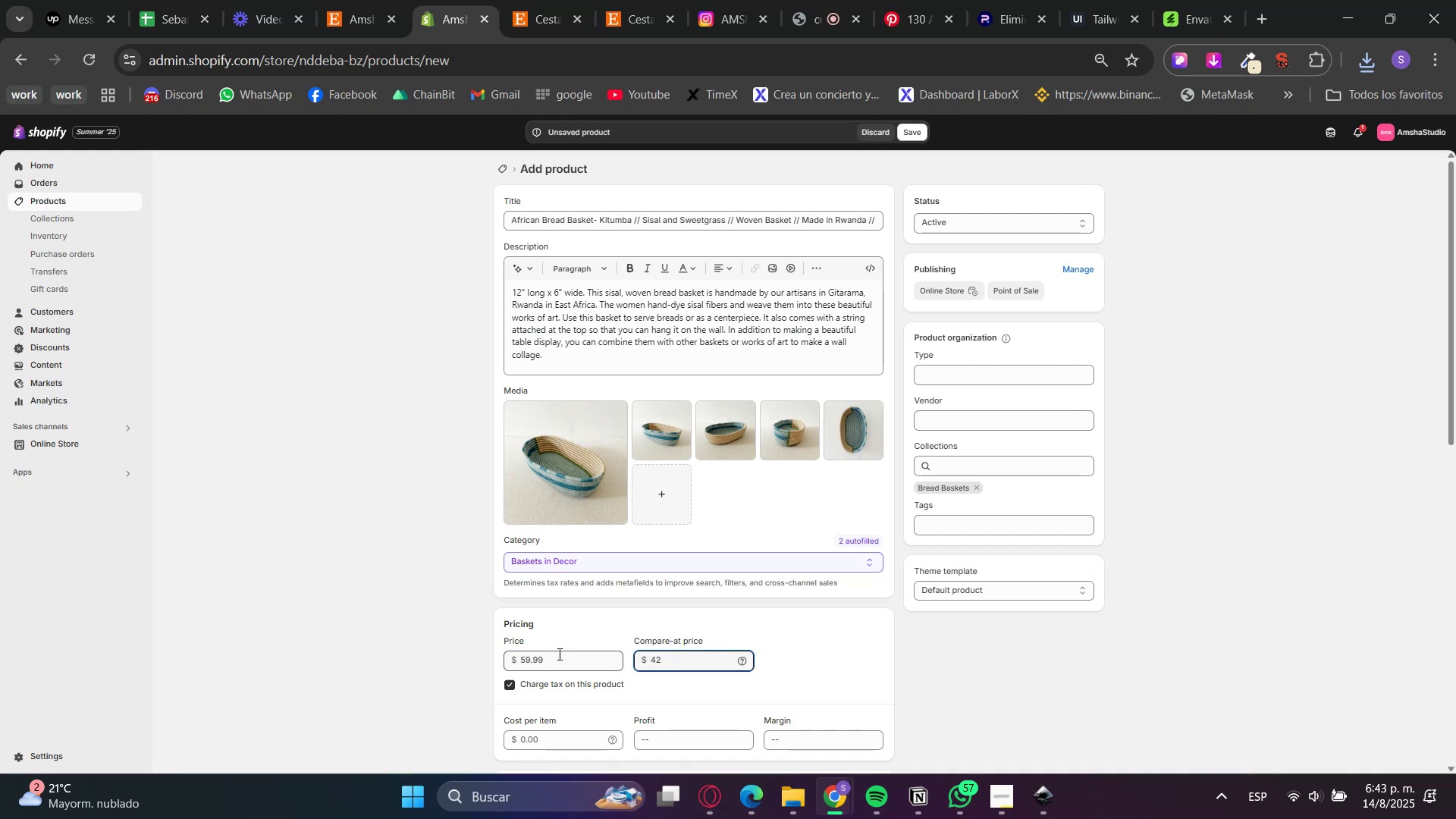 
key(Backspace)
 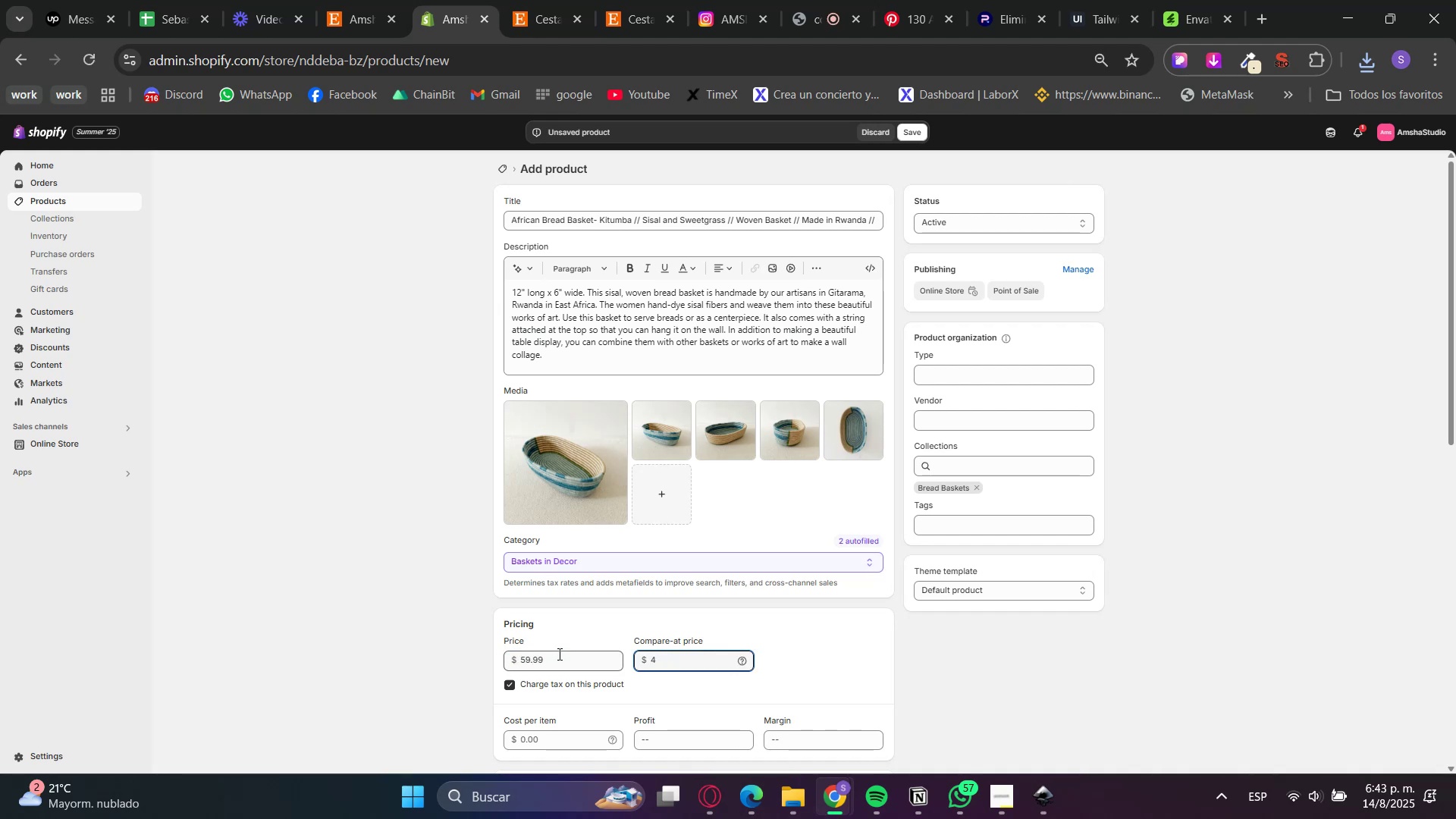 
key(Backspace)
 